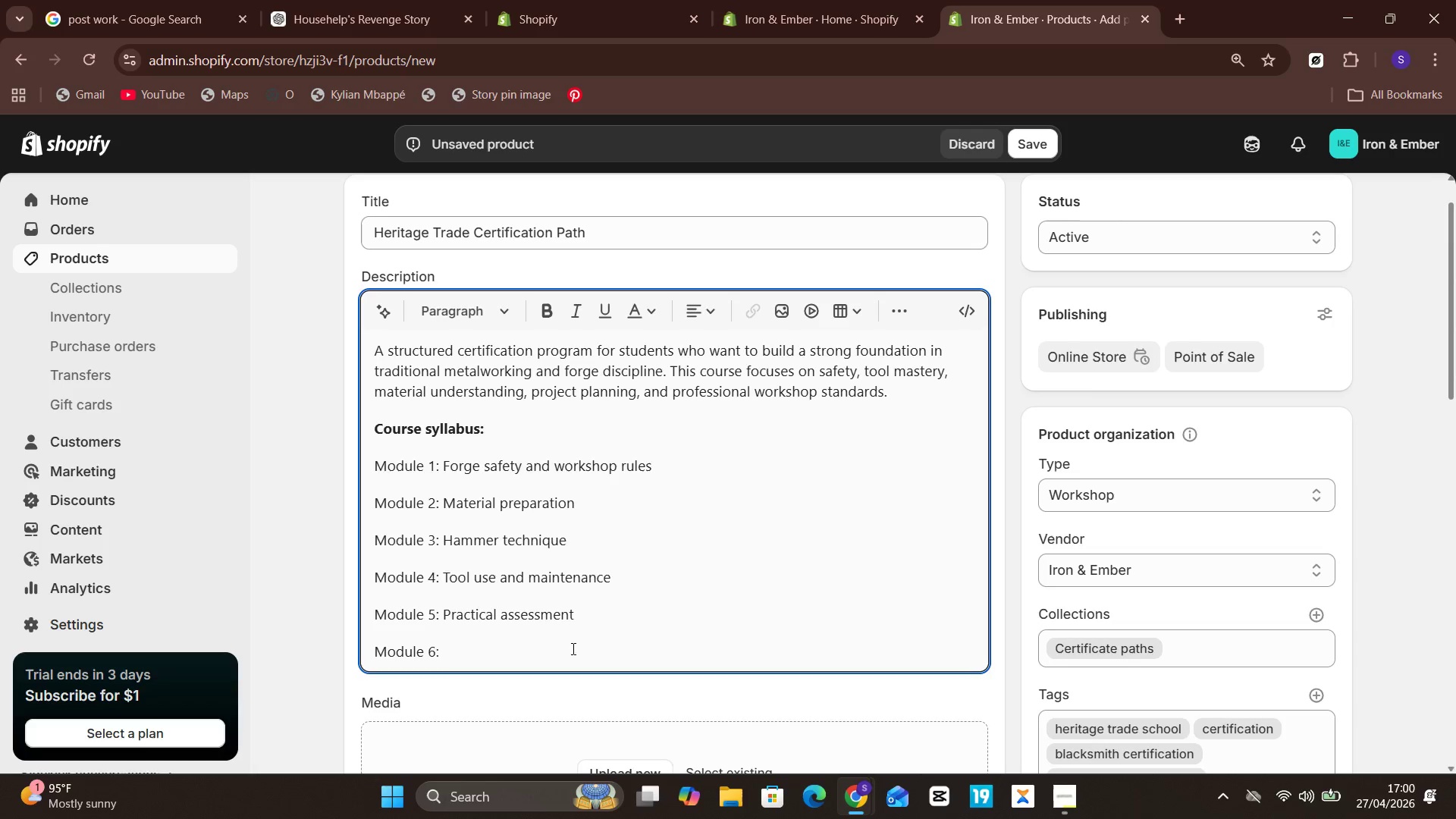 
type( Final certification review)
 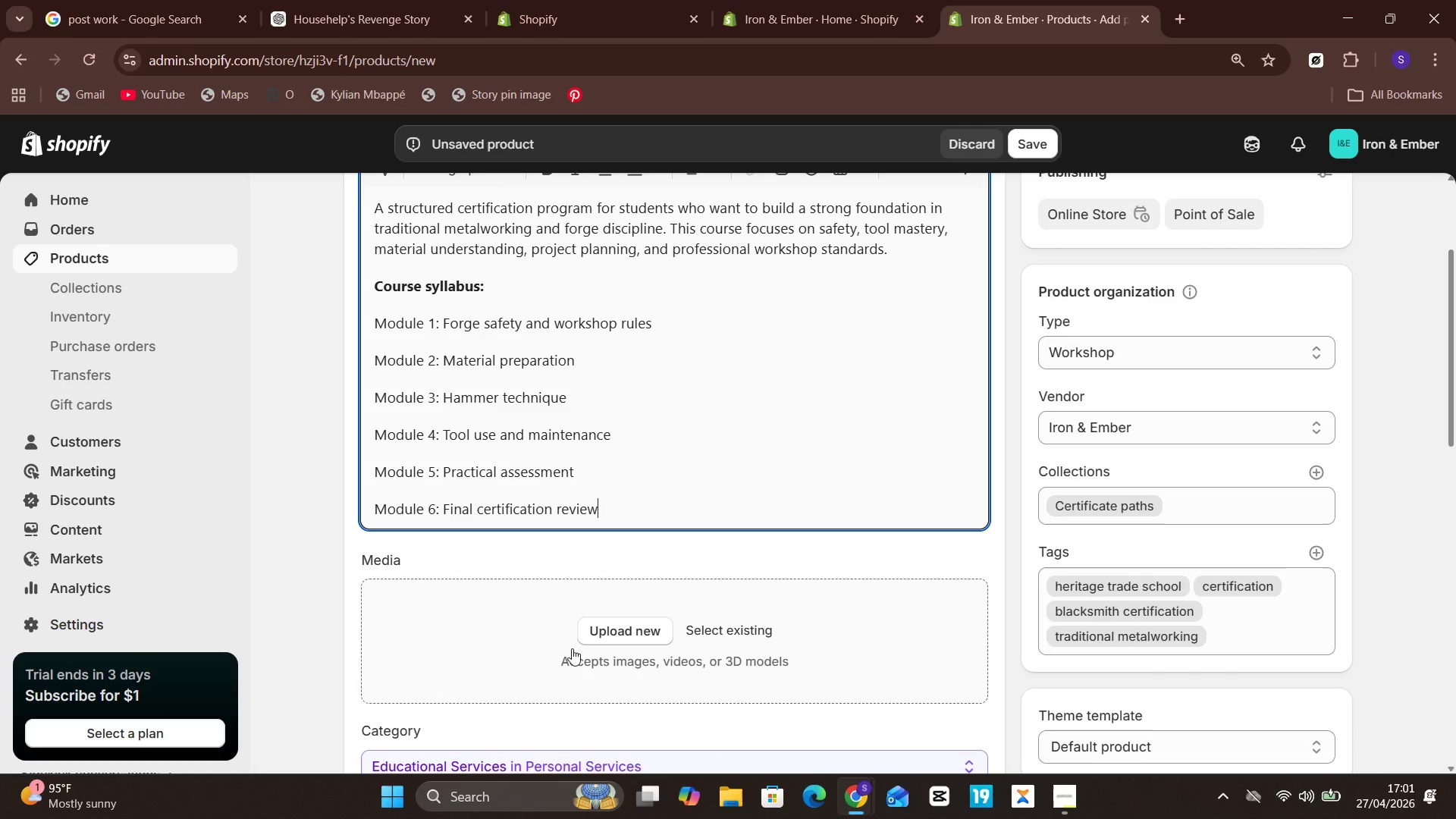 
key(Enter)
 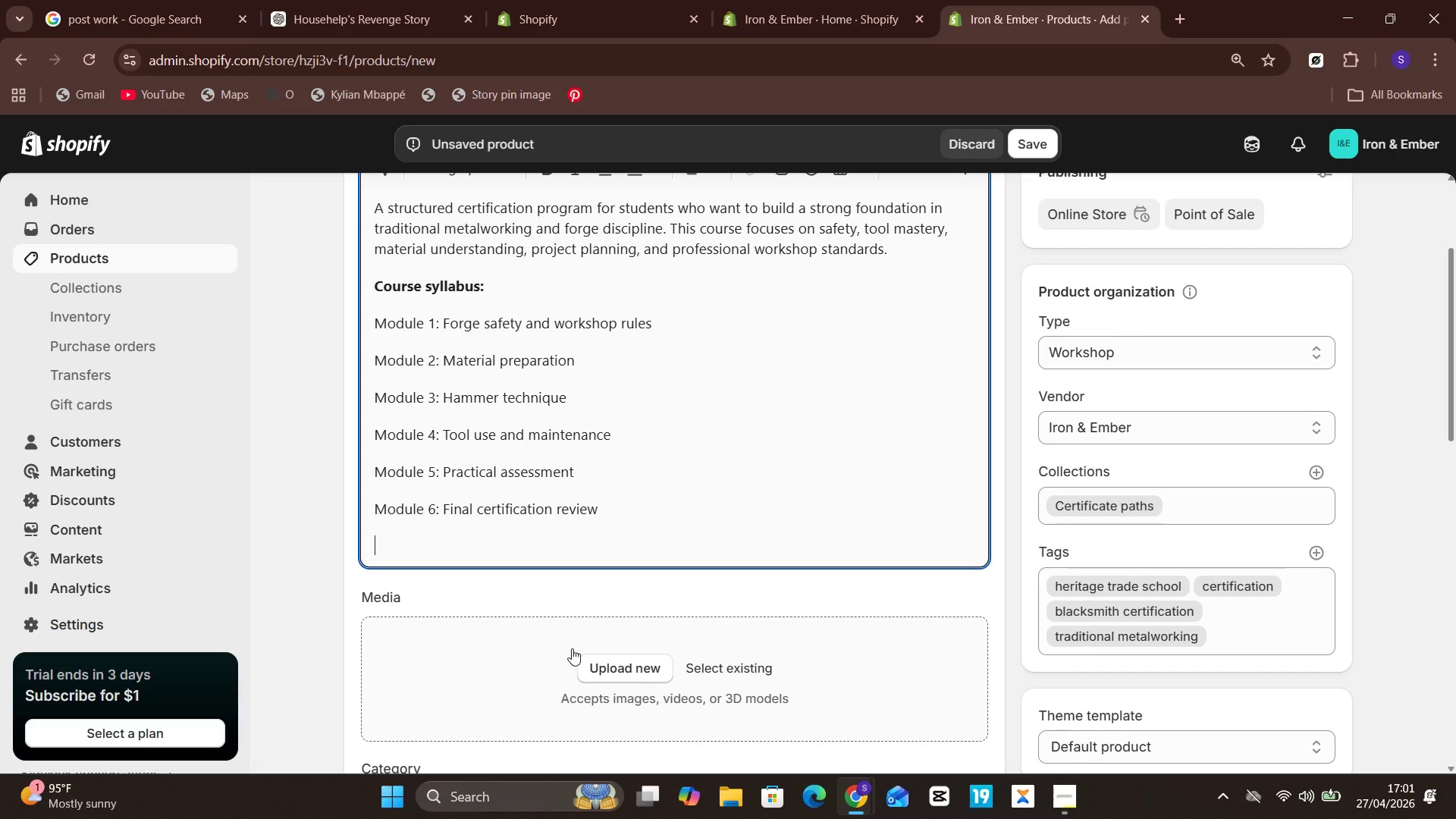 
type(Required prerequisites:)
 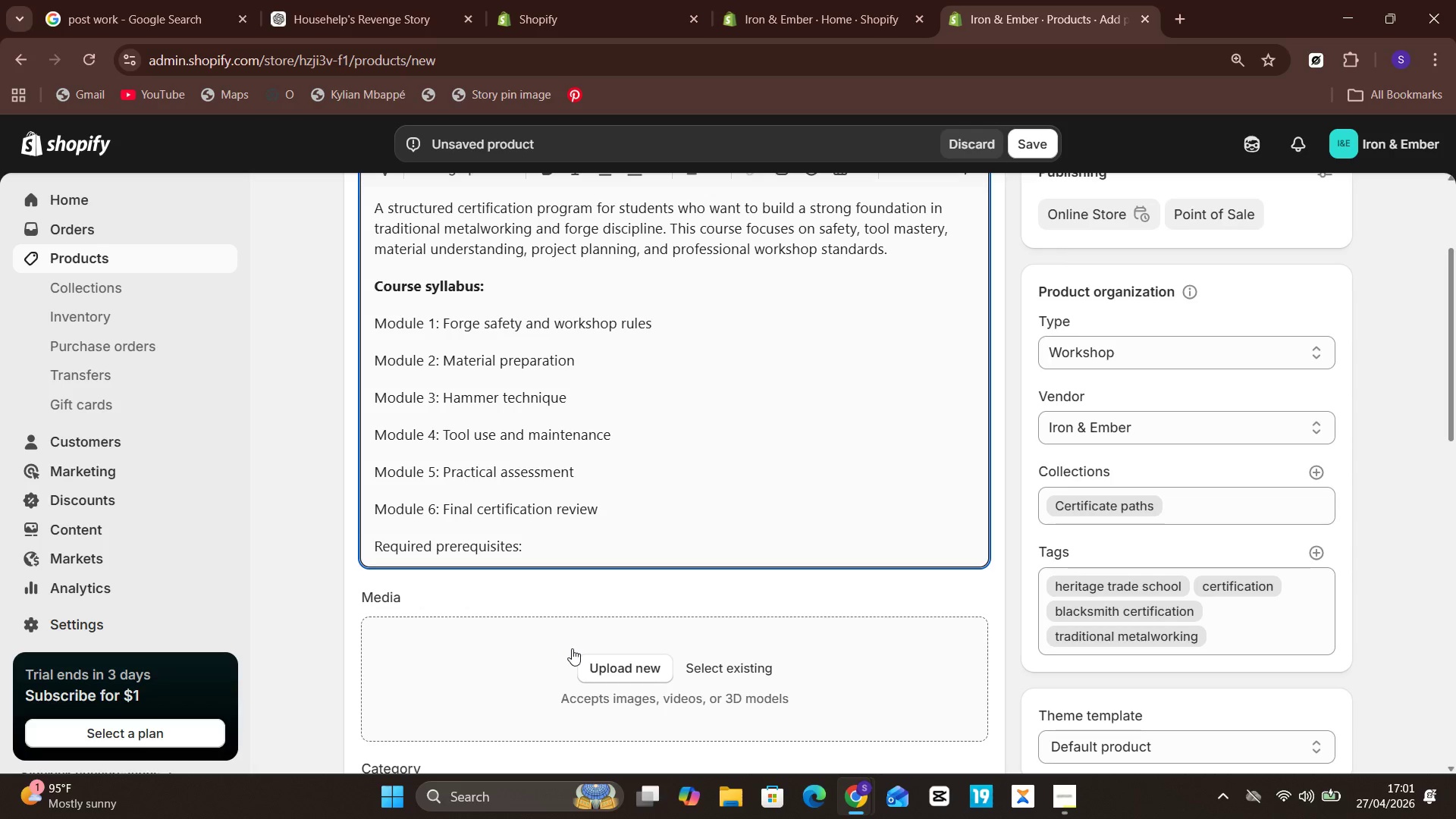 
key(Shift+Unknown)
 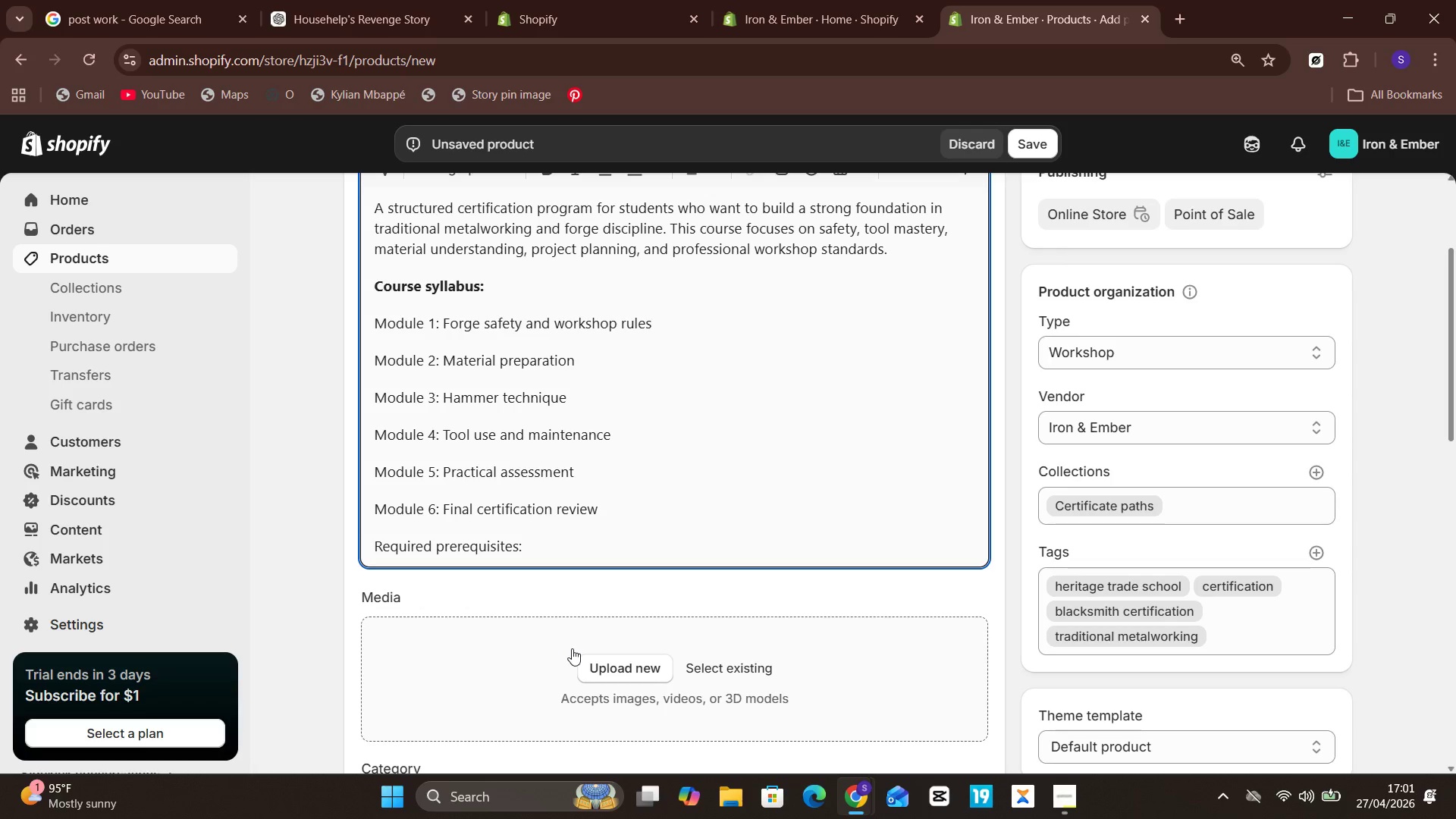 
key(ArrowDown)
 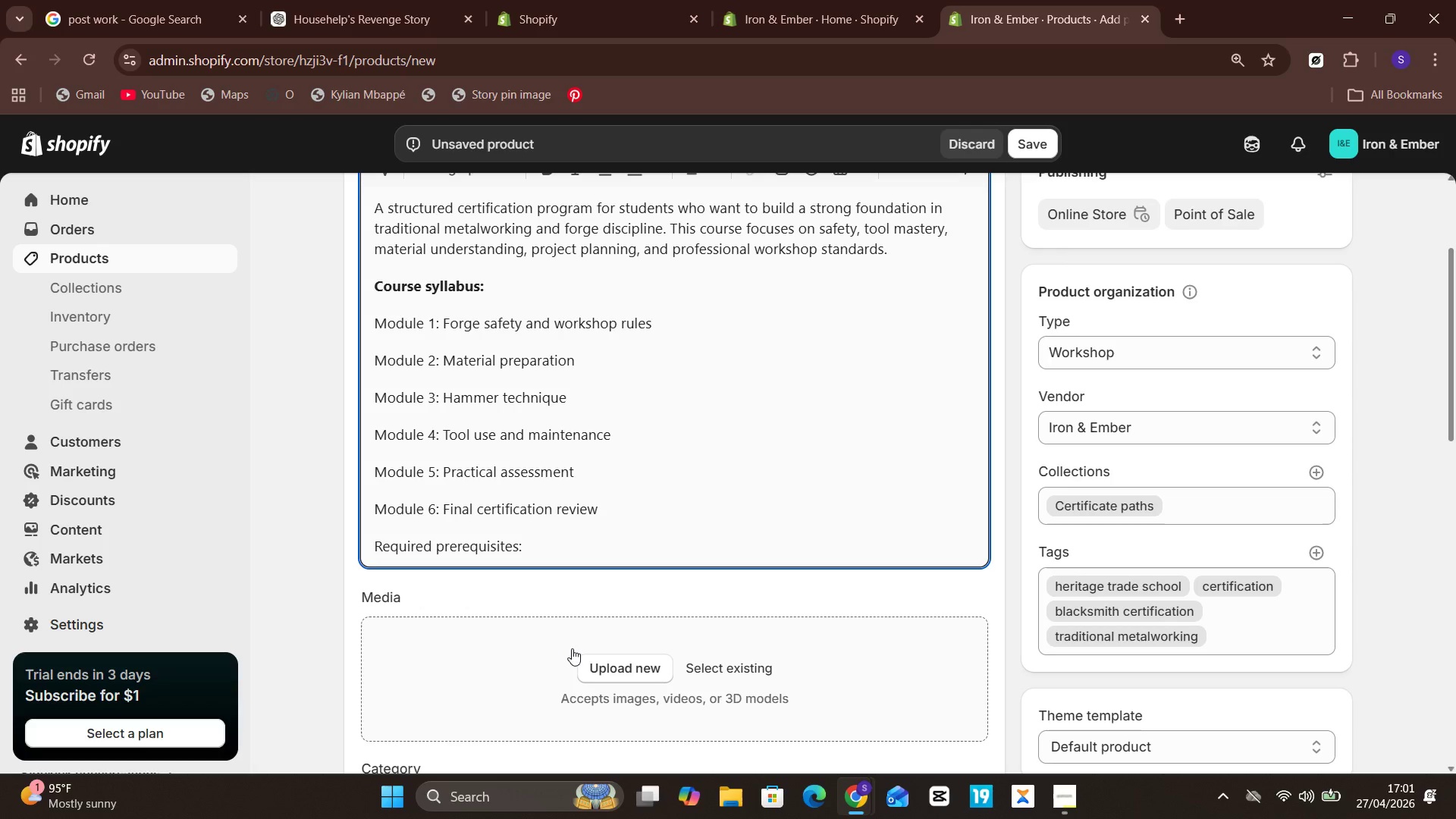 
key(Enter)
 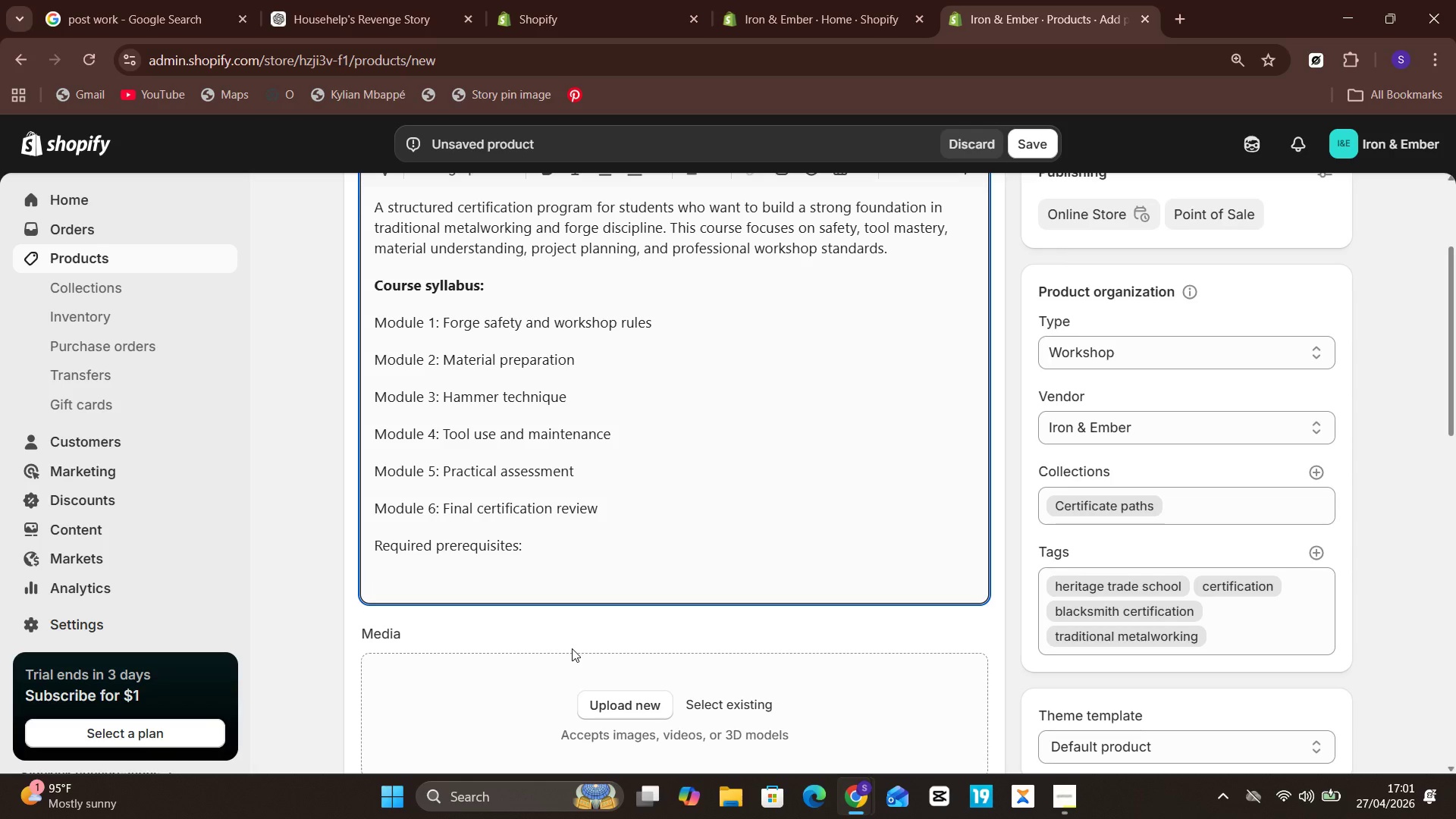 
key(Shift+ArrowUp)
 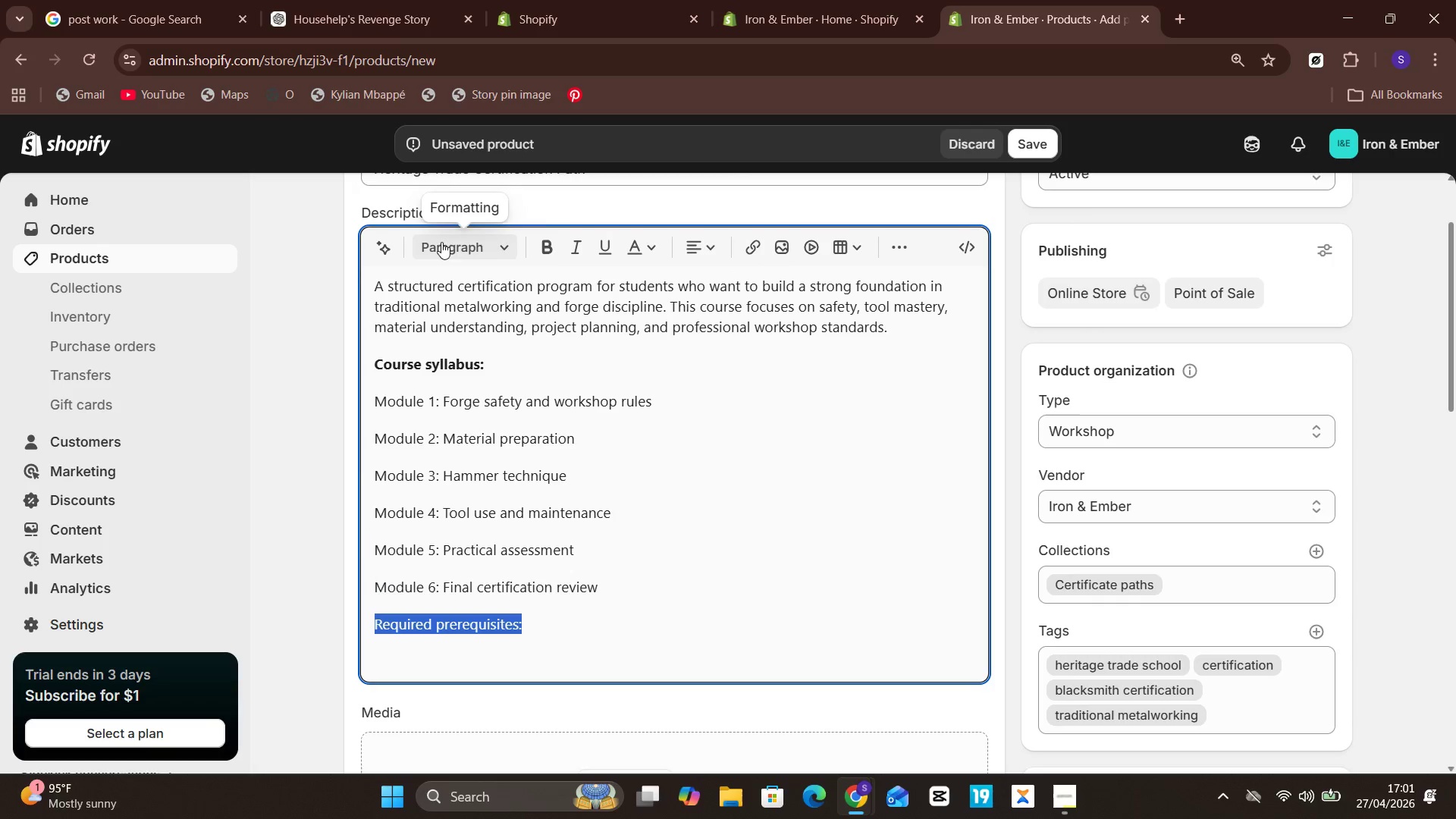 
left_click([554, 245])
 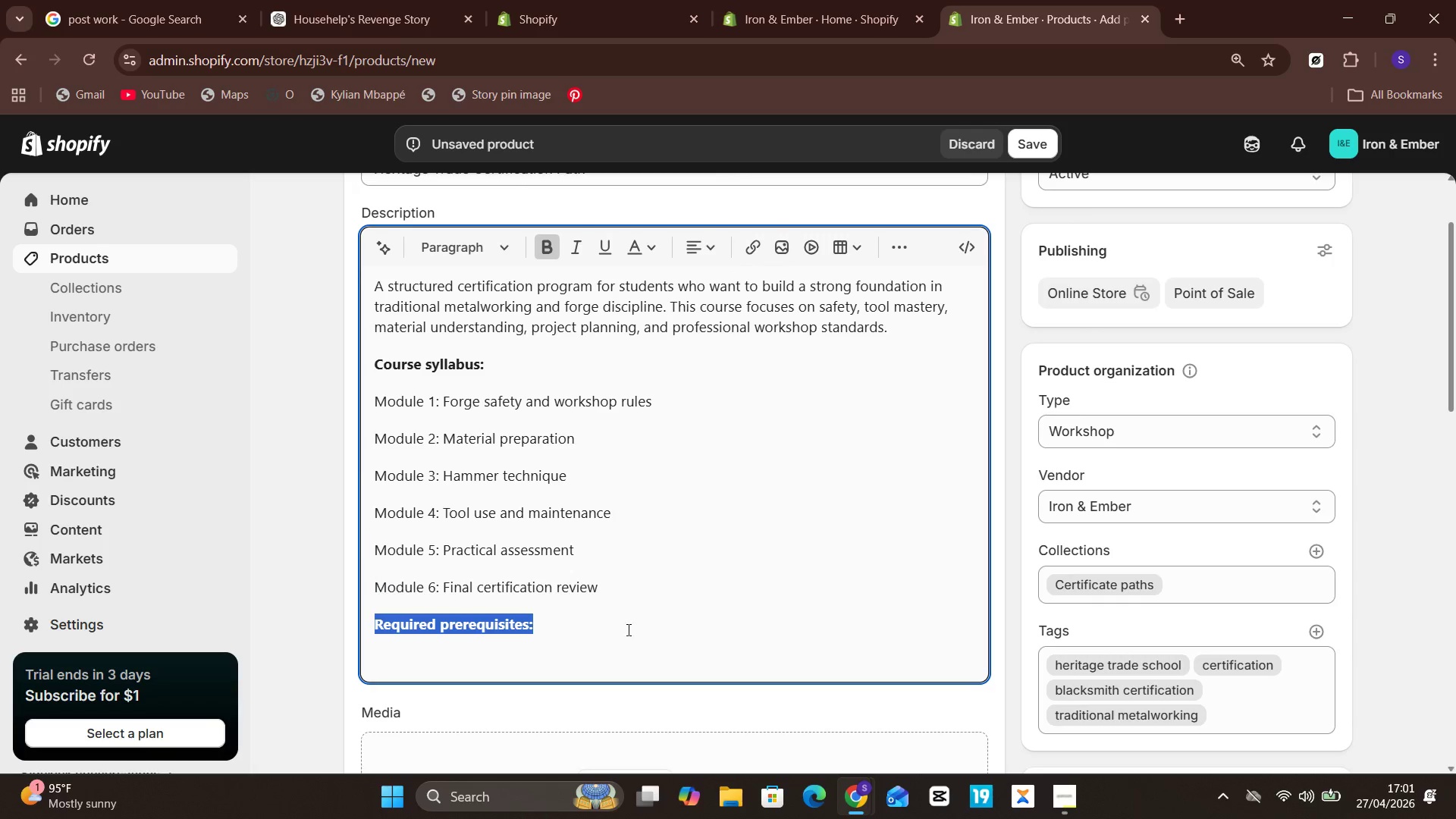 
left_click([620, 616])
 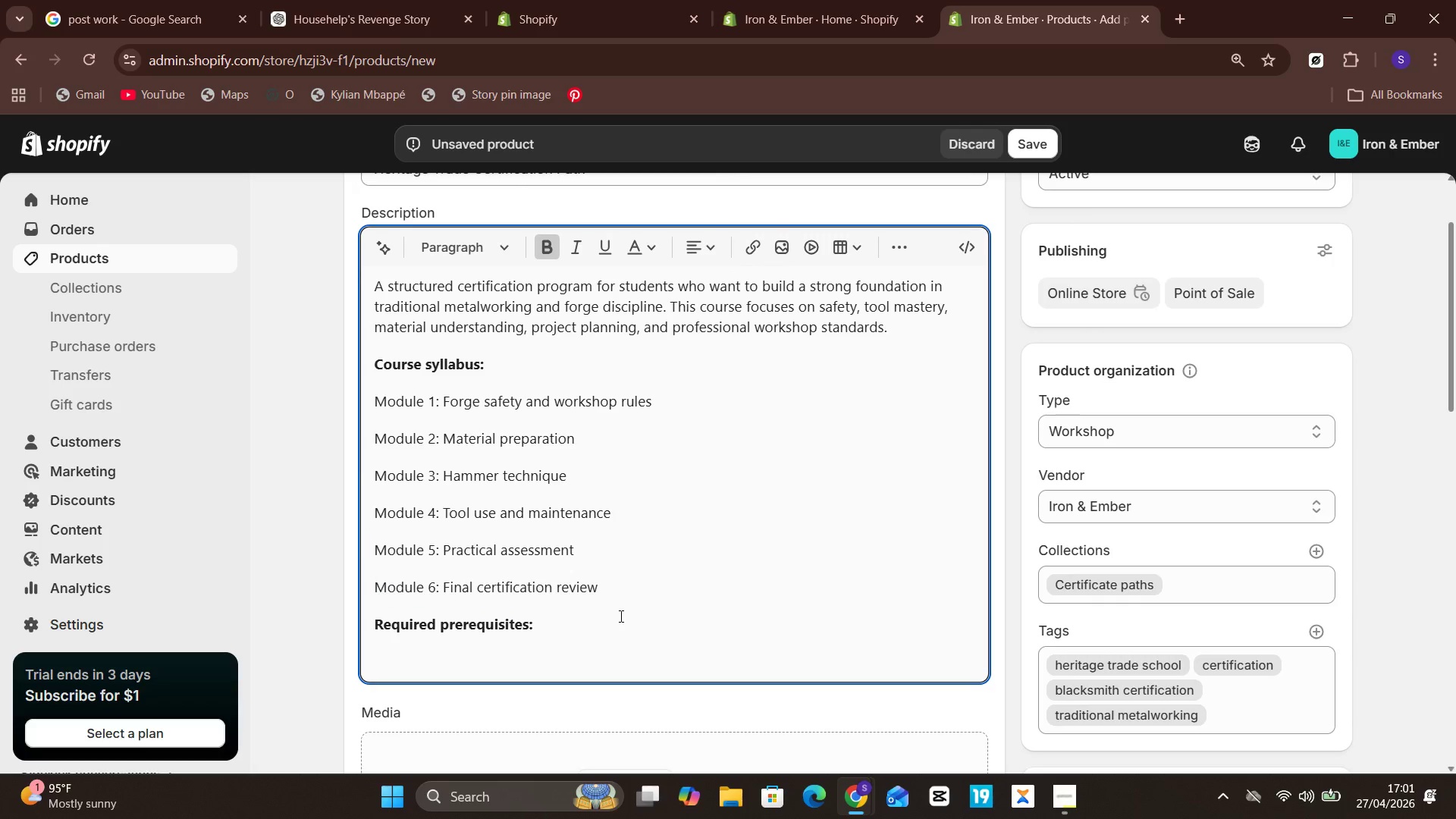 
key(Enter)
 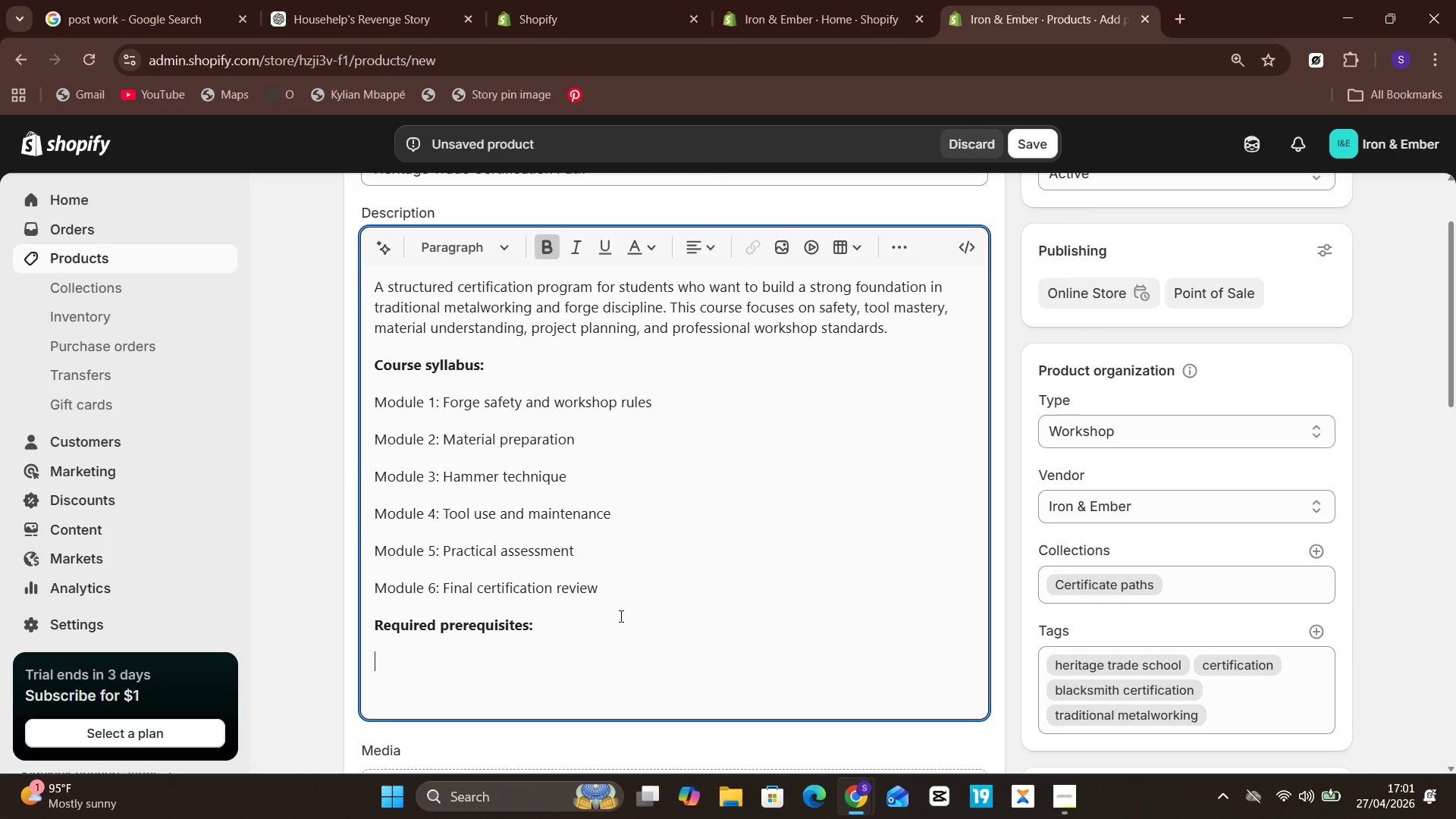 
key(CapsLock)
 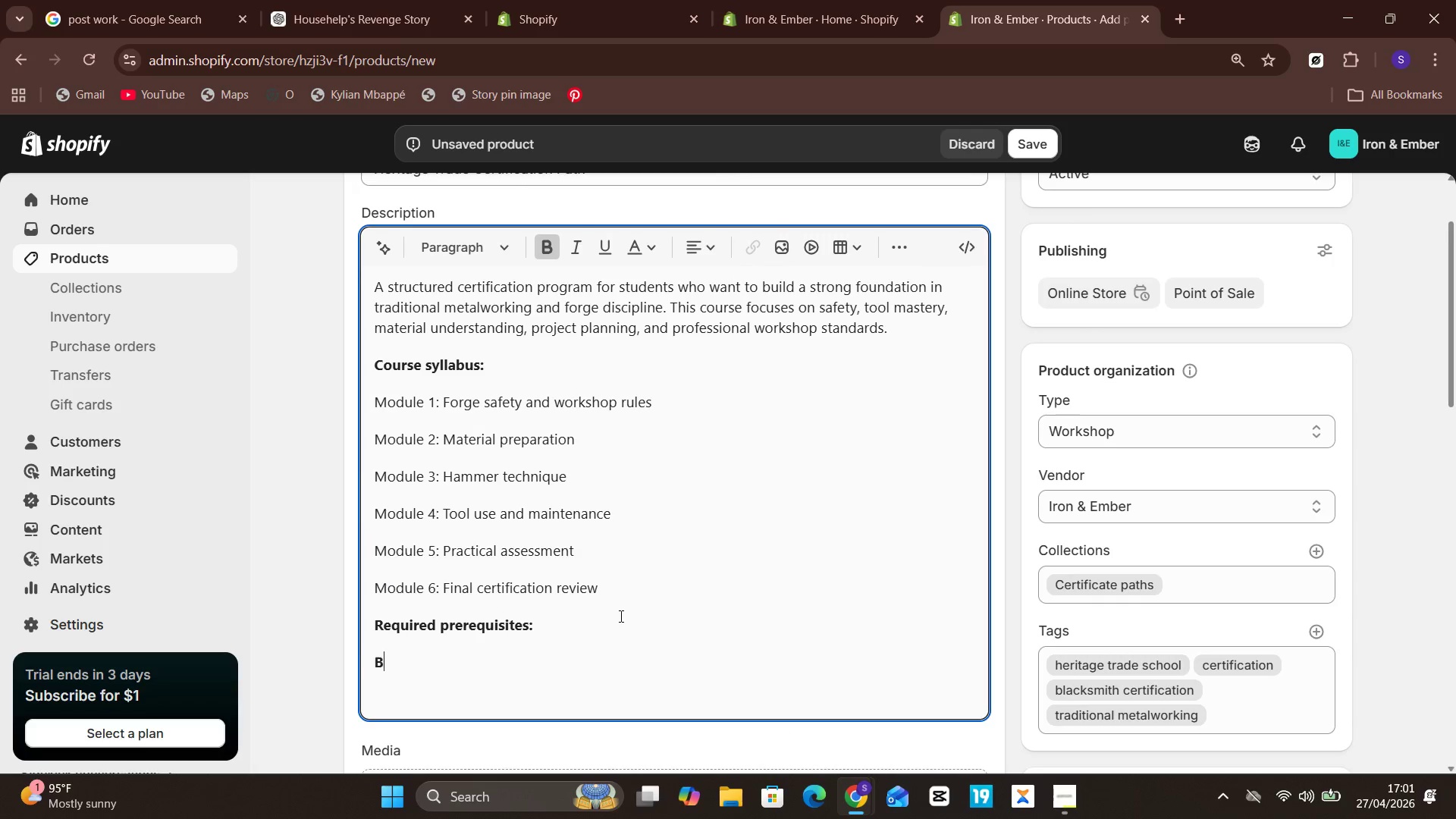 
key(B)
 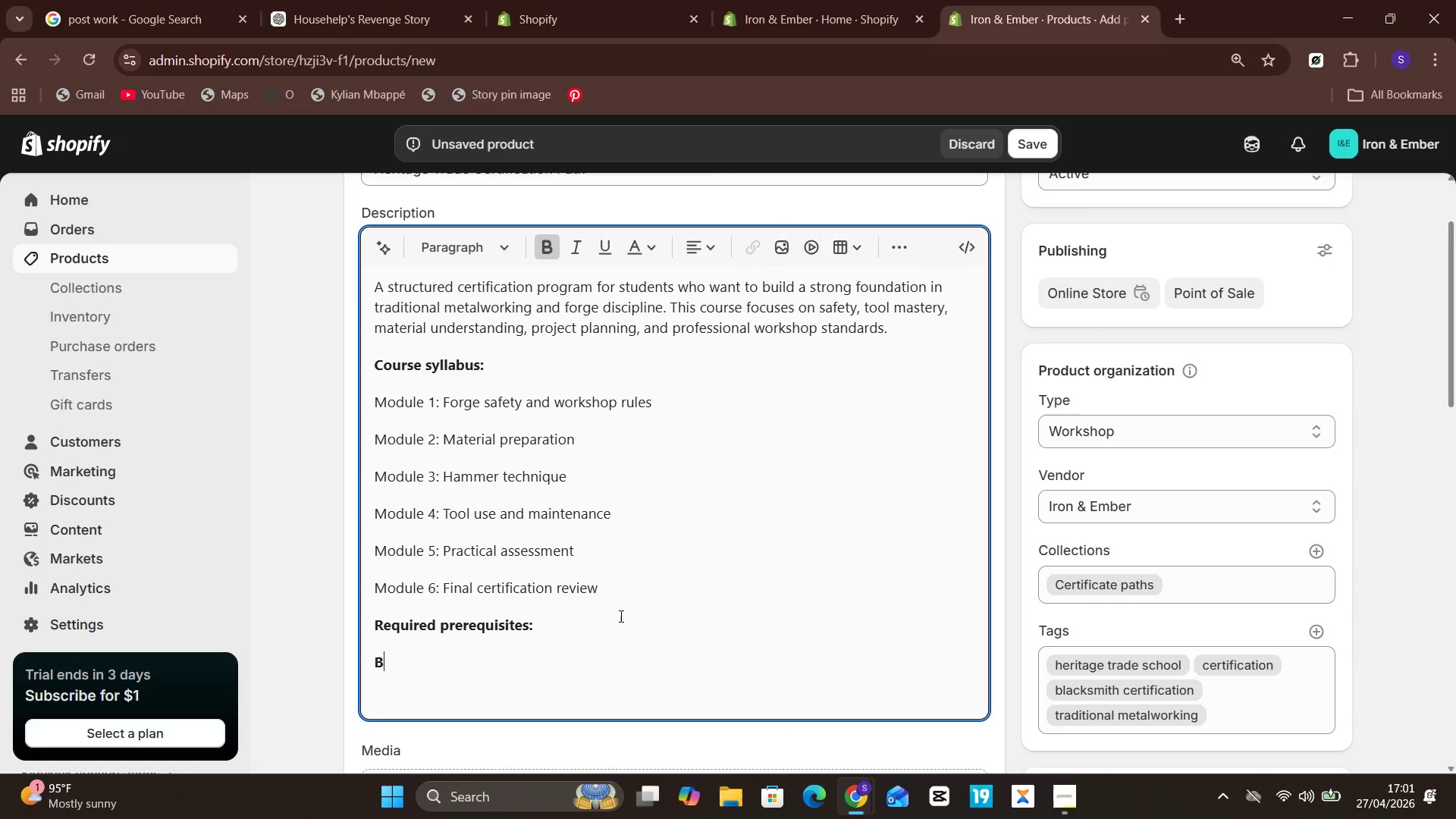 
key(CapsLock)
 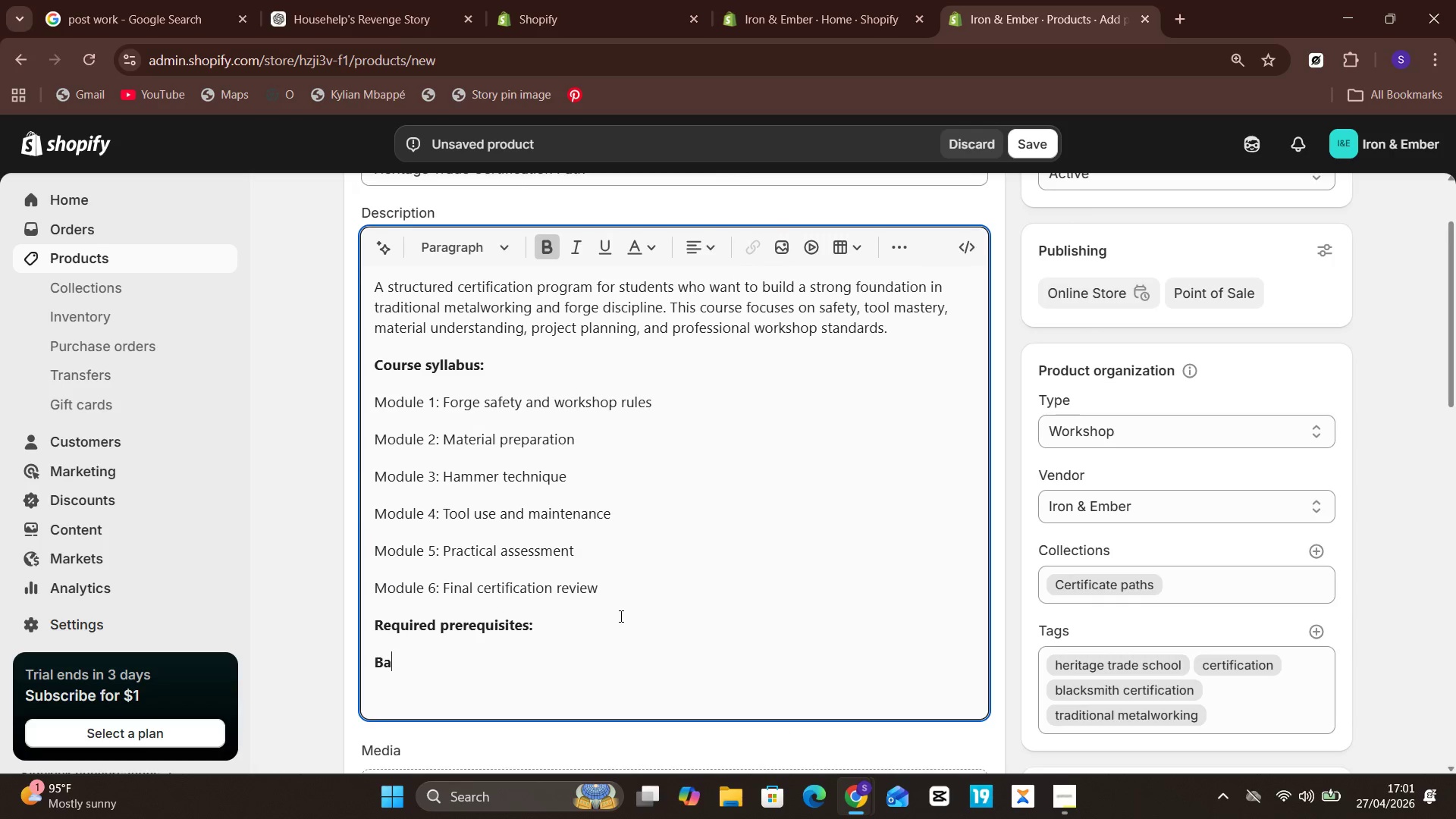 
key(A)
 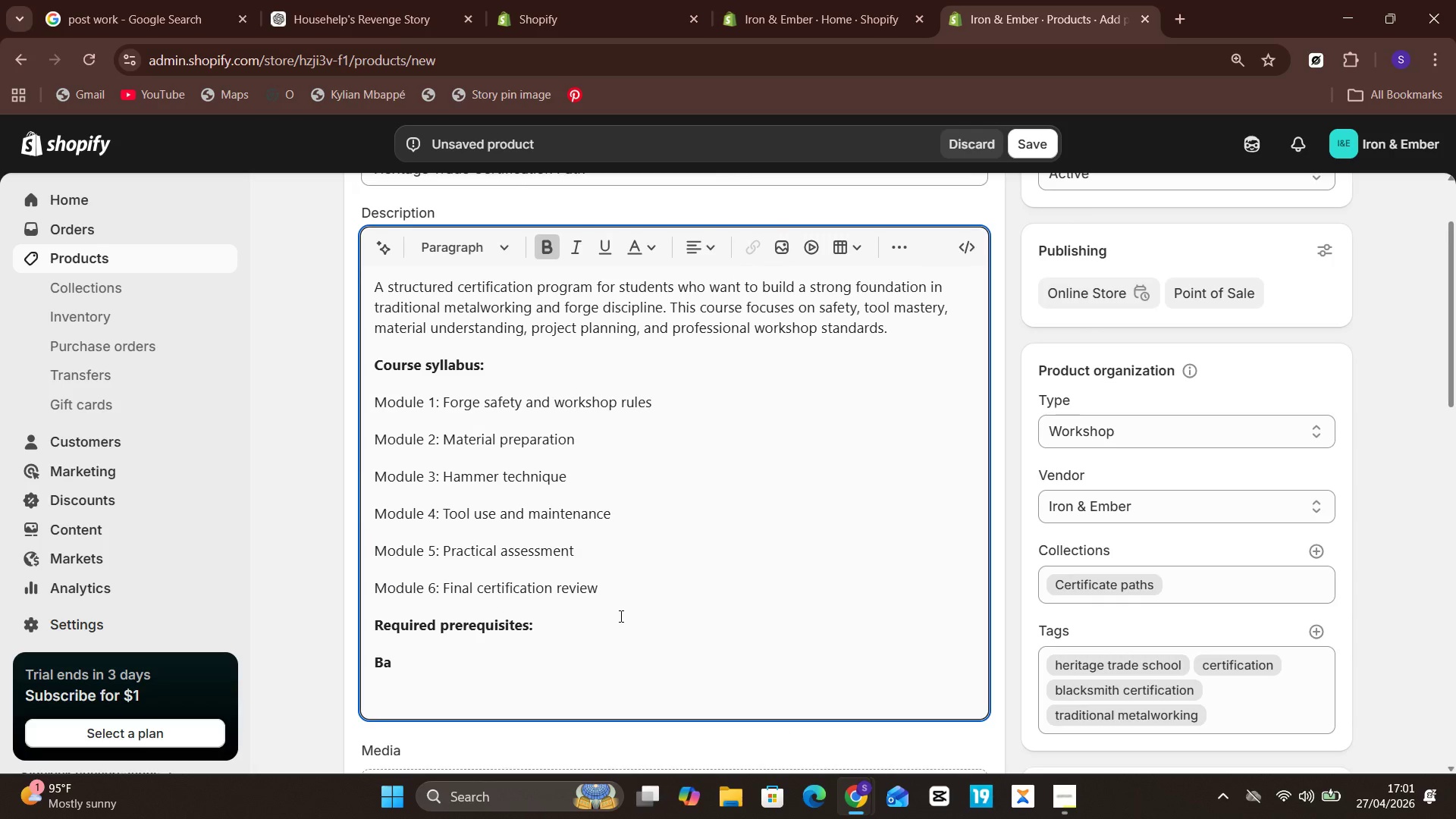 
key(Backspace)
 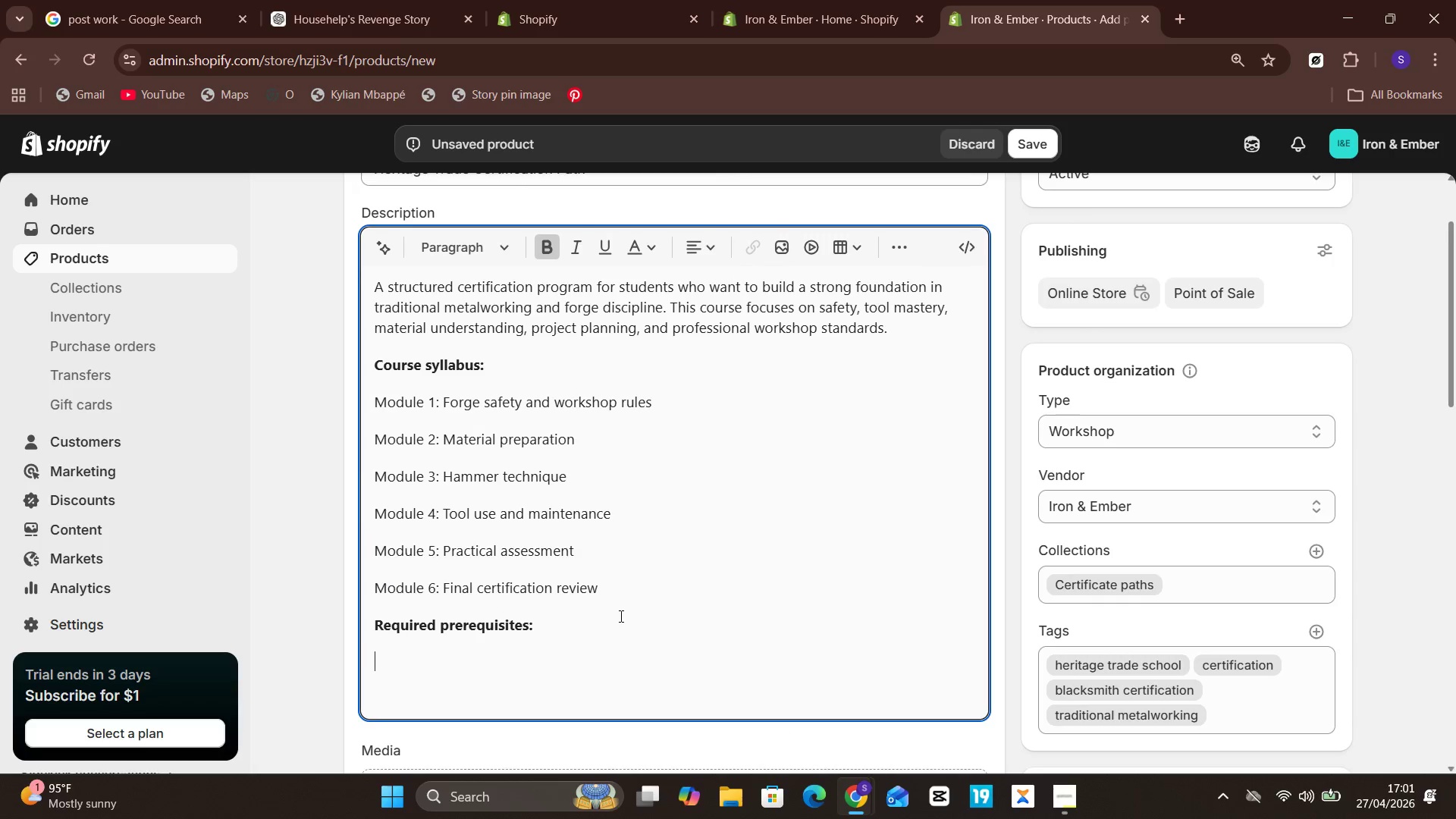 
key(Backspace)
 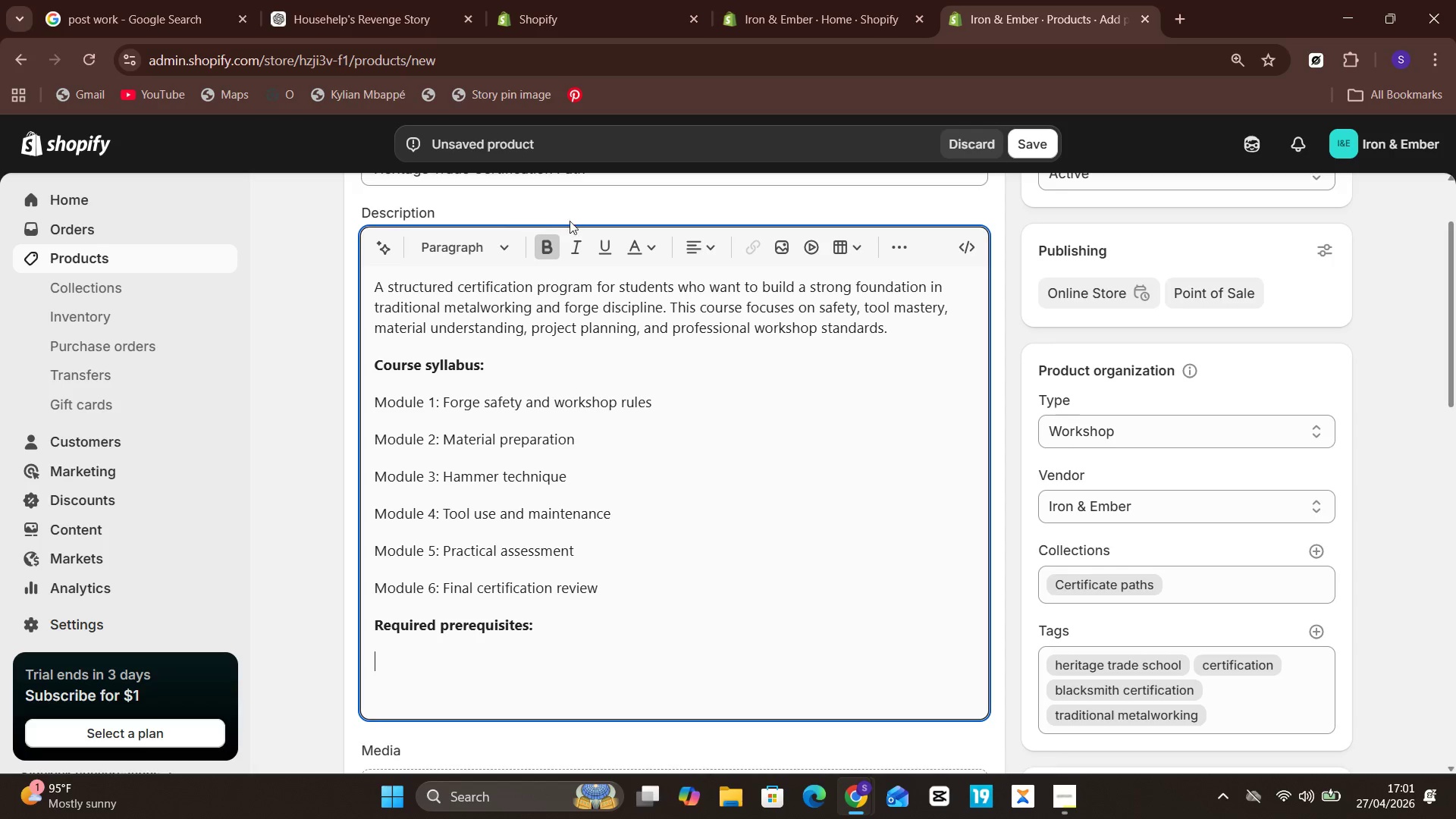 
left_click([544, 244])
 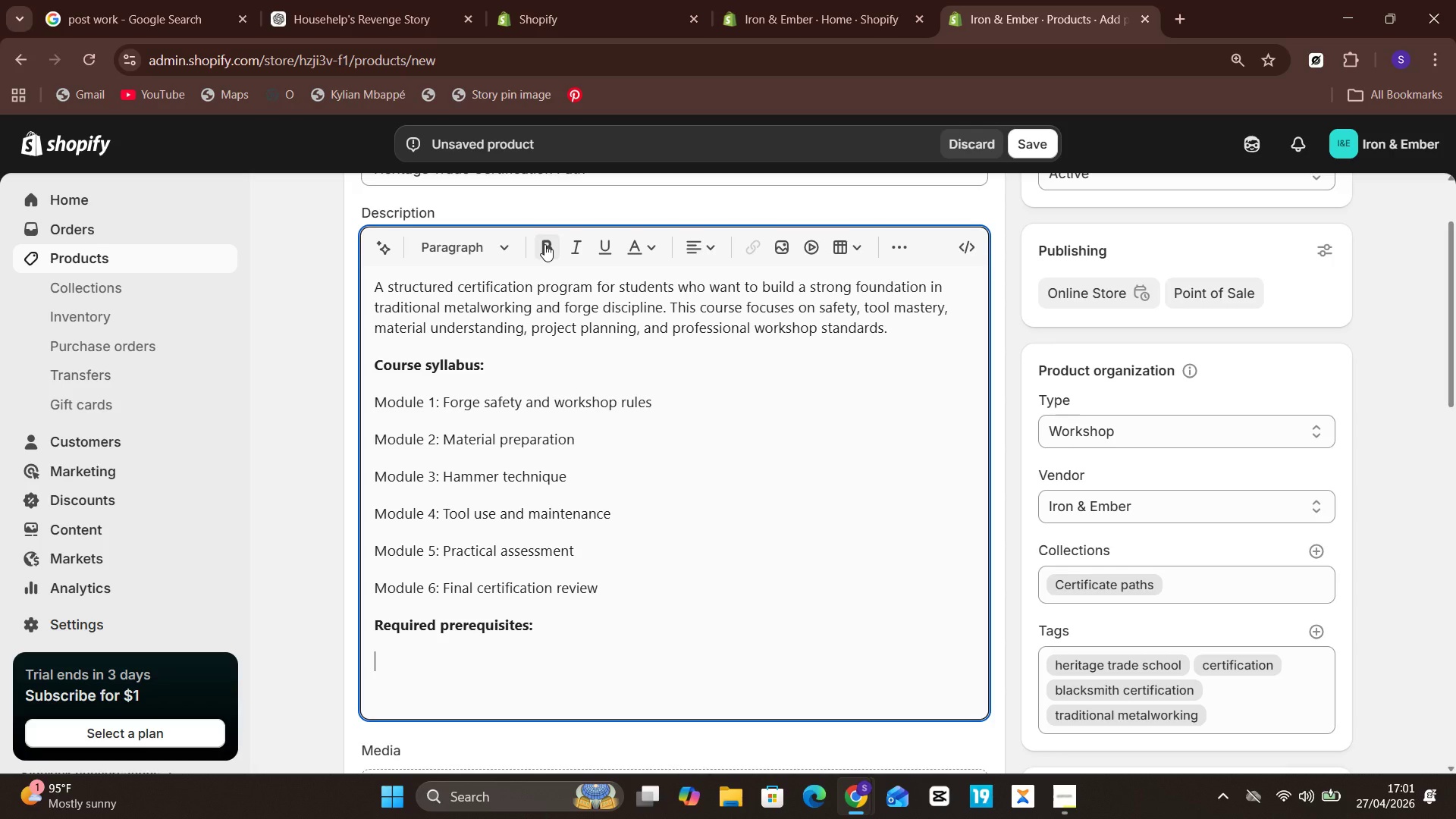 
type(Basic workshop awareness, safety gear, and commitmet to full attendance.)
 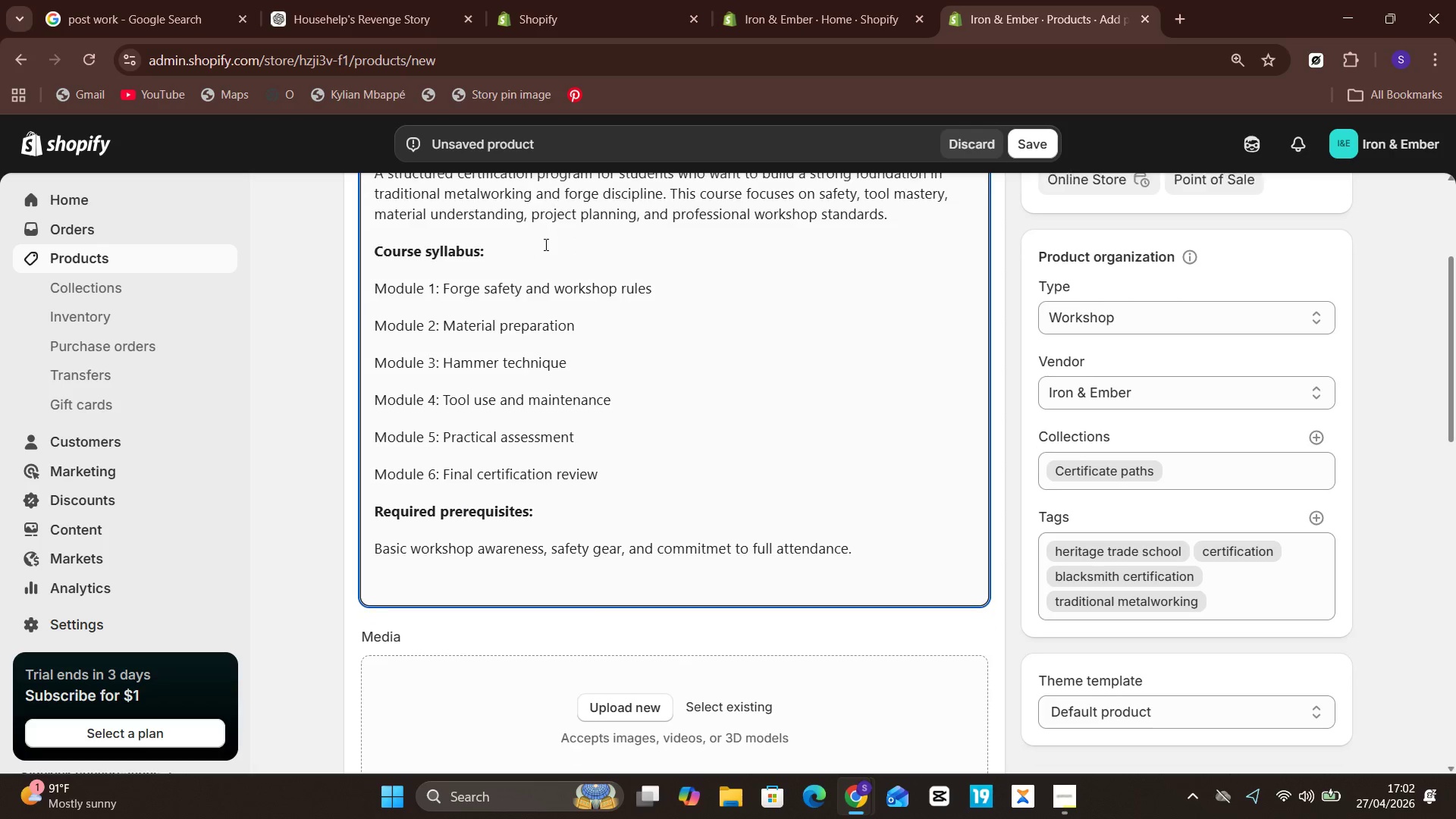 
wait(30.06)
 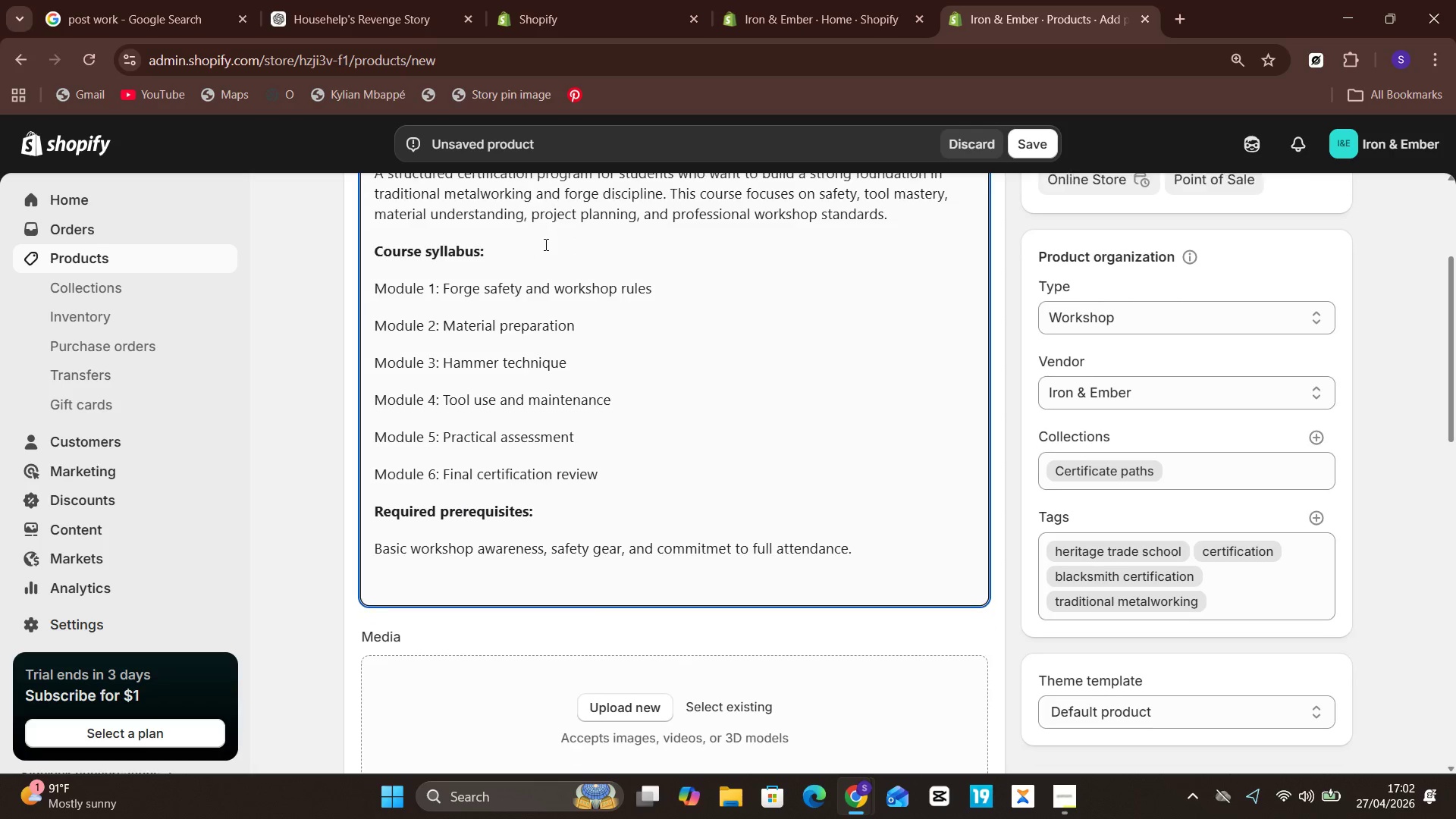 
left_click([544, 194])
 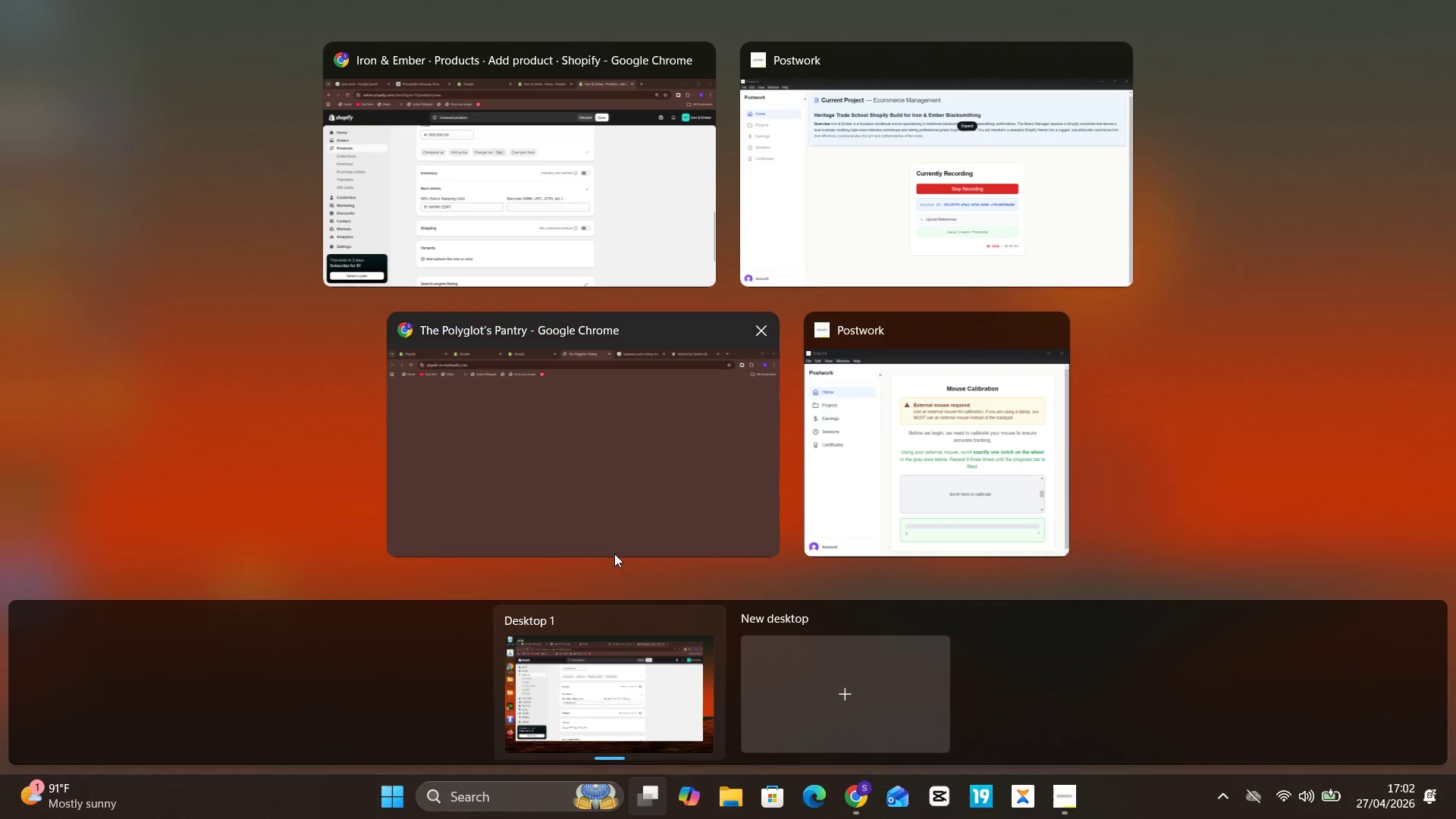 
left_click([527, 246])
 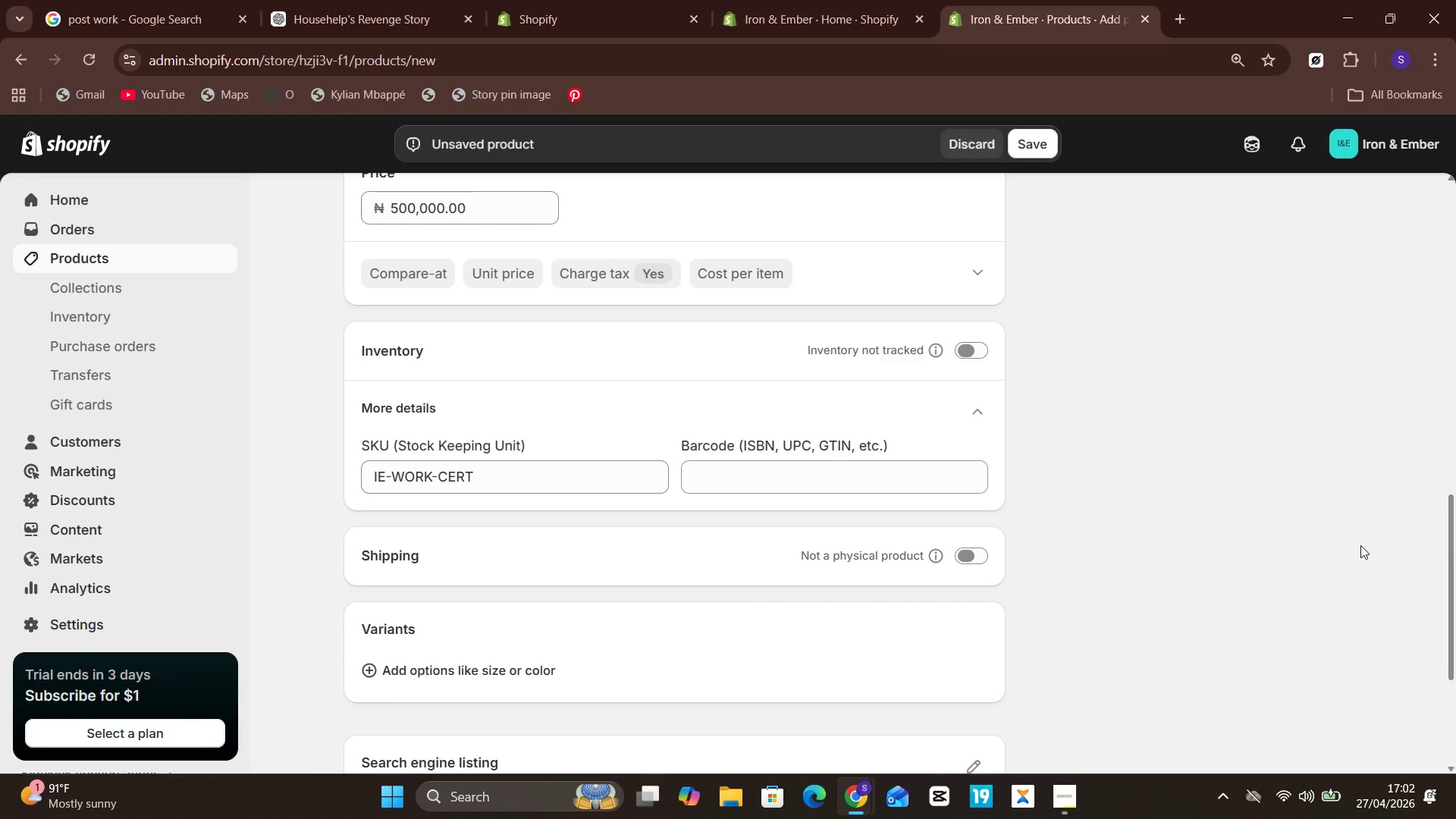 
left_click([1455, 547])
 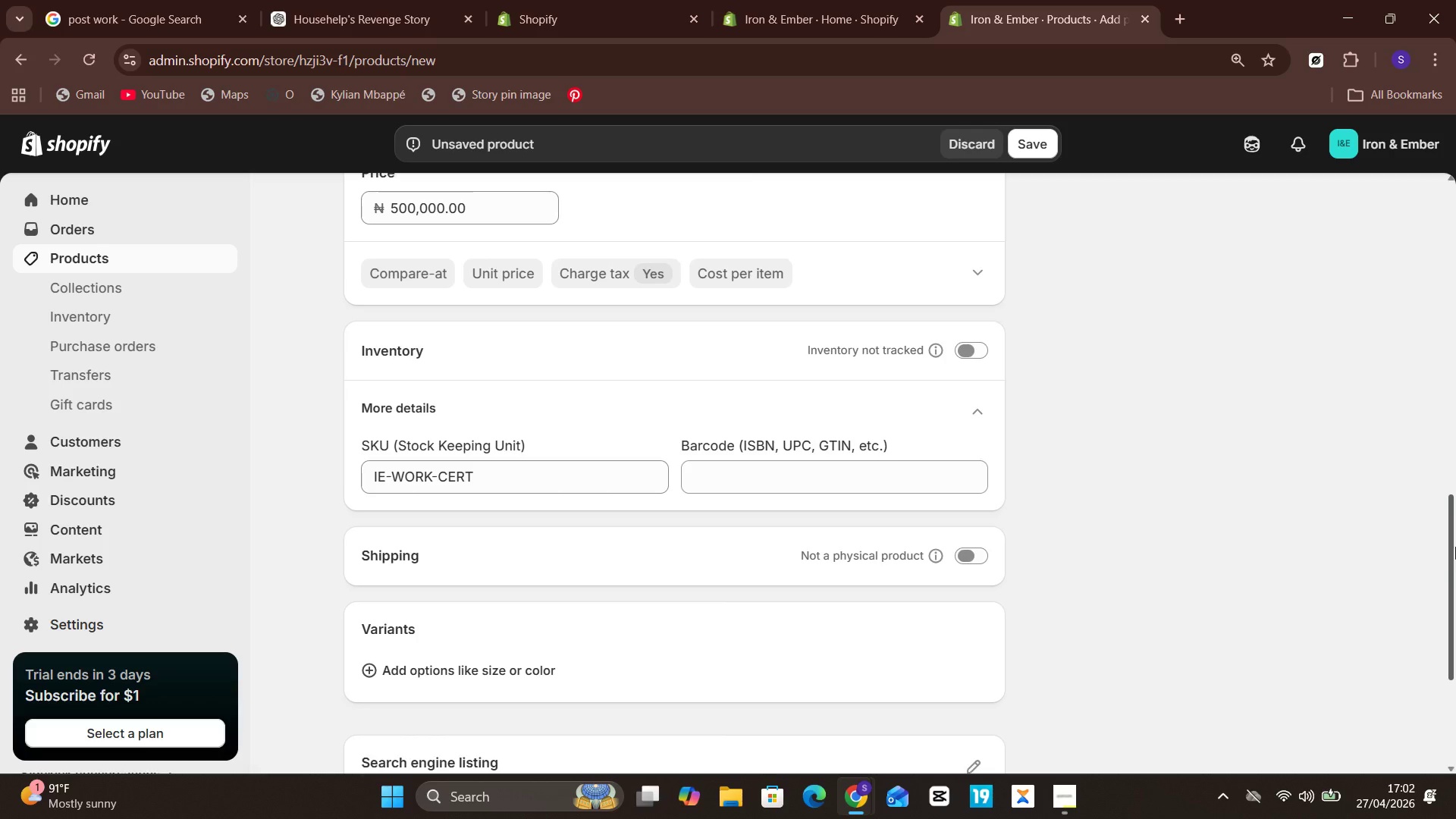 
left_click_drag(start_coordinate=[1455, 547], to_coordinate=[1455, 688])
 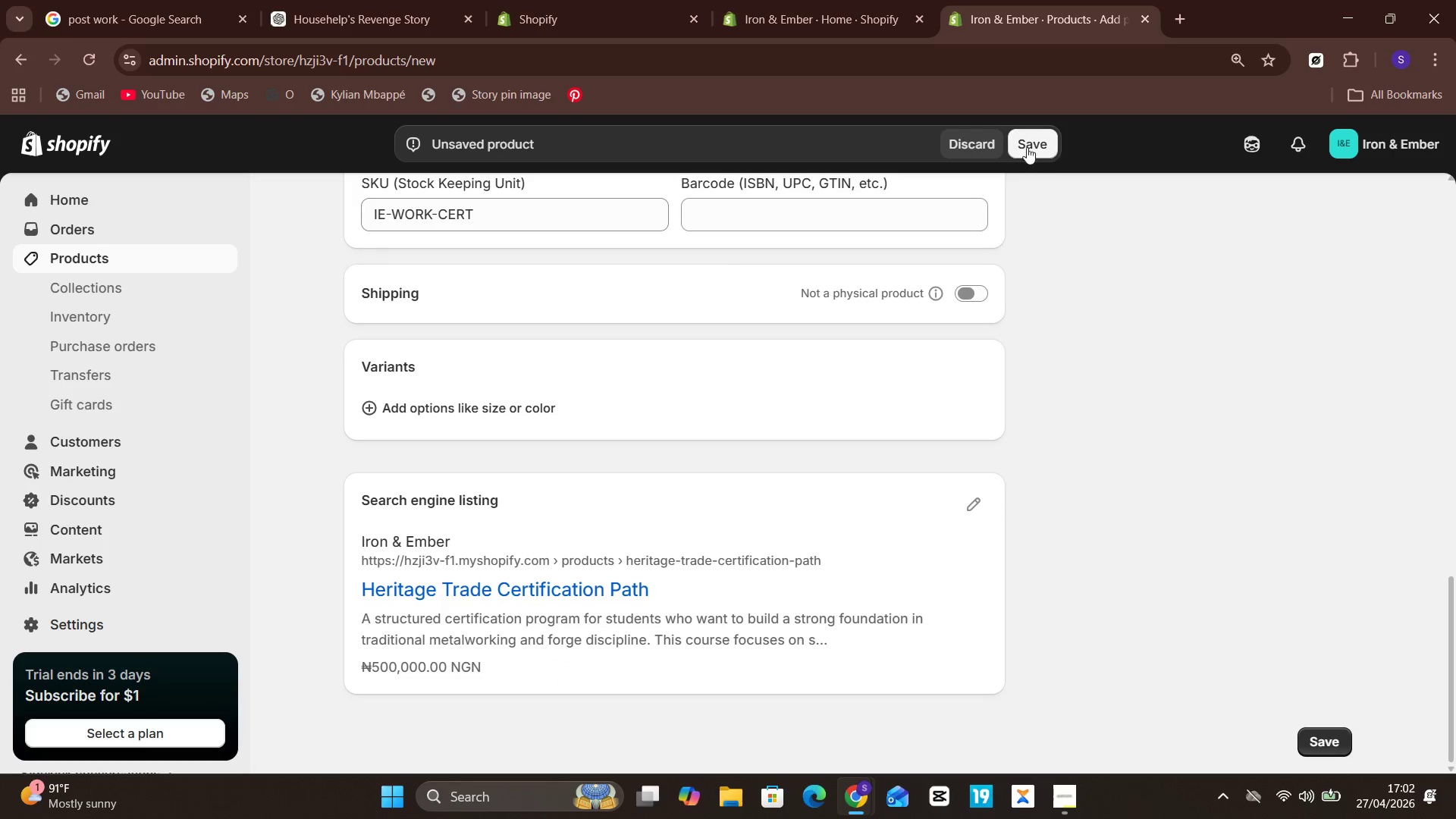 
left_click([1021, 146])
 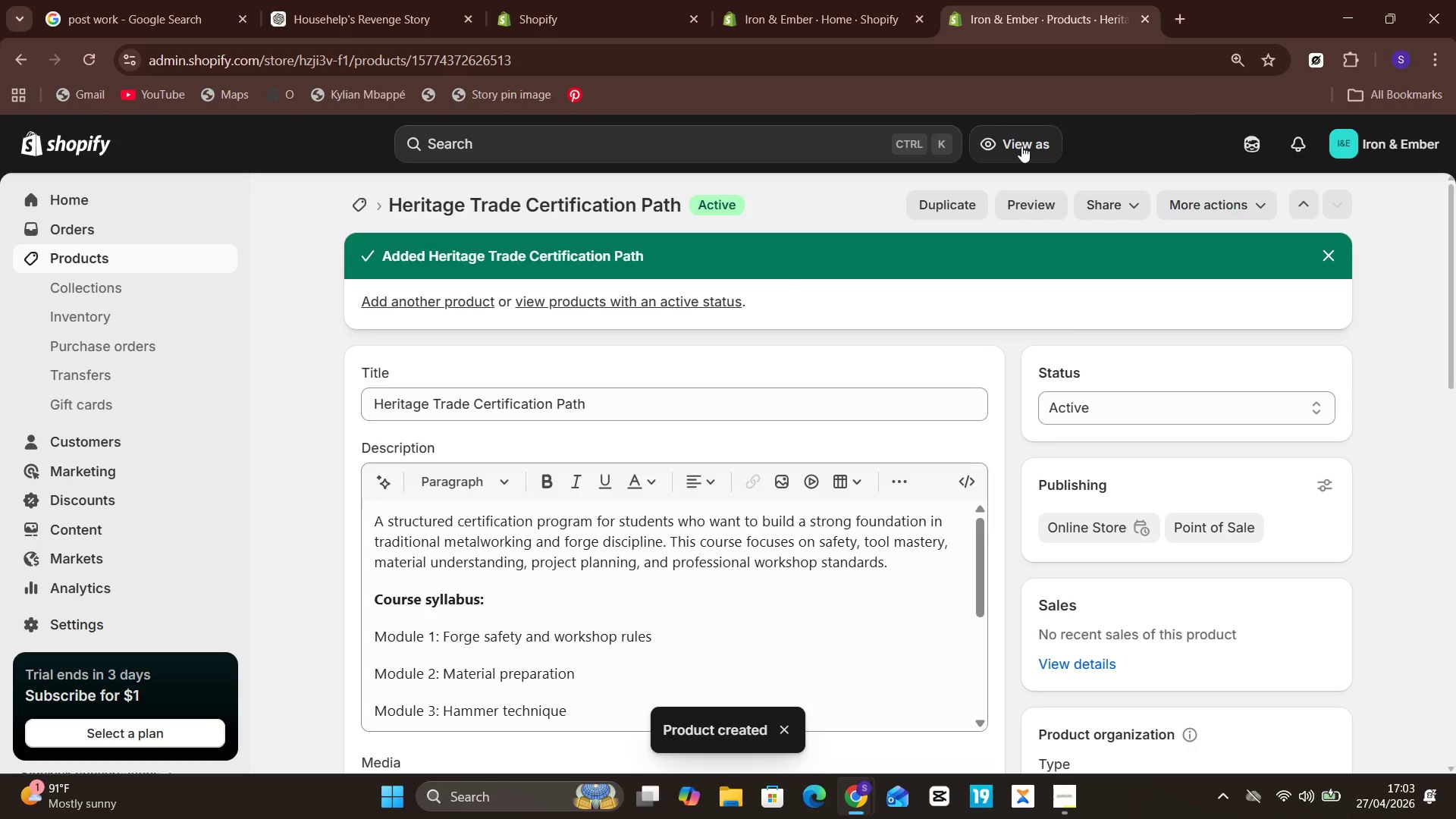 
wait(13.19)
 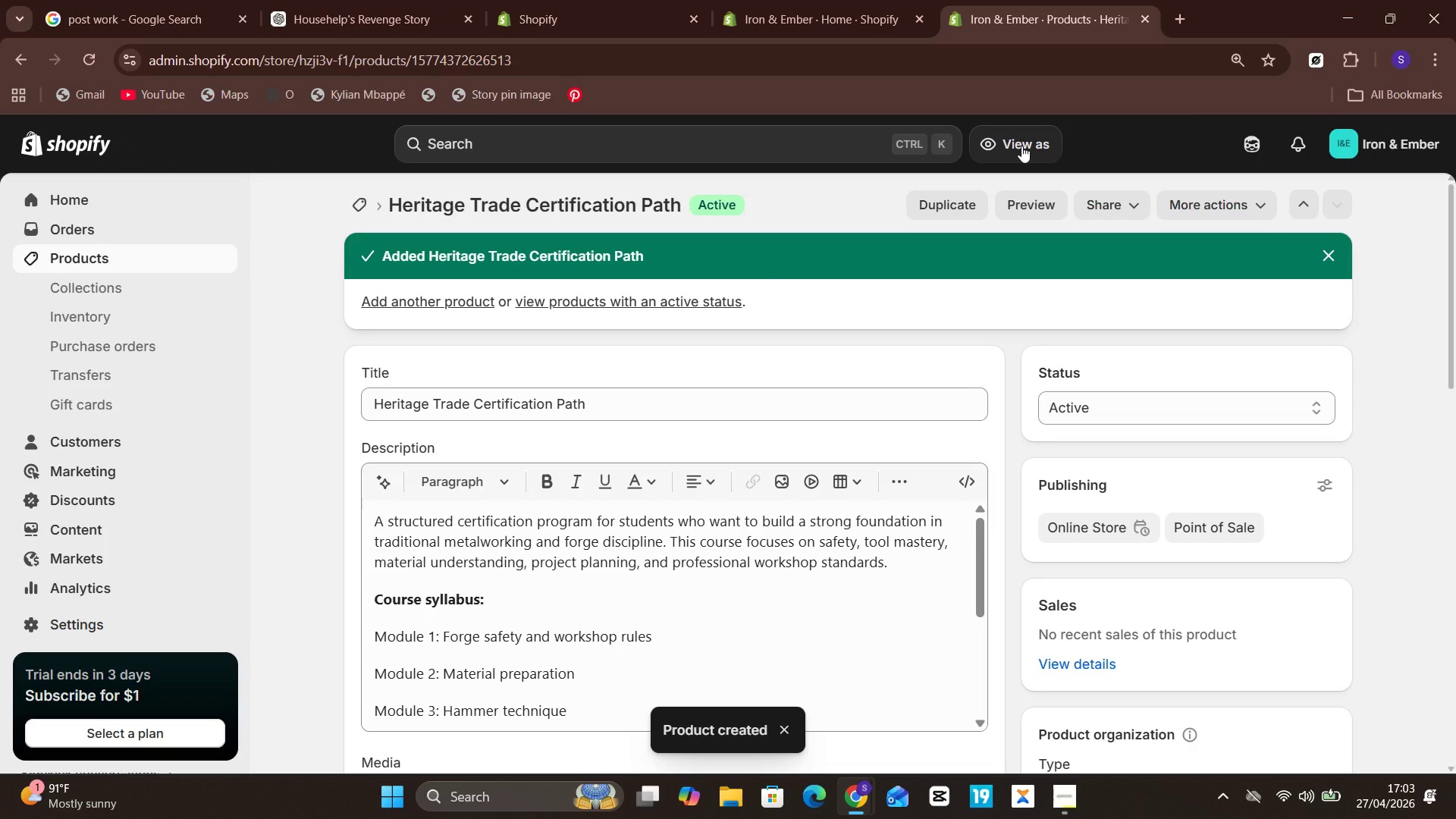 
left_click([117, 263])
 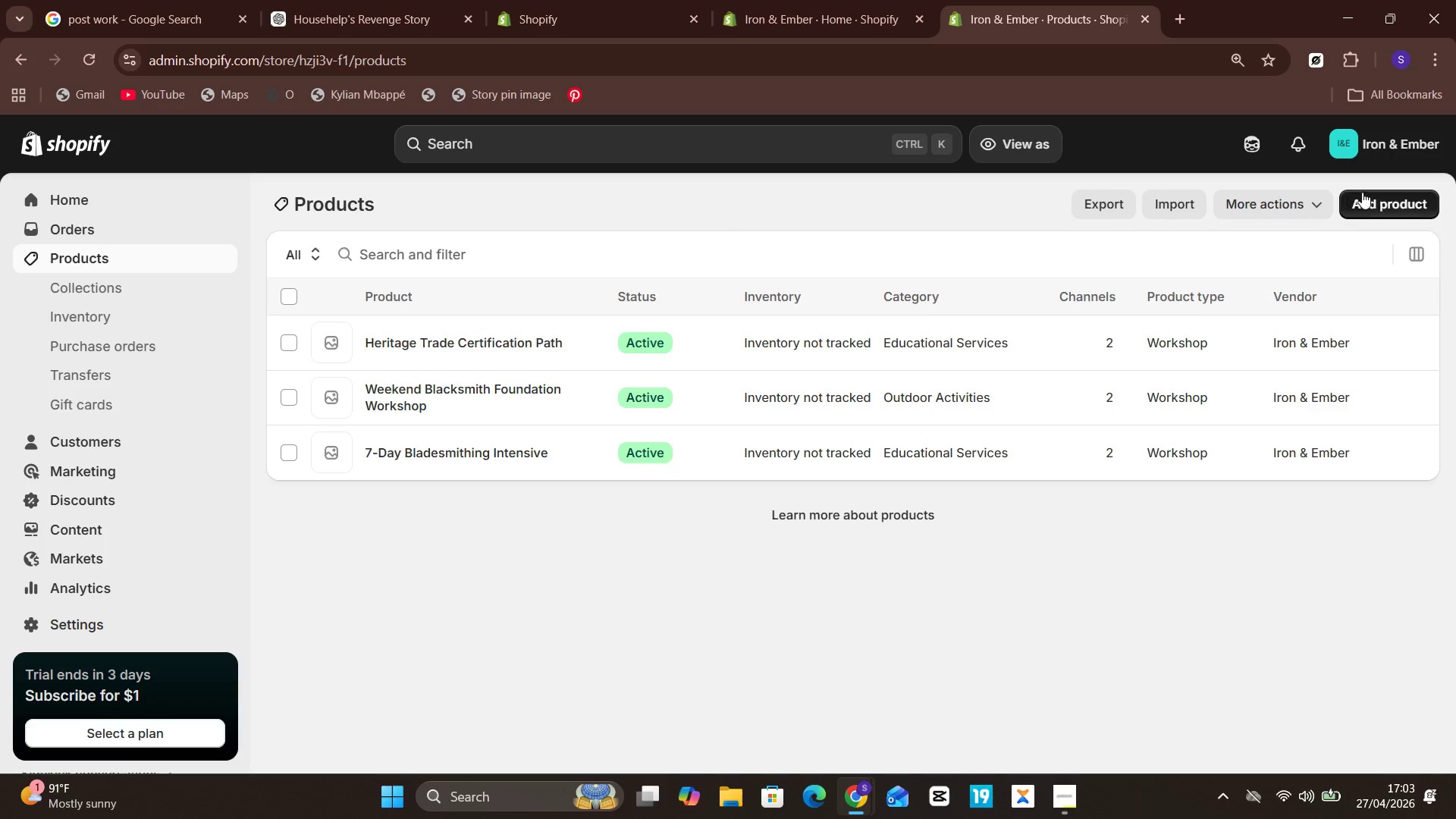 
wait(5.16)
 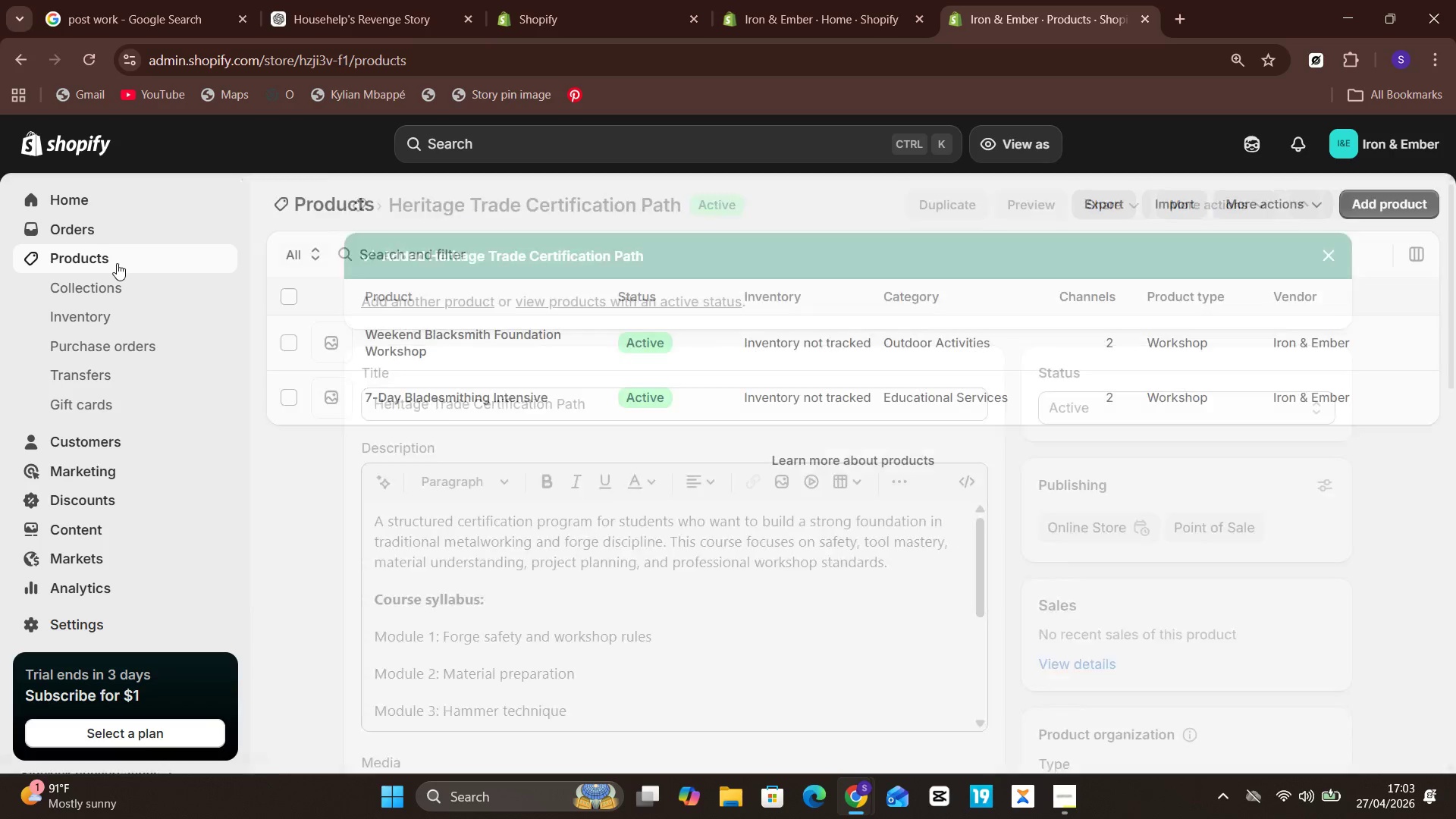 
left_click([1375, 197])
 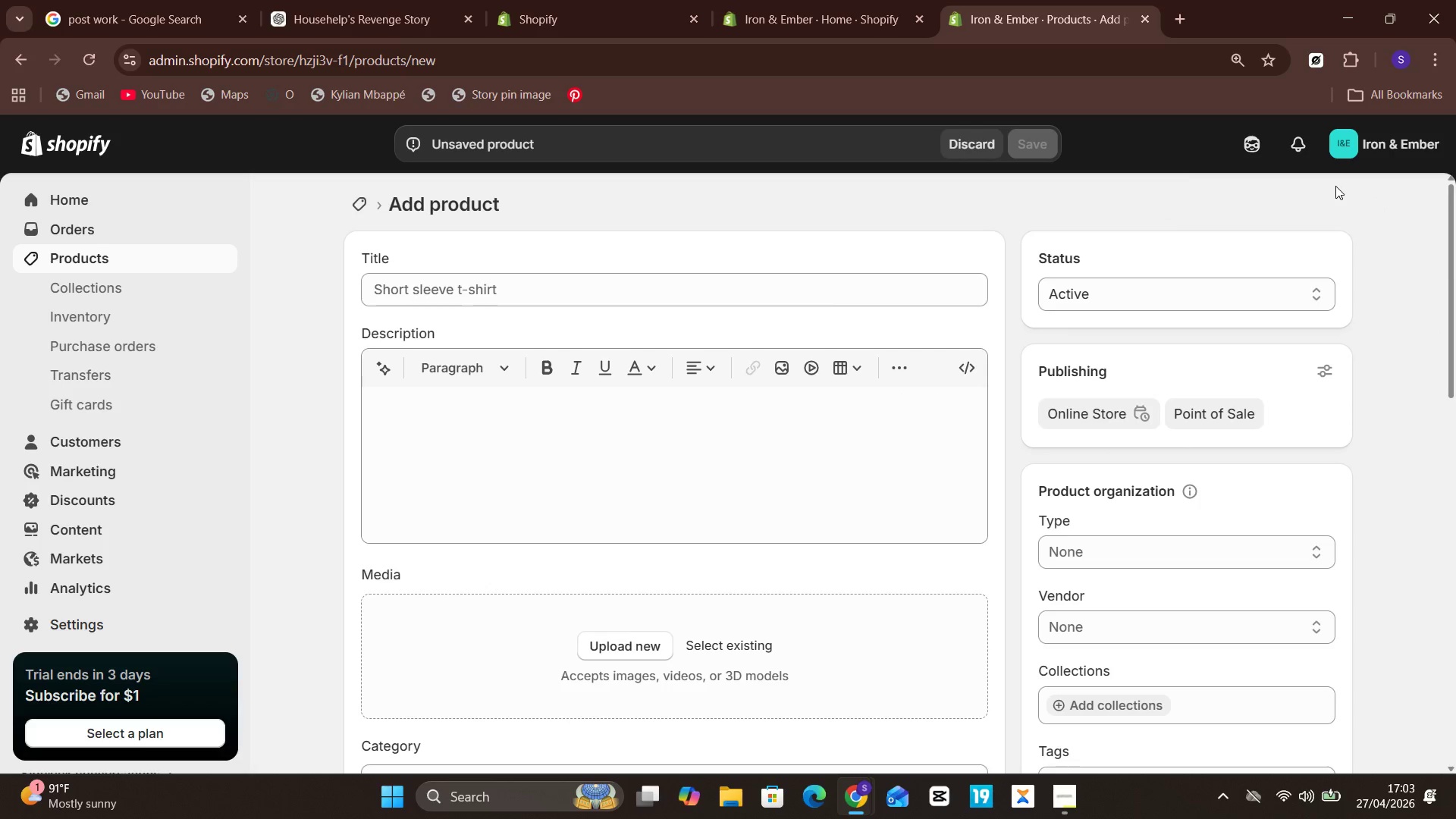 
wait(6.75)
 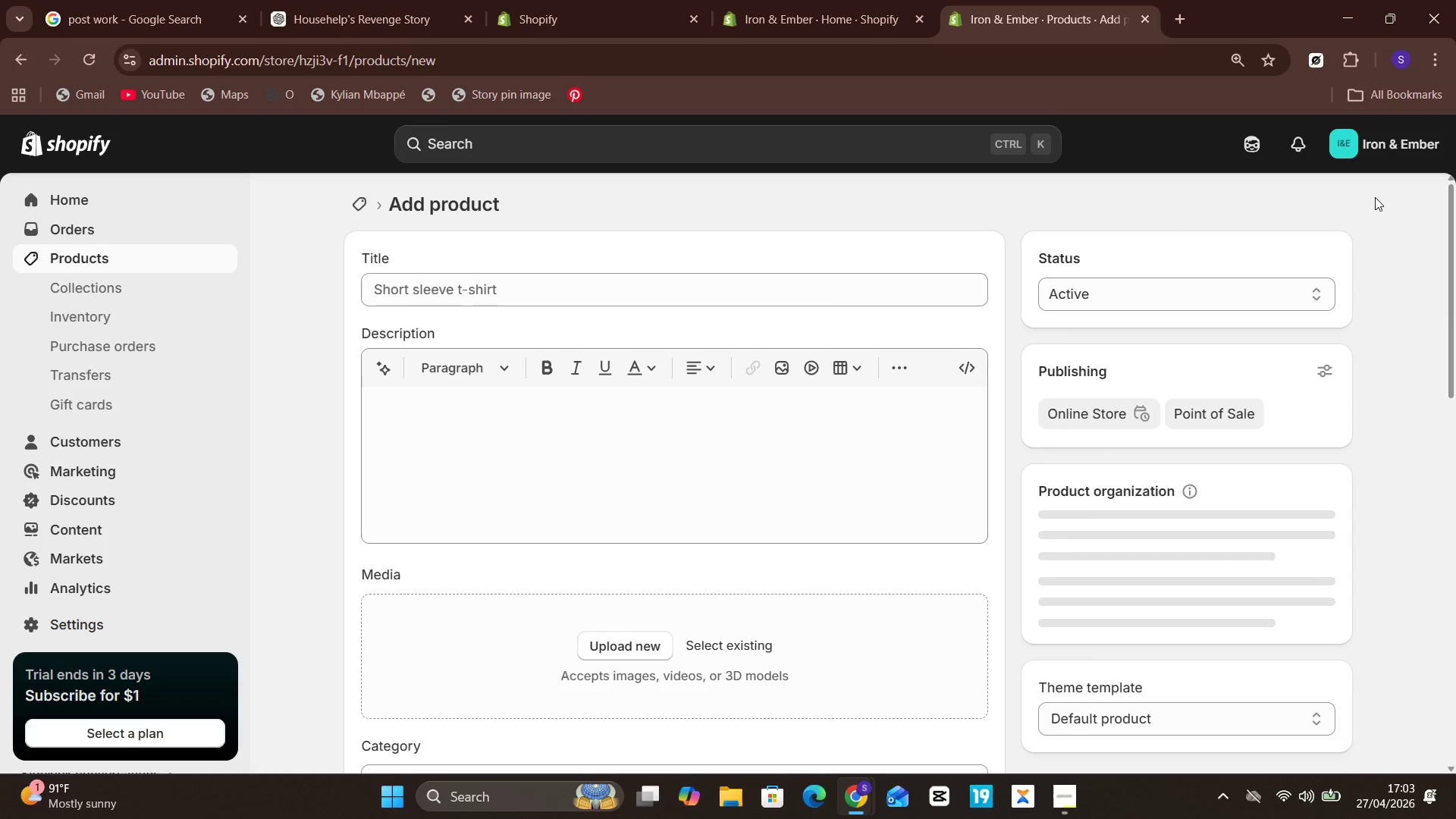 
left_click([861, 279])
 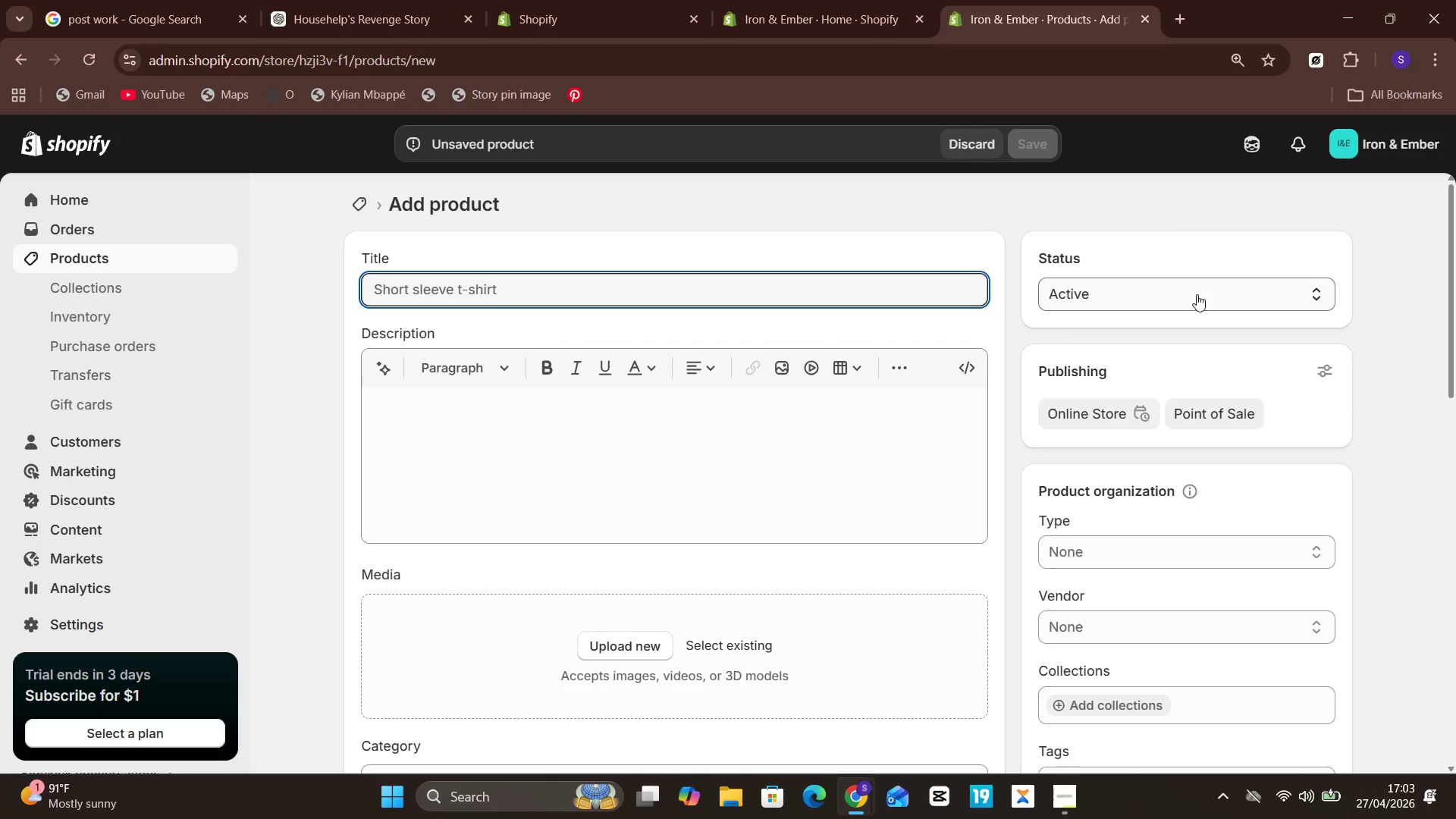 
wait(5.27)
 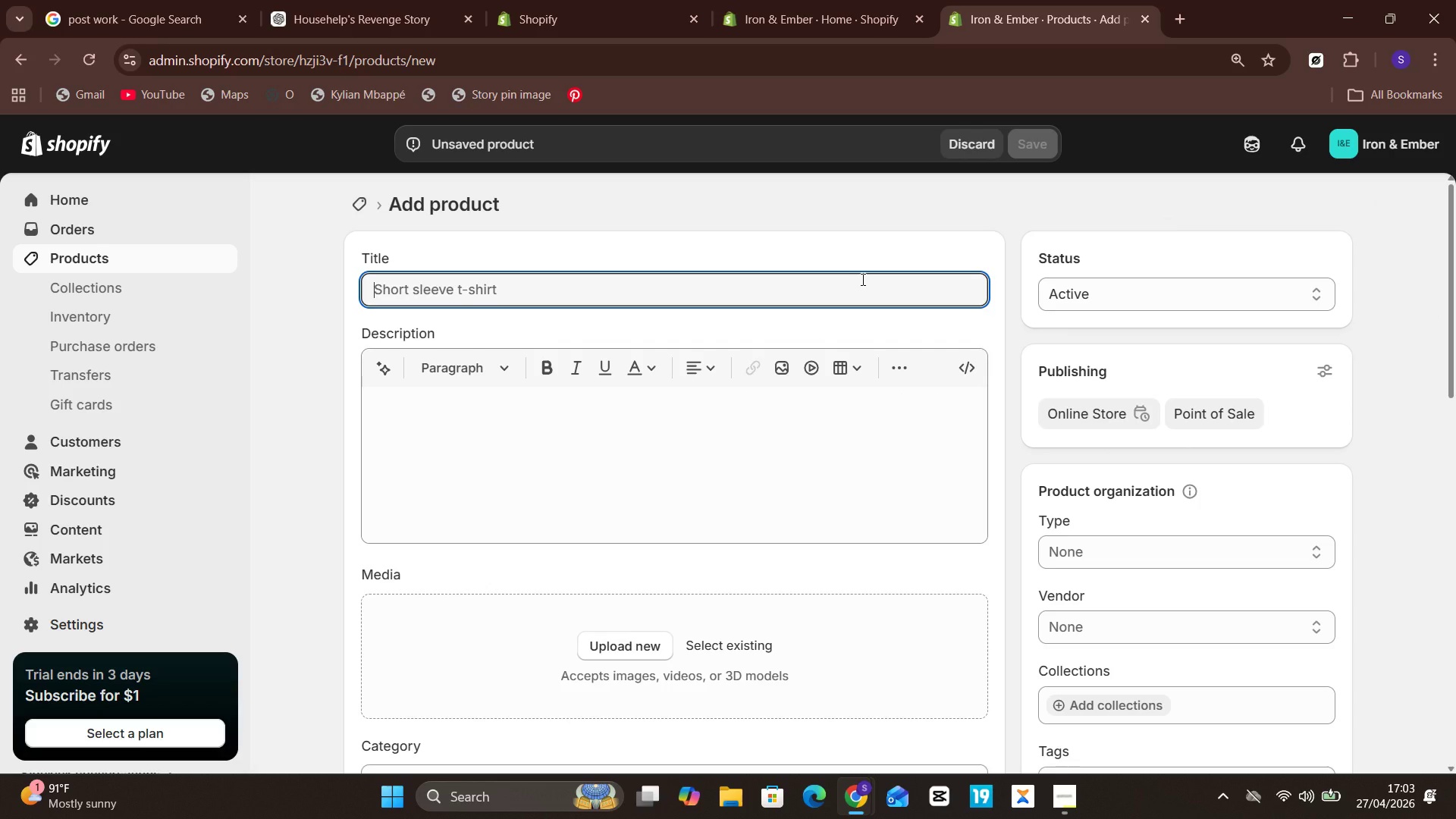 
left_click([1132, 536])
 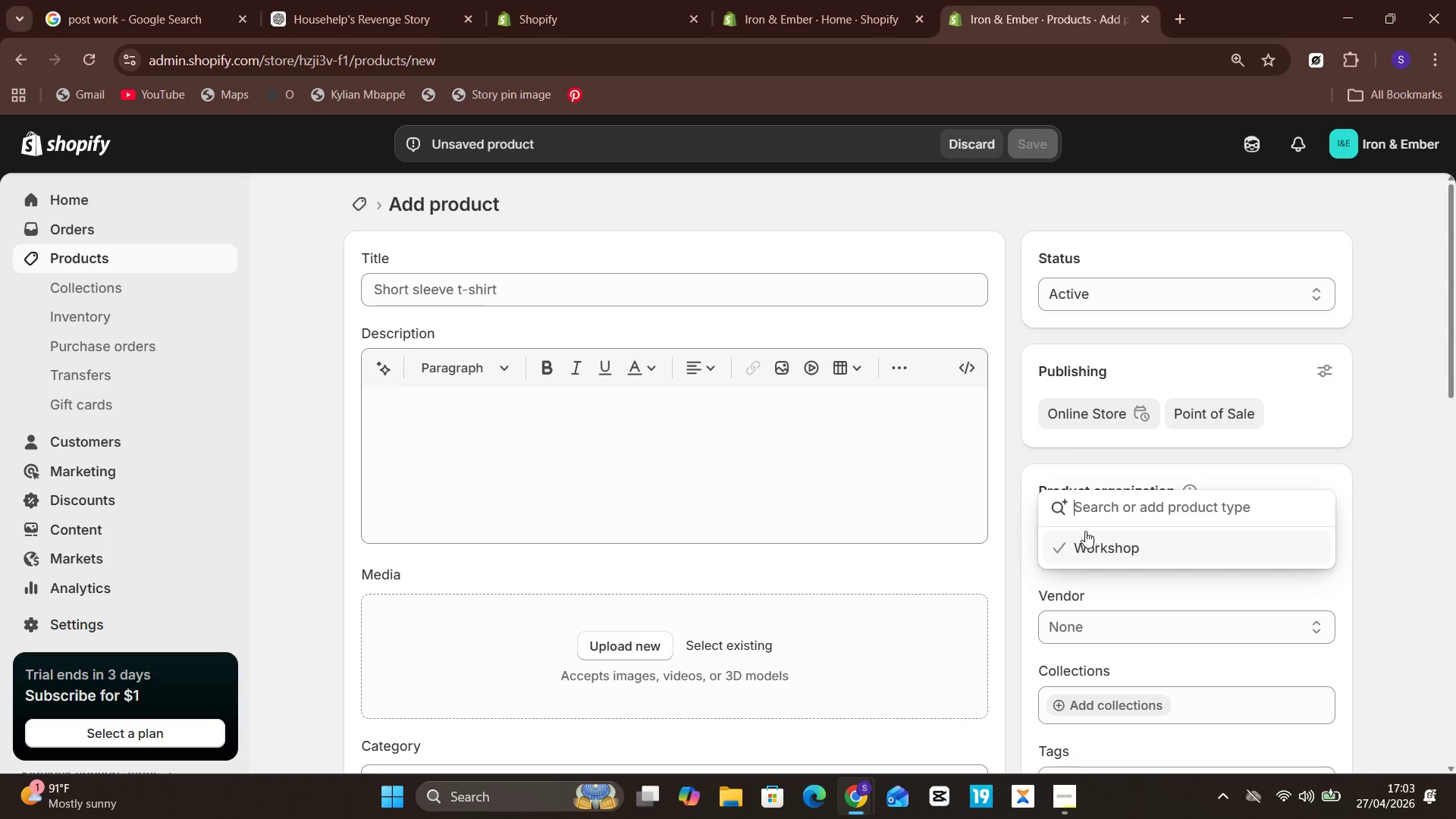 
type(Starter k)
key(Backspace)
type(KI)
key(Backspace)
type(it)
 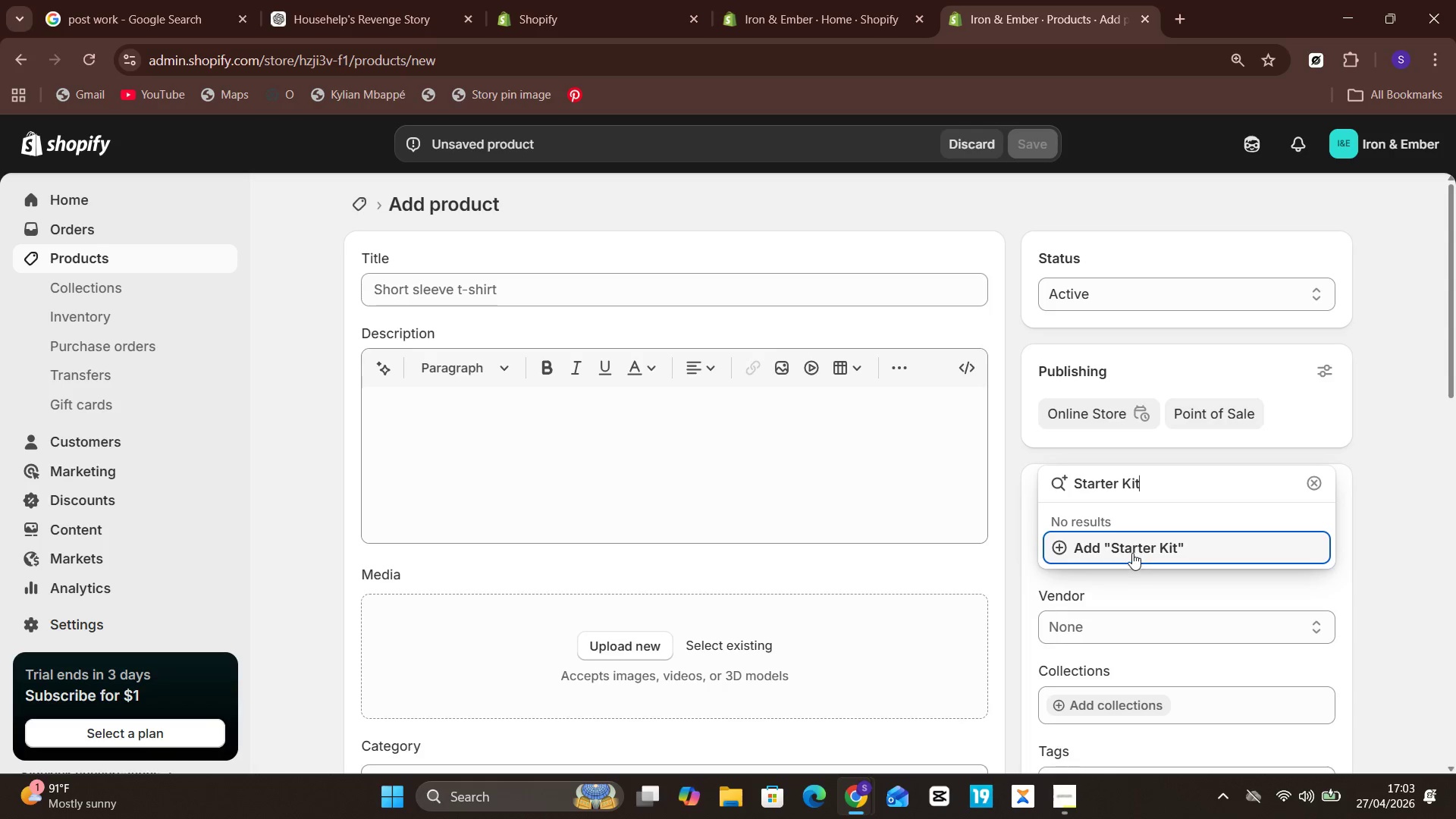 
left_click([1131, 547])
 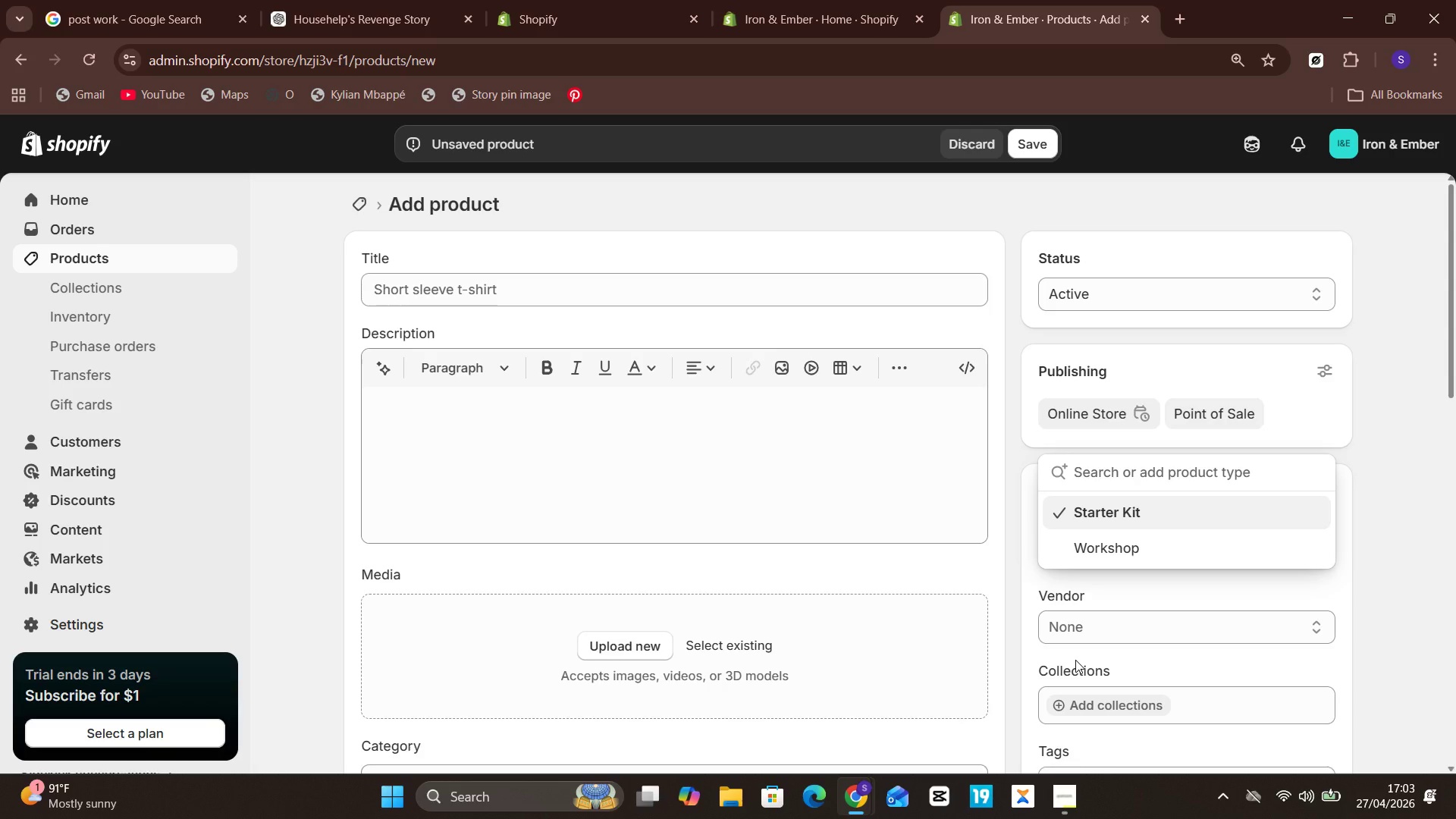 
wait(5.59)
 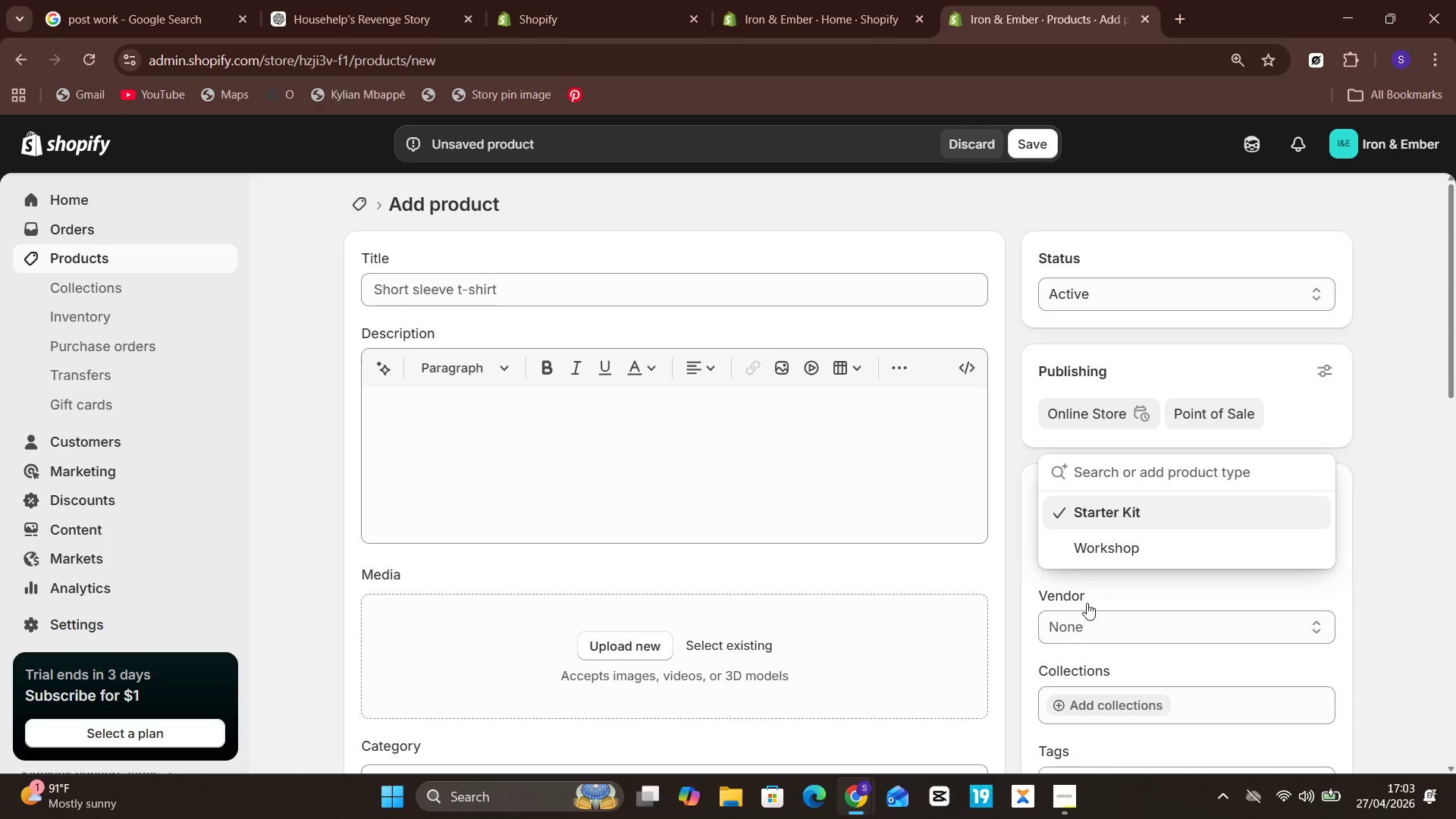 
left_click([1068, 634])
 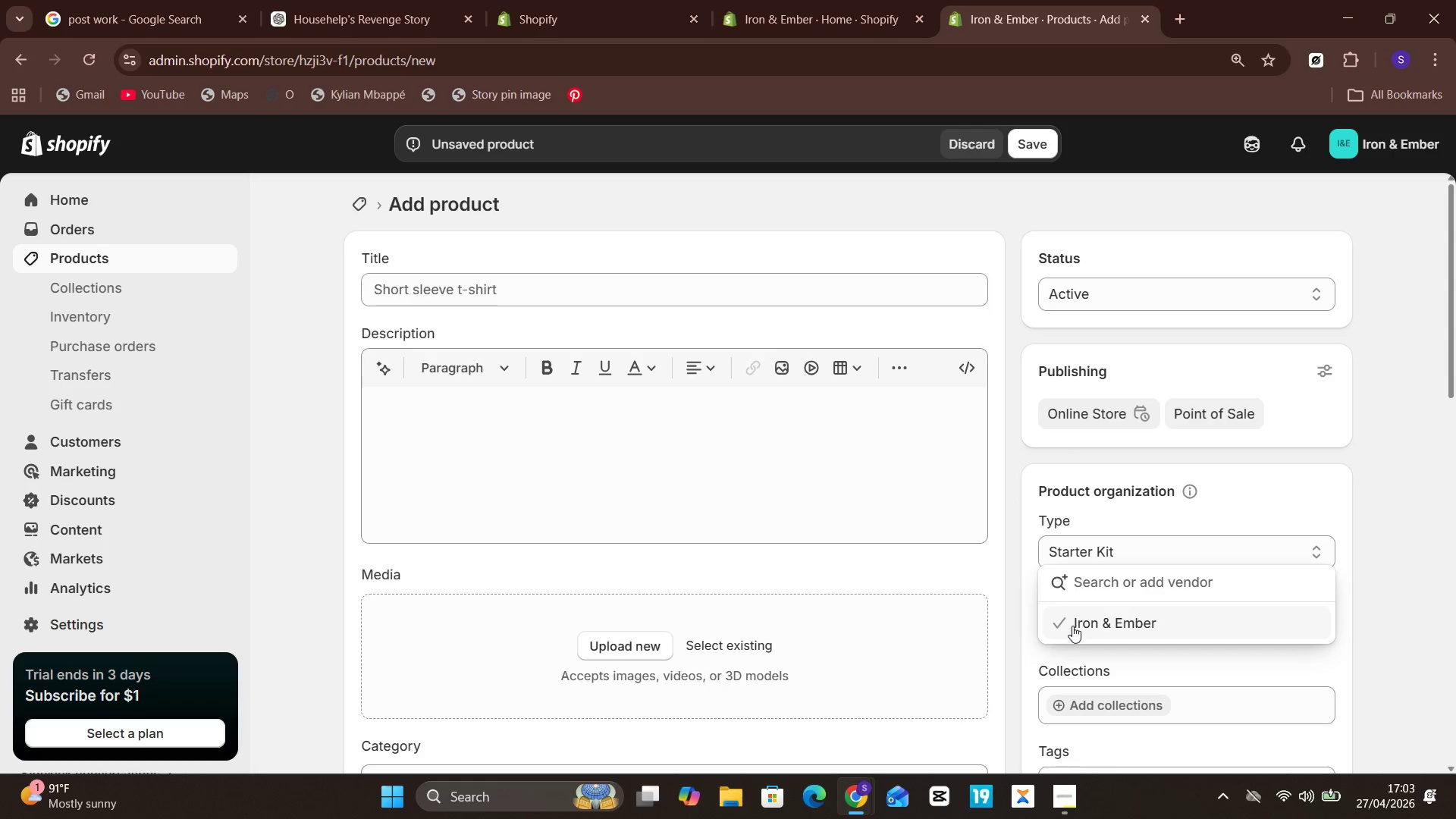 
left_click([1072, 626])
 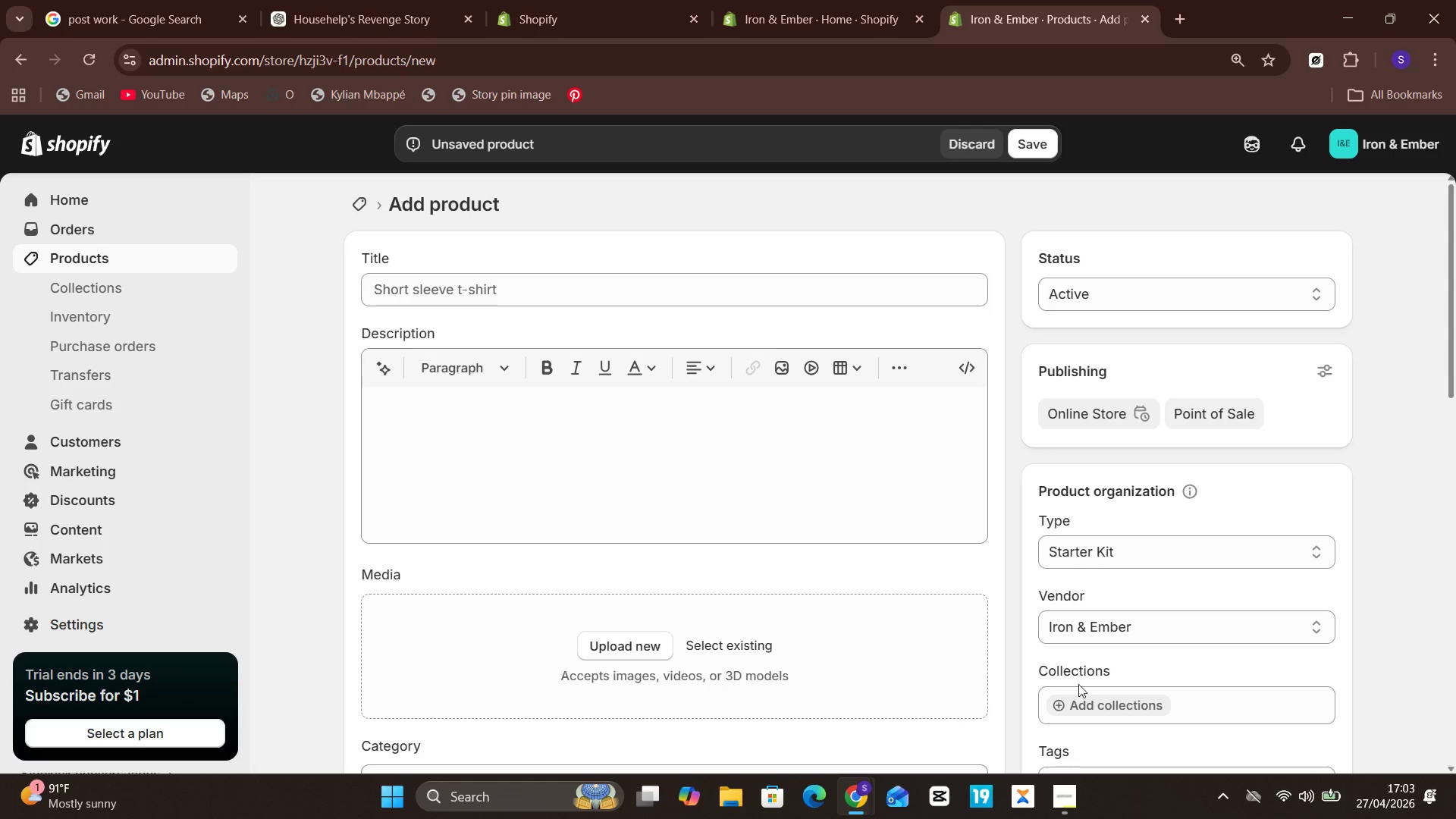 
left_click([1080, 696])
 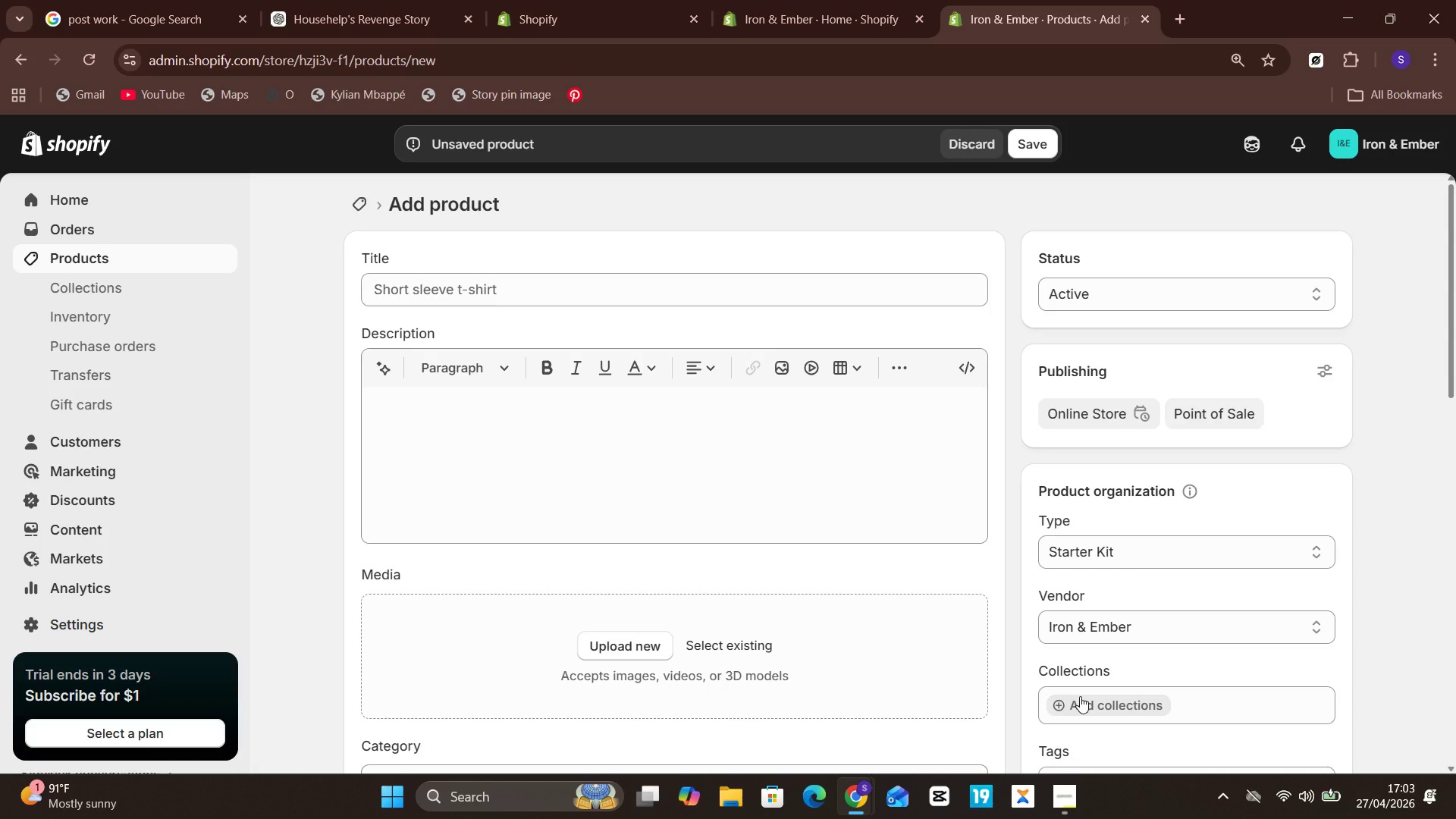 
left_click([1080, 696])
 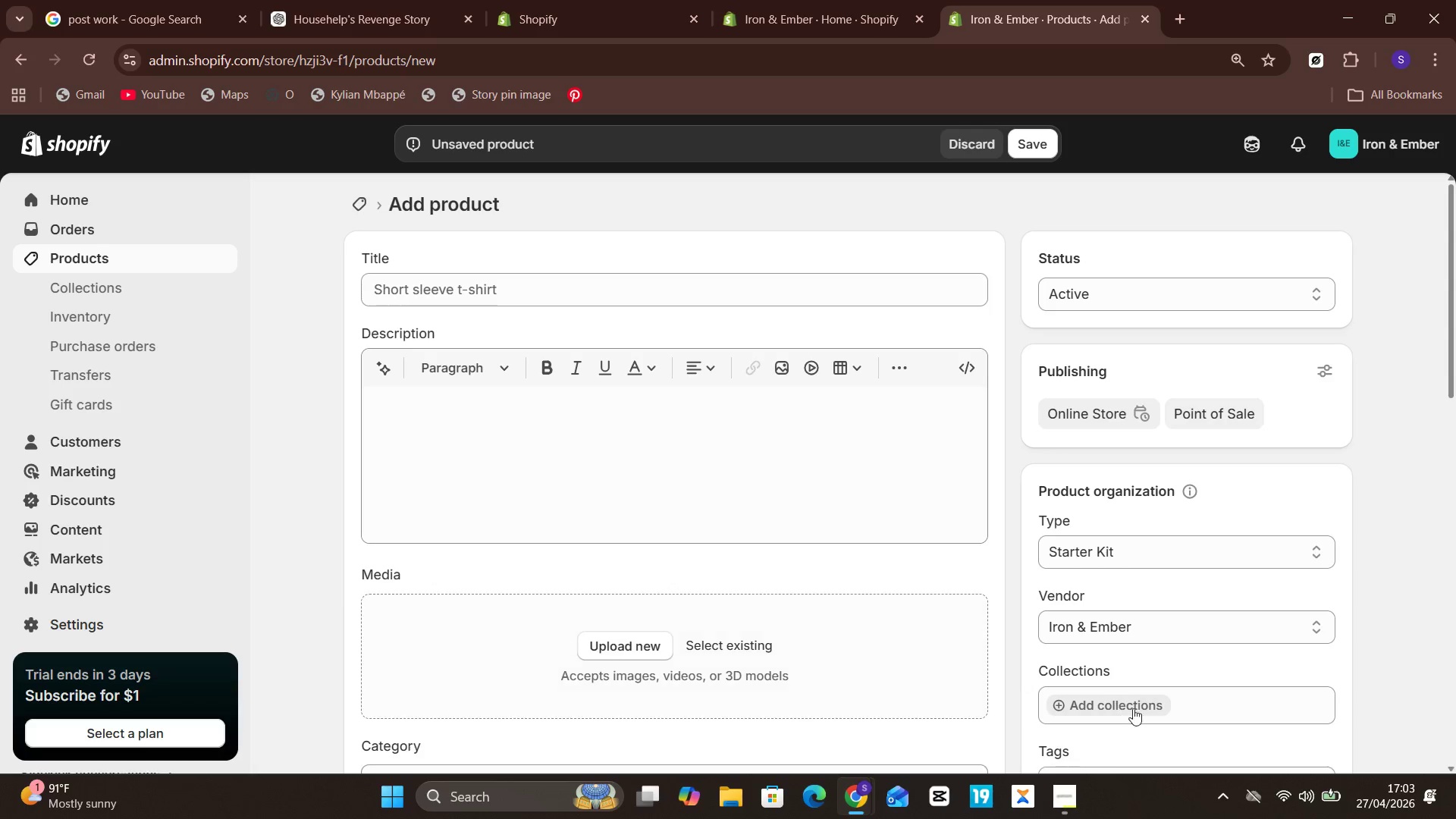 
left_click([1126, 714])
 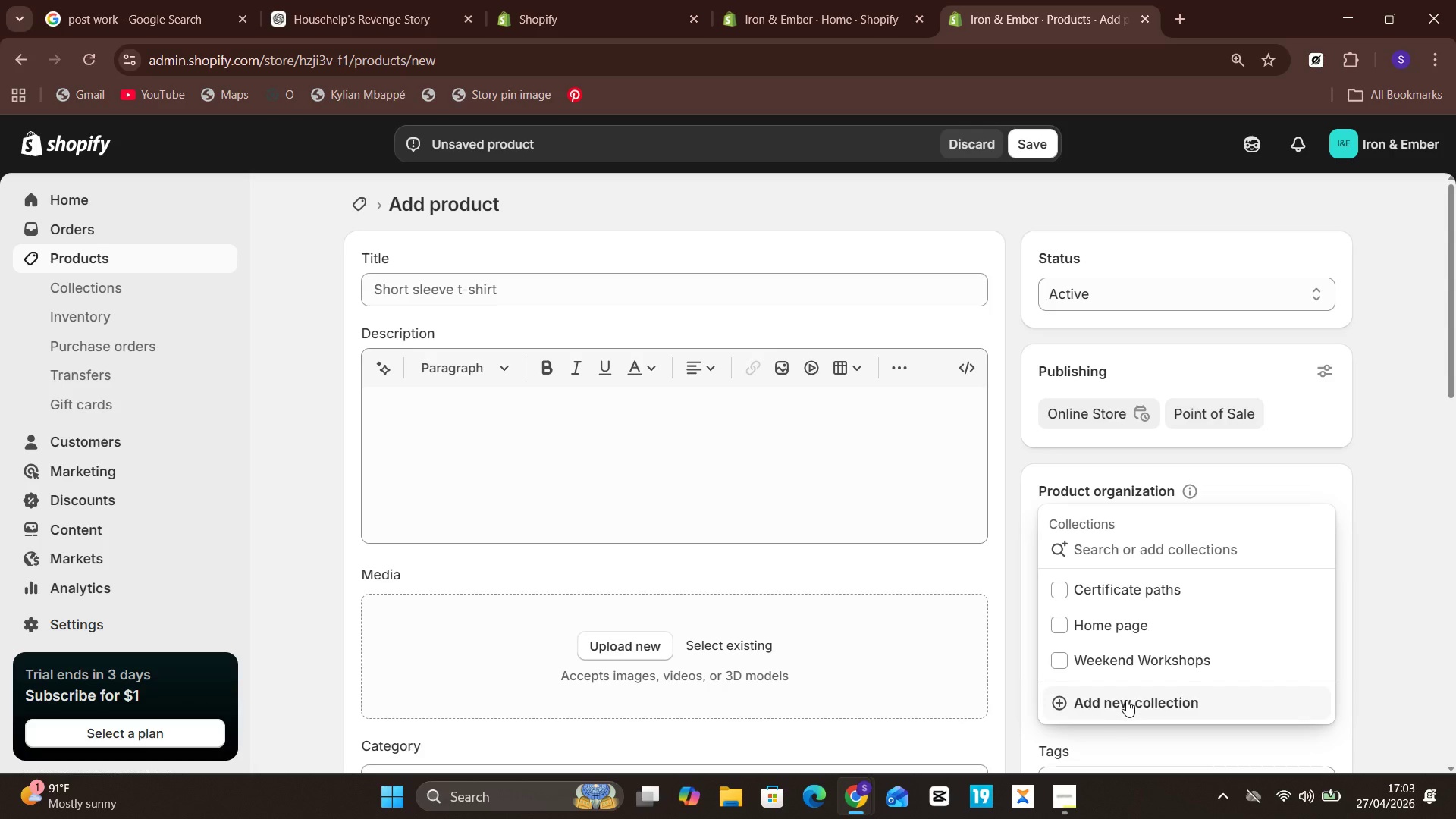 
left_click([1126, 699])
 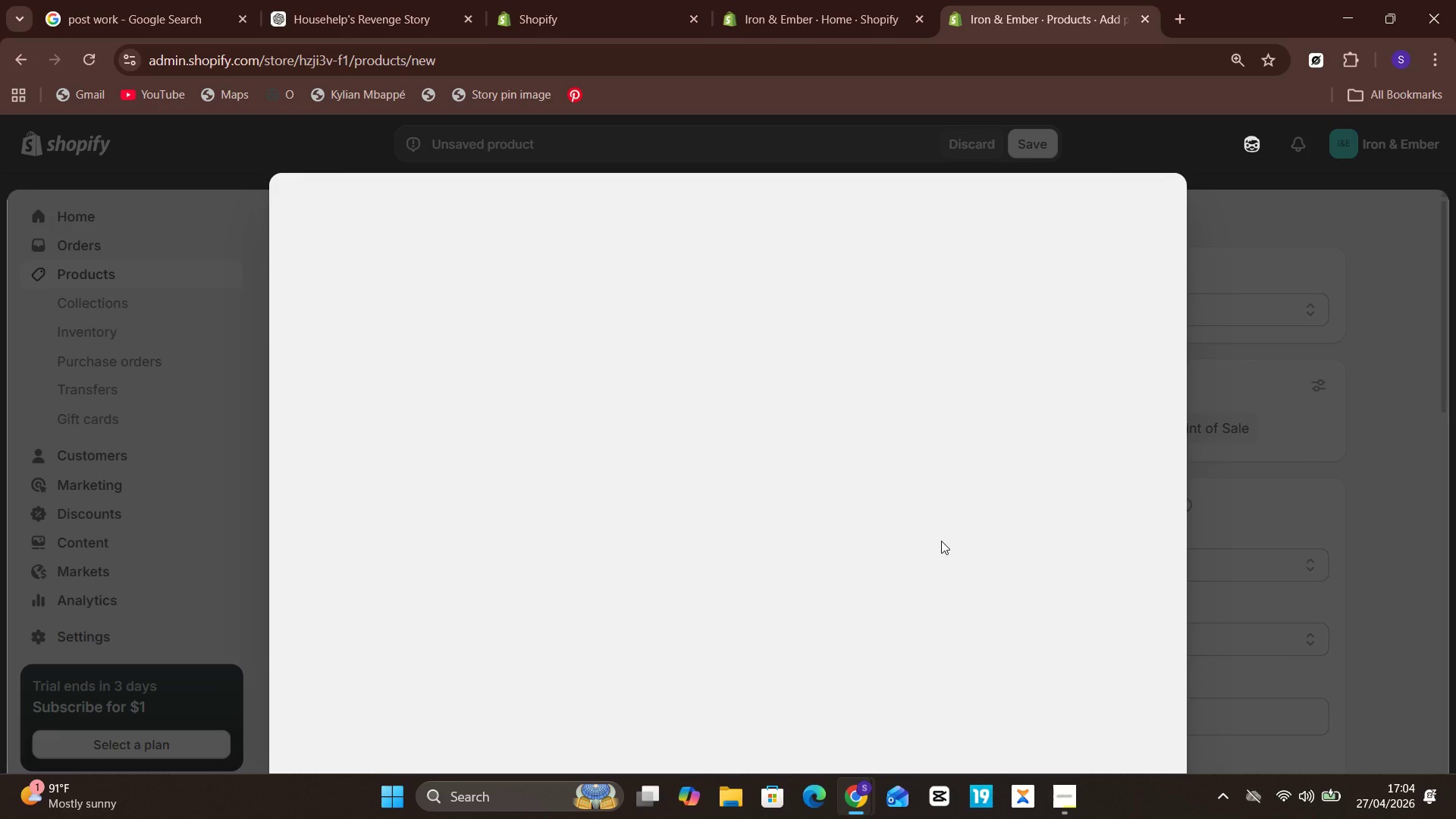 
wait(5.05)
 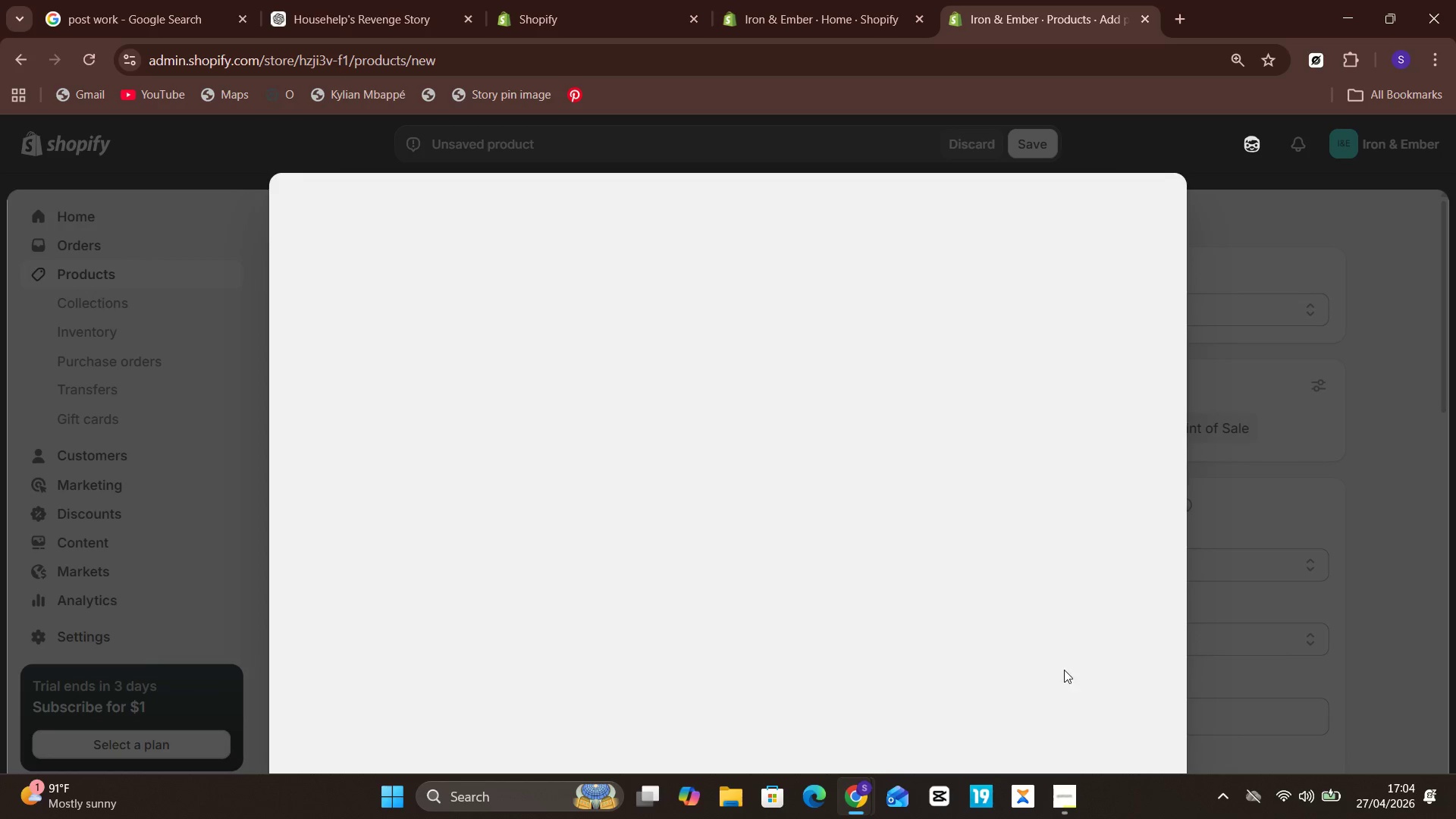 
mouse_move([785, 340])
 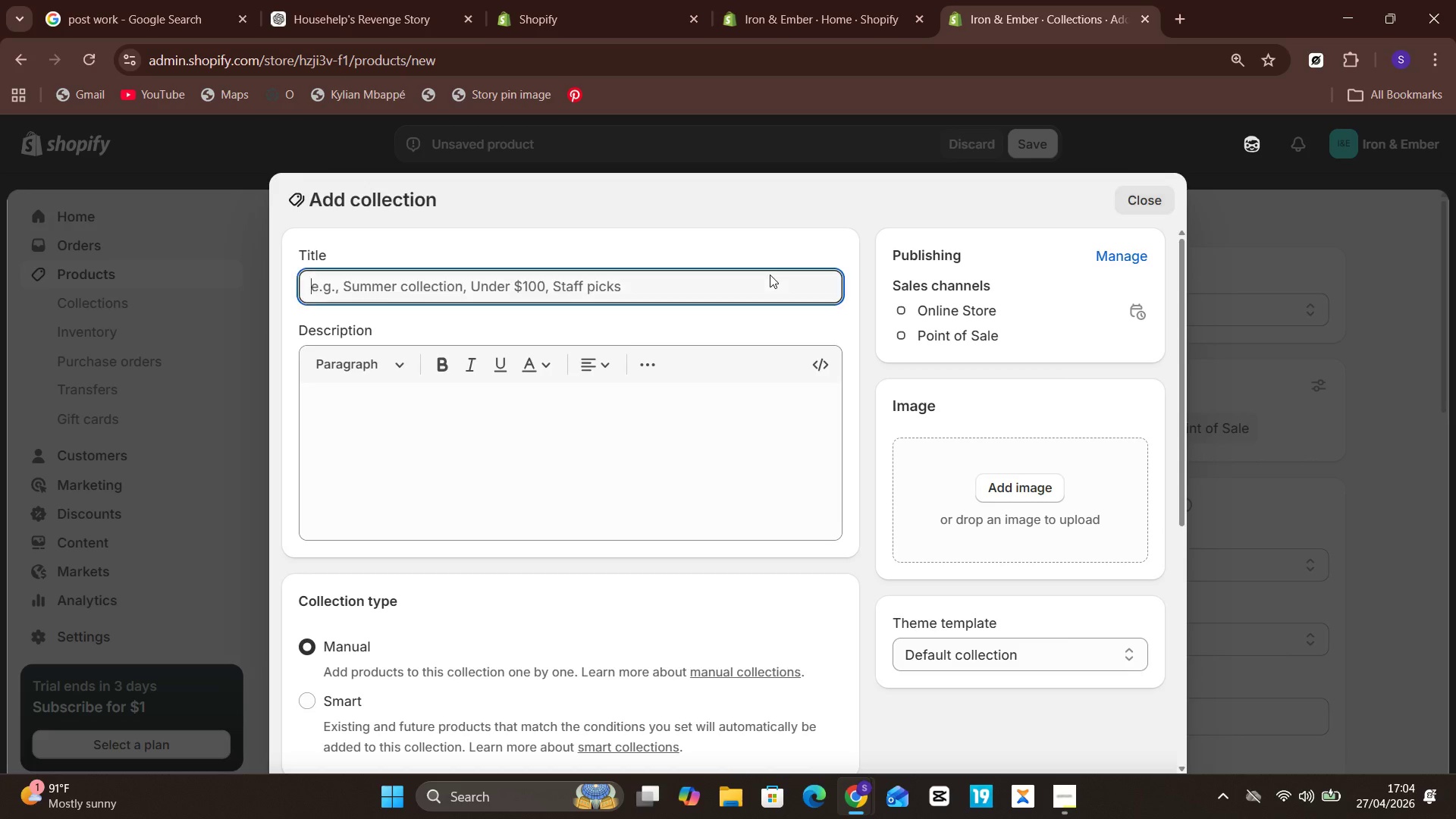 
left_click_drag(start_coordinate=[770, 275], to_coordinate=[770, 282])
 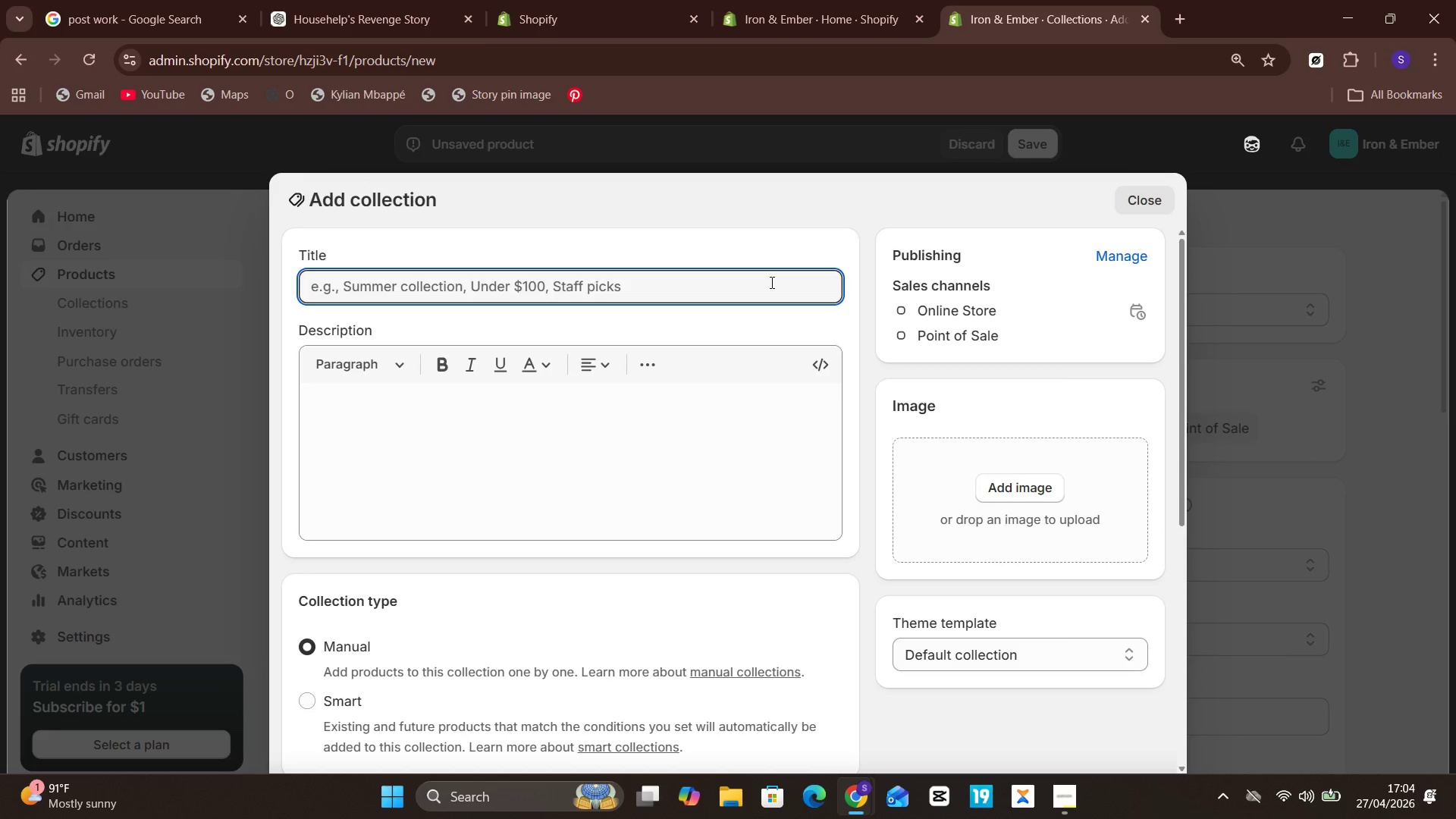 
left_click([770, 282])
 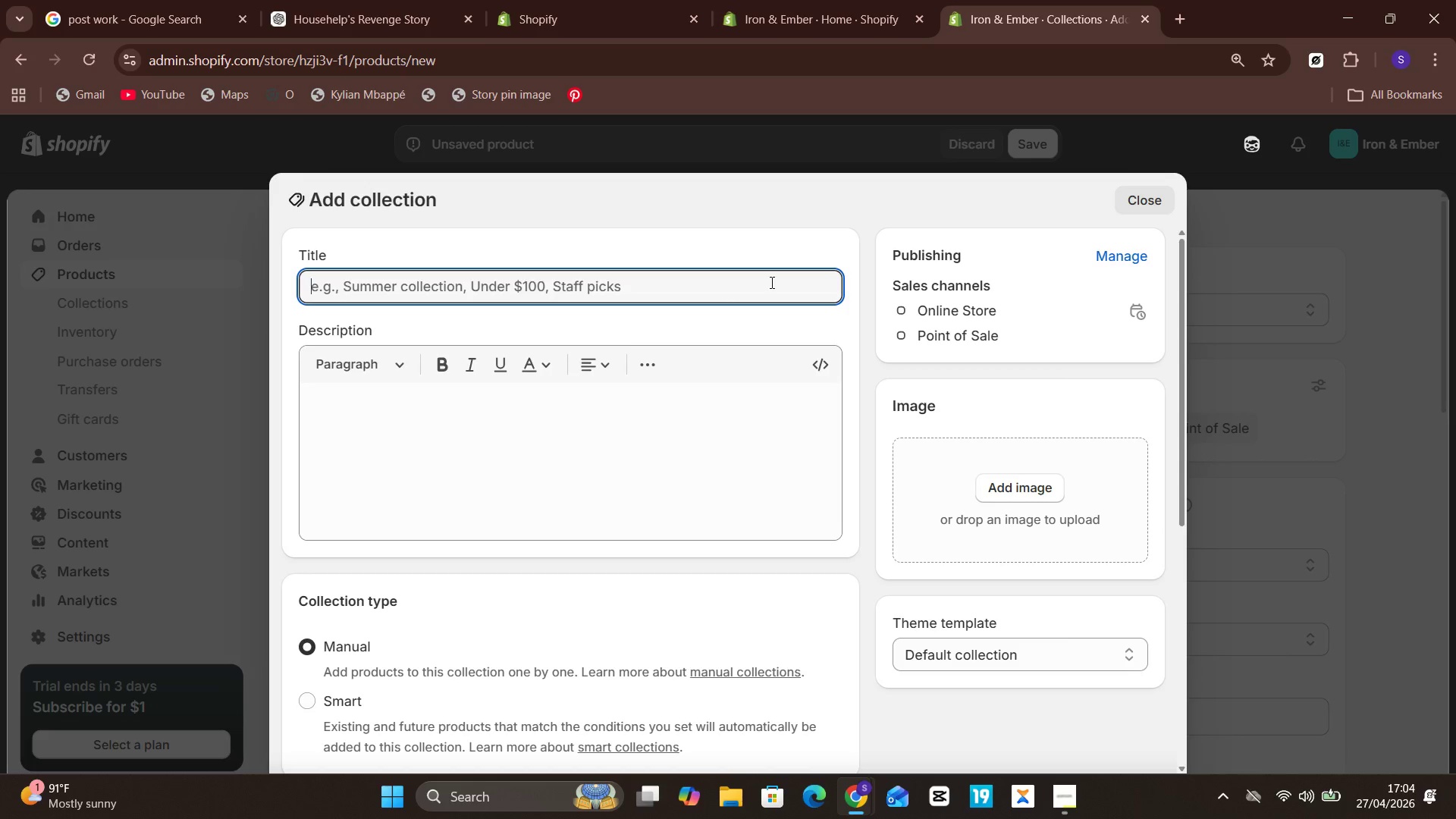 
type(Master Tools)
 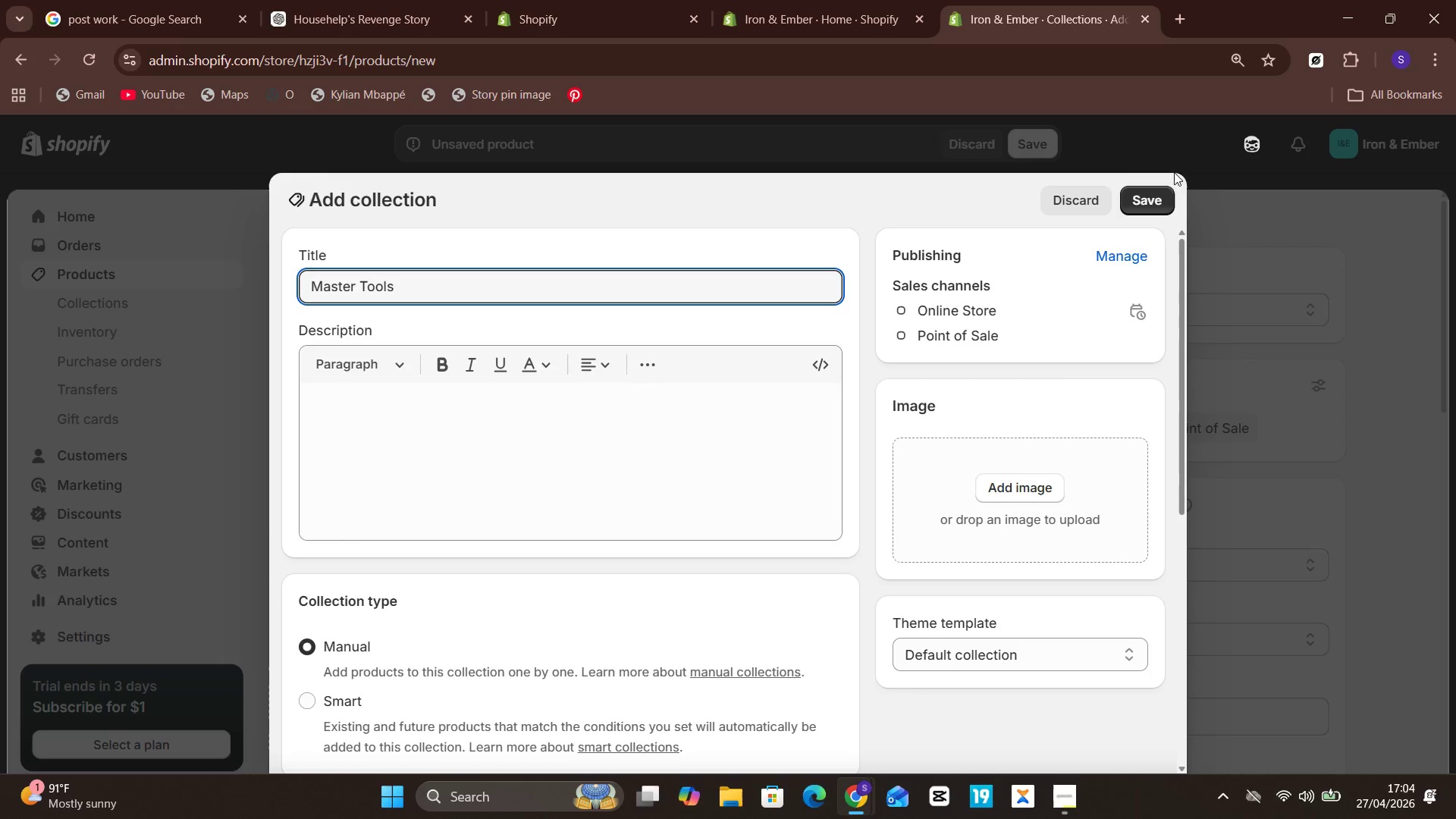 
left_click([1156, 194])
 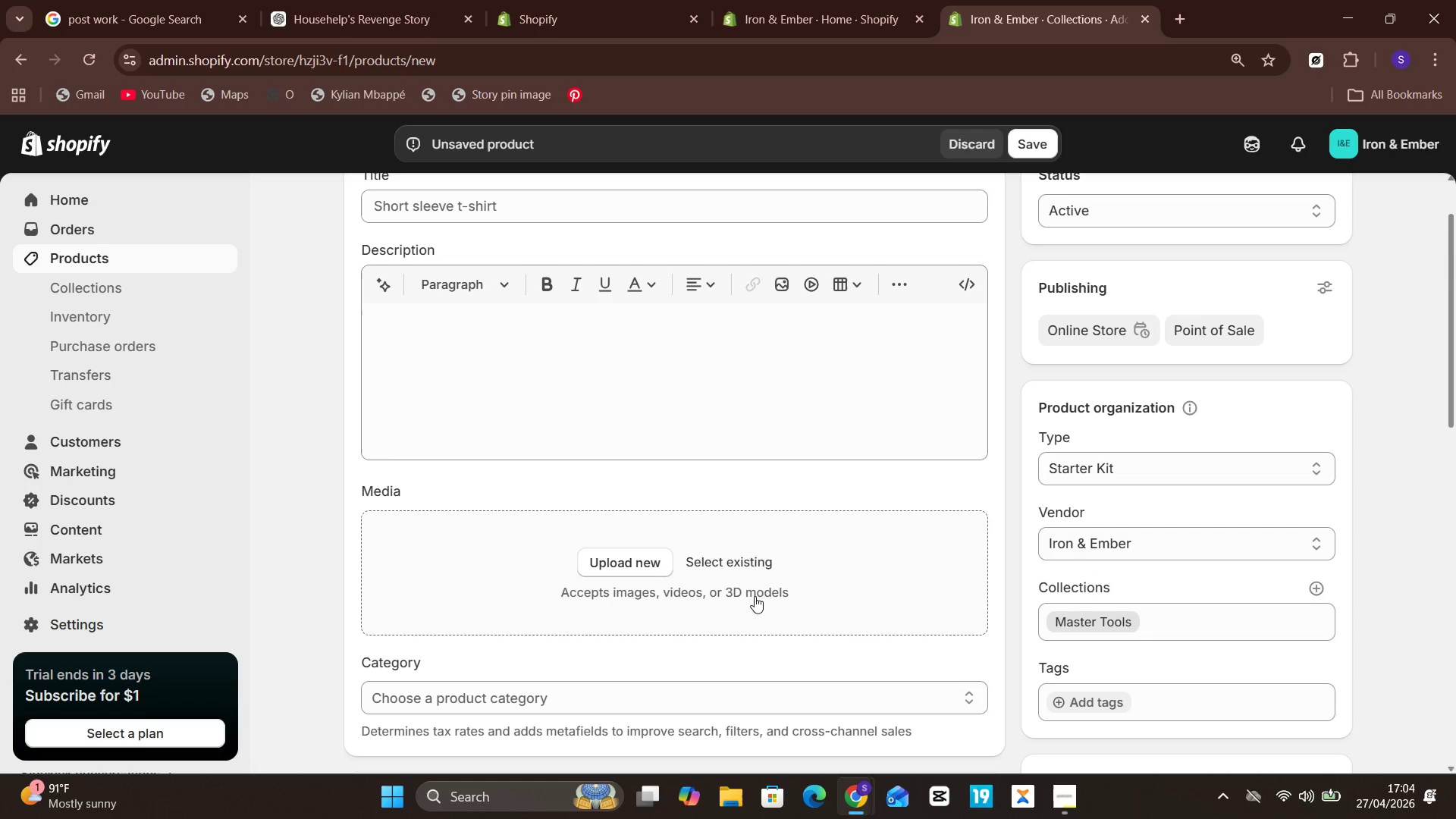 
wait(19.56)
 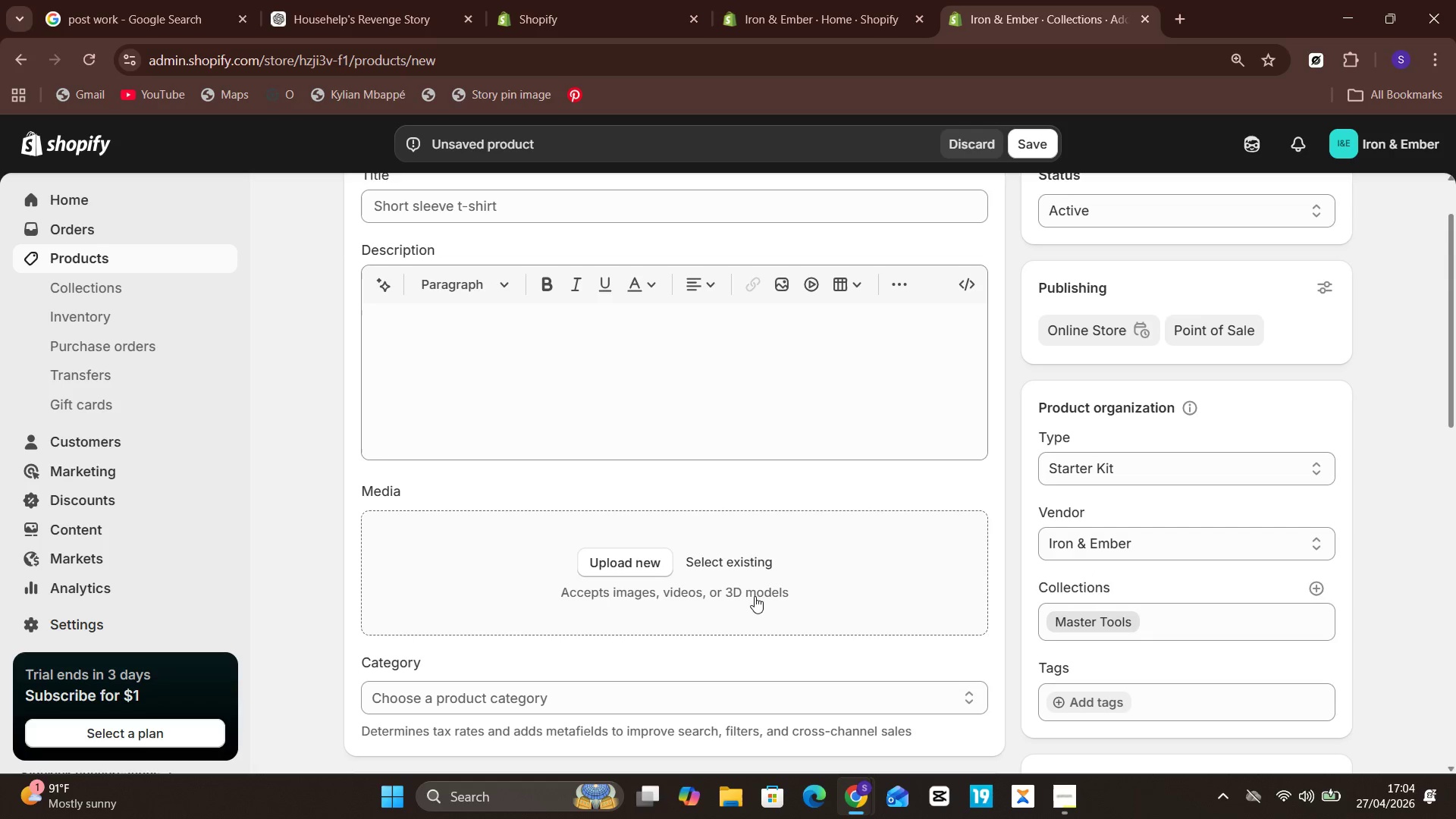 
left_click([425, 538])
 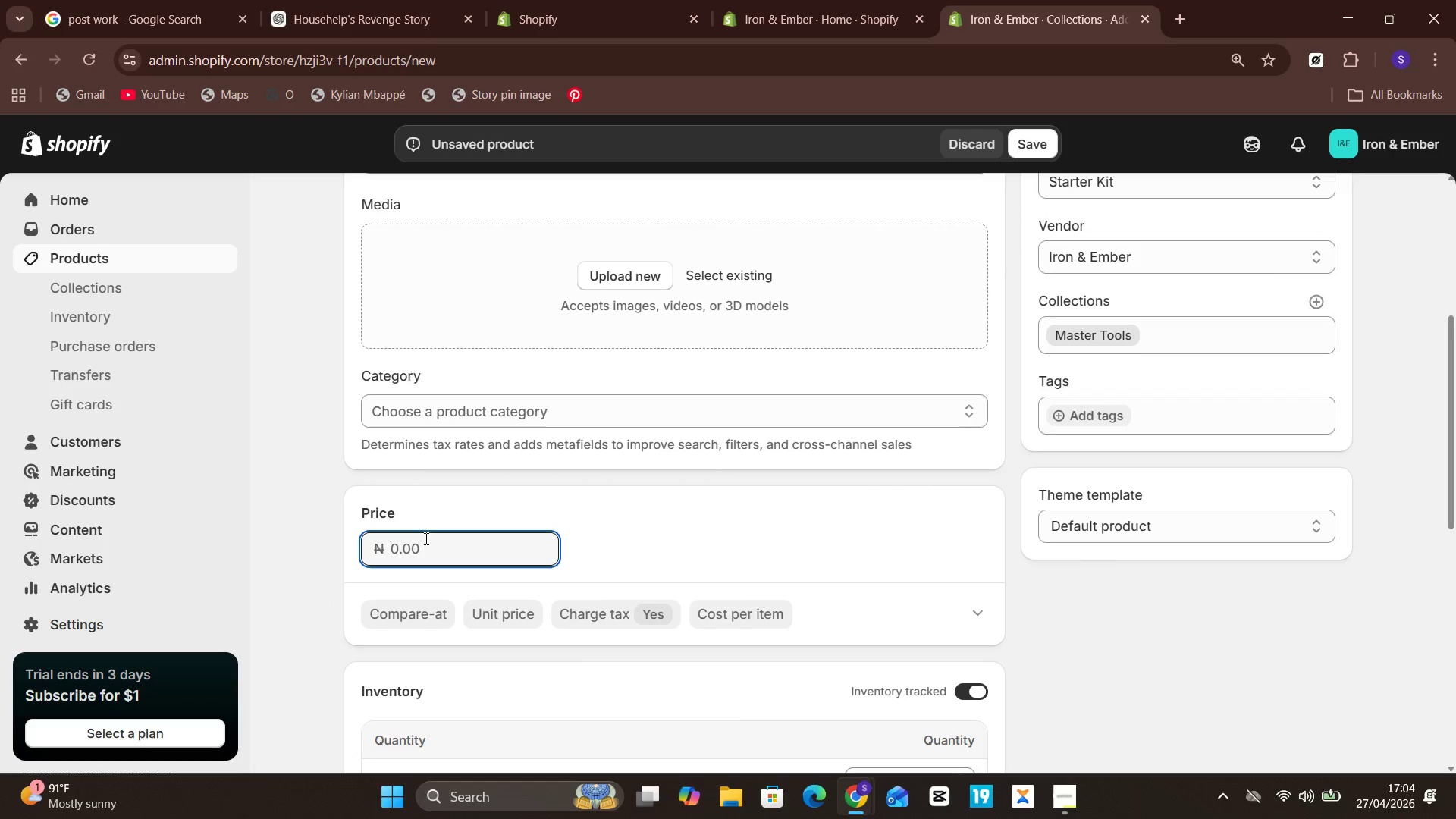 
type(280,000)
 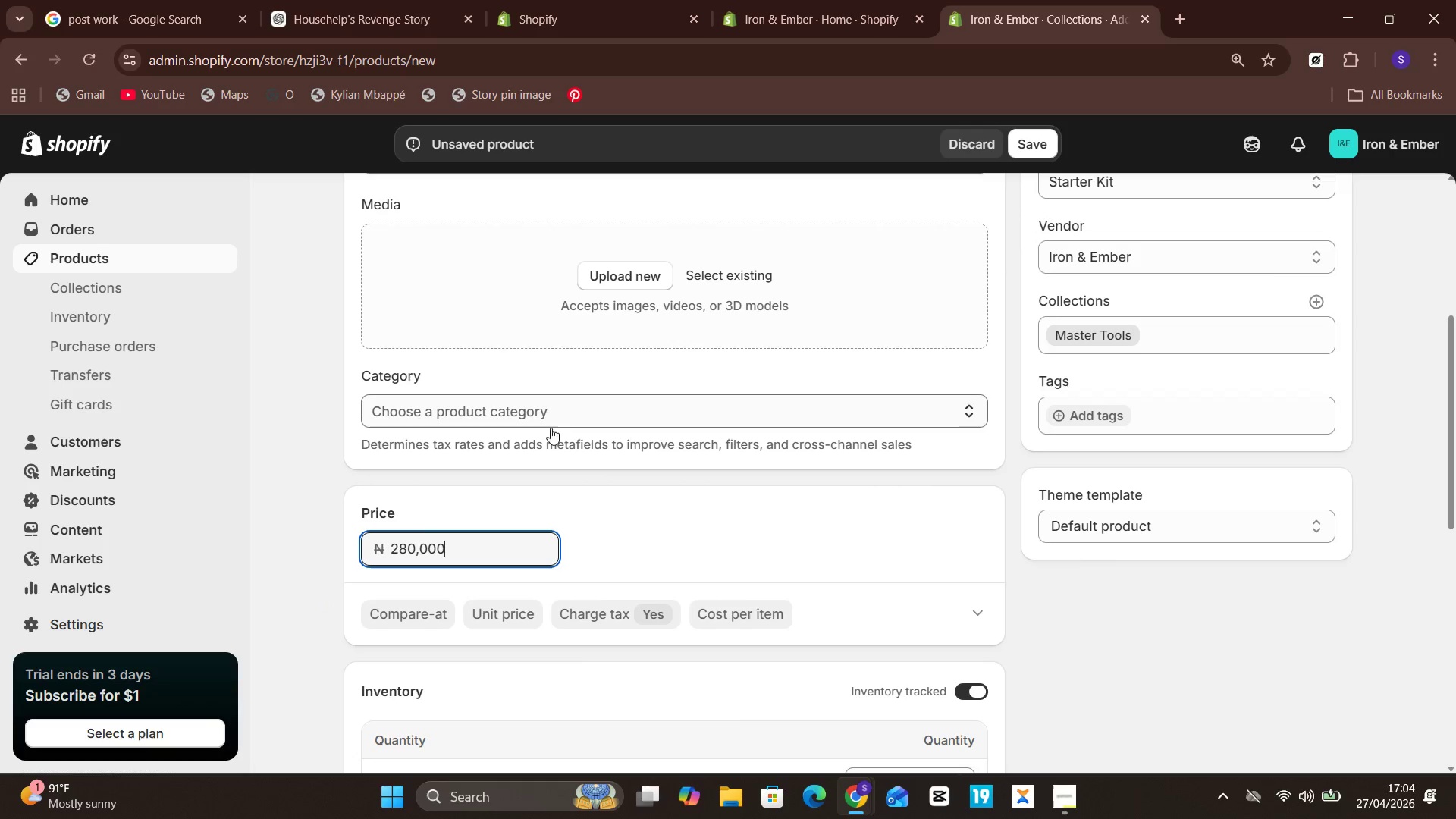 
left_click([560, 312])
 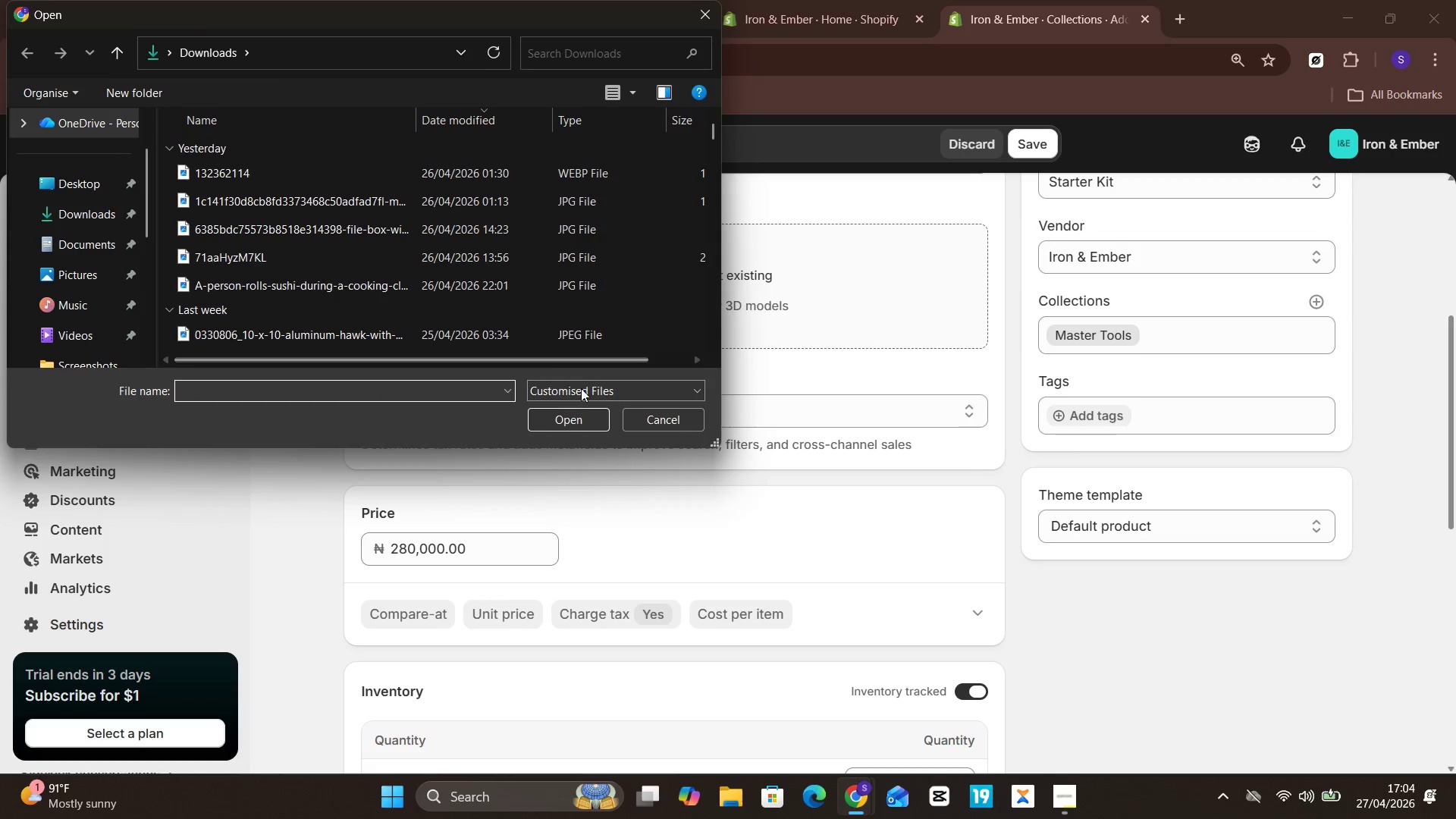 
left_click([632, 410])
 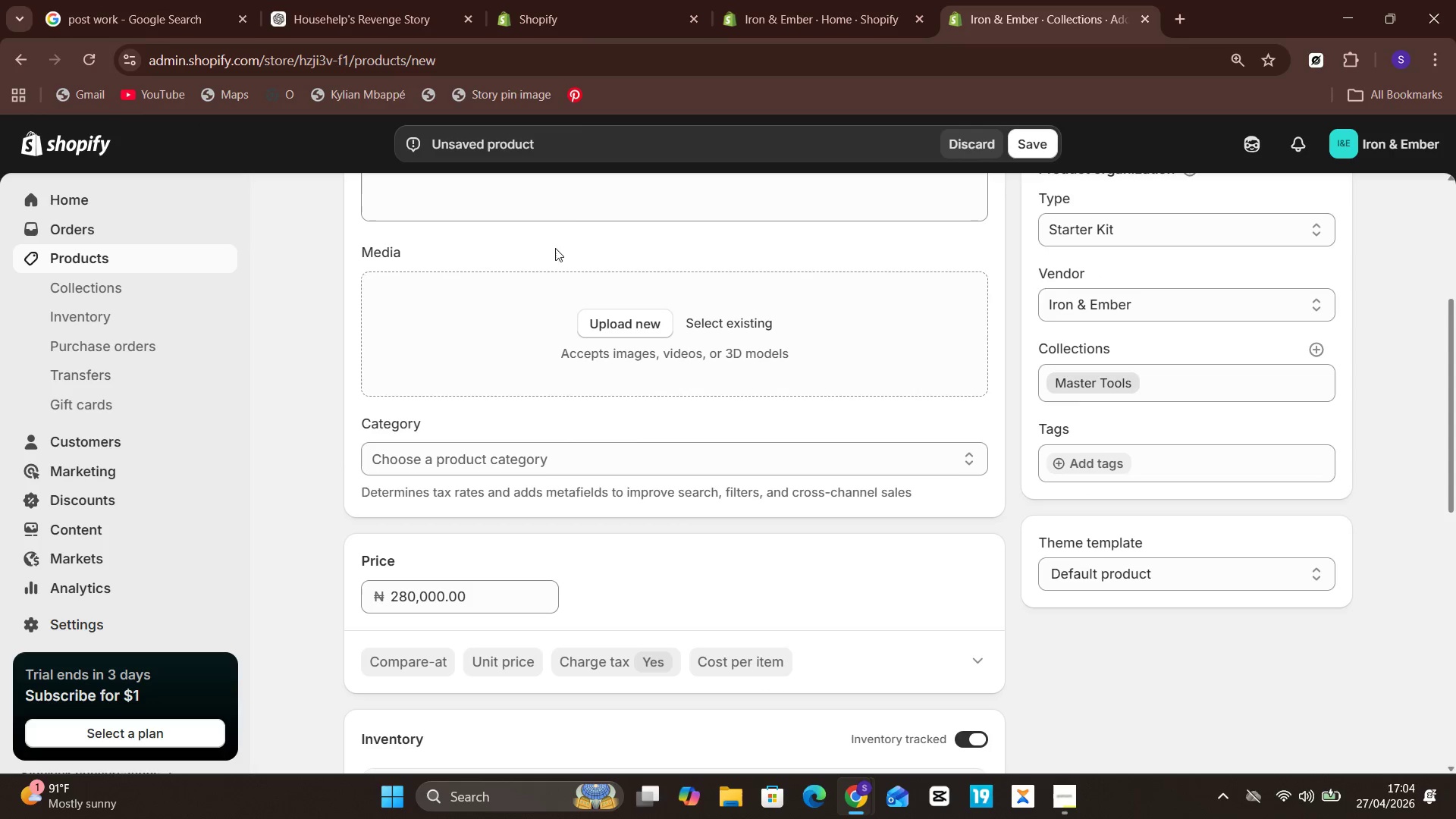 
left_click([574, 206])
 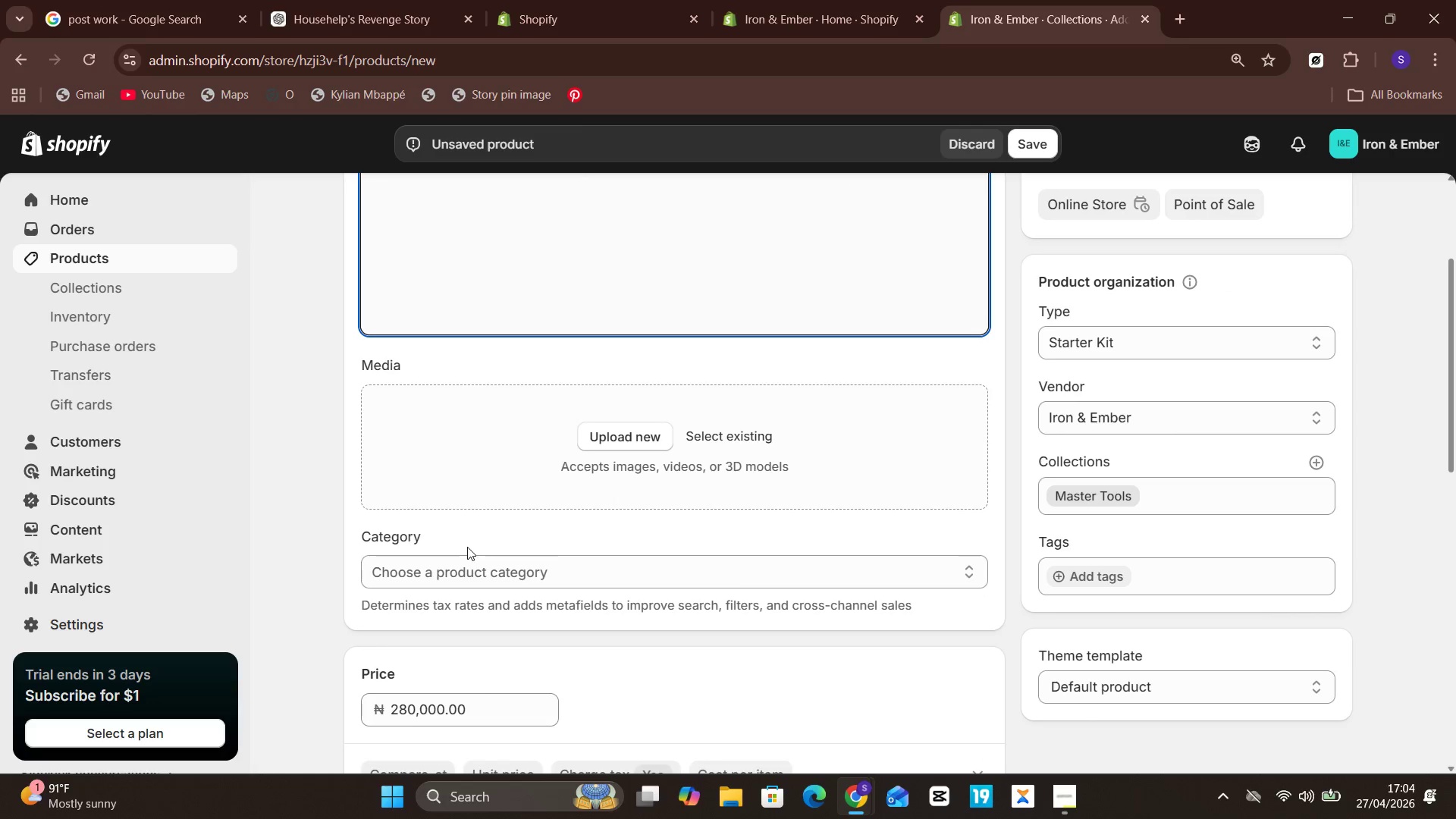 
left_click([500, 500])
 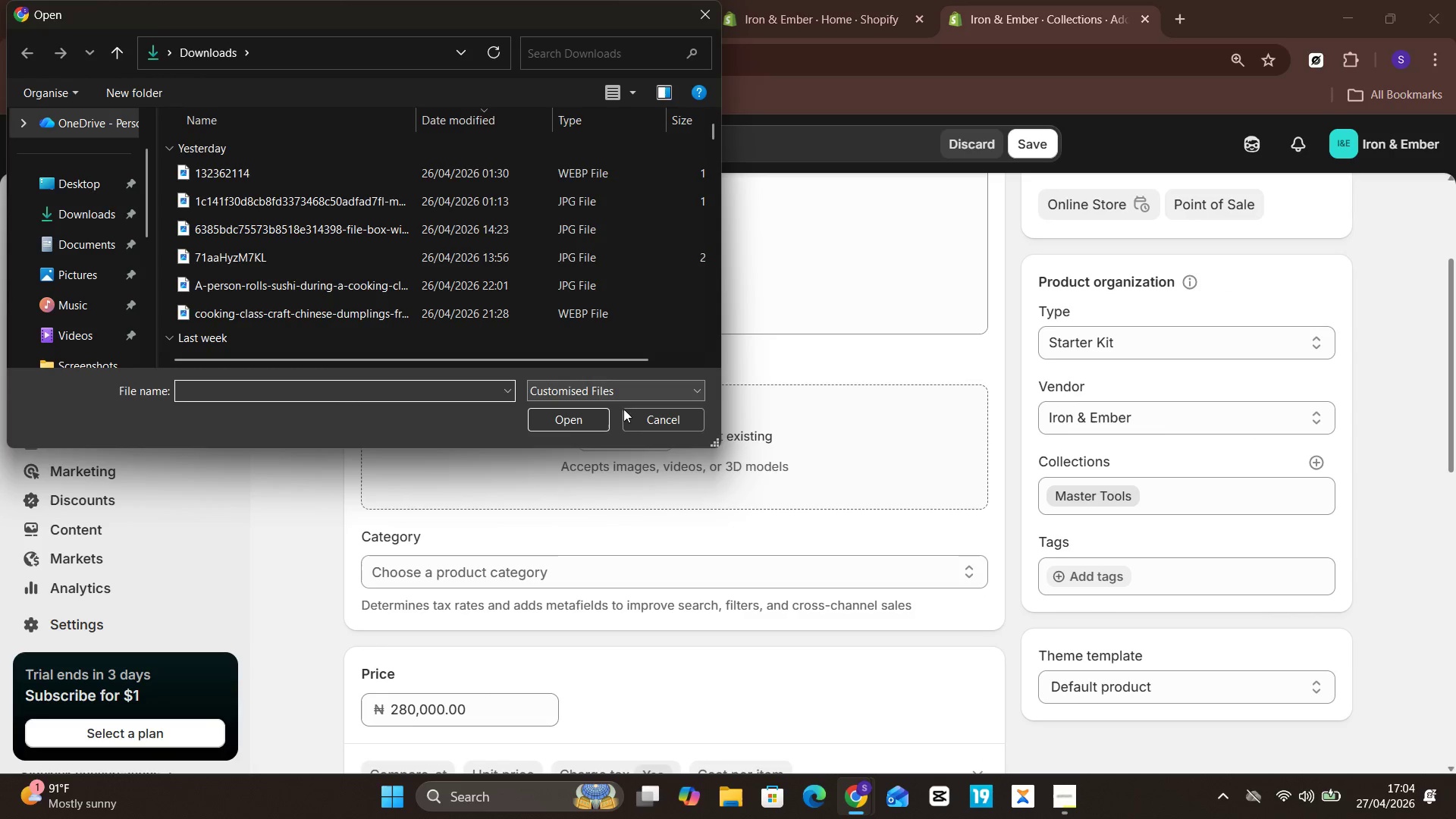 
left_click([644, 424])
 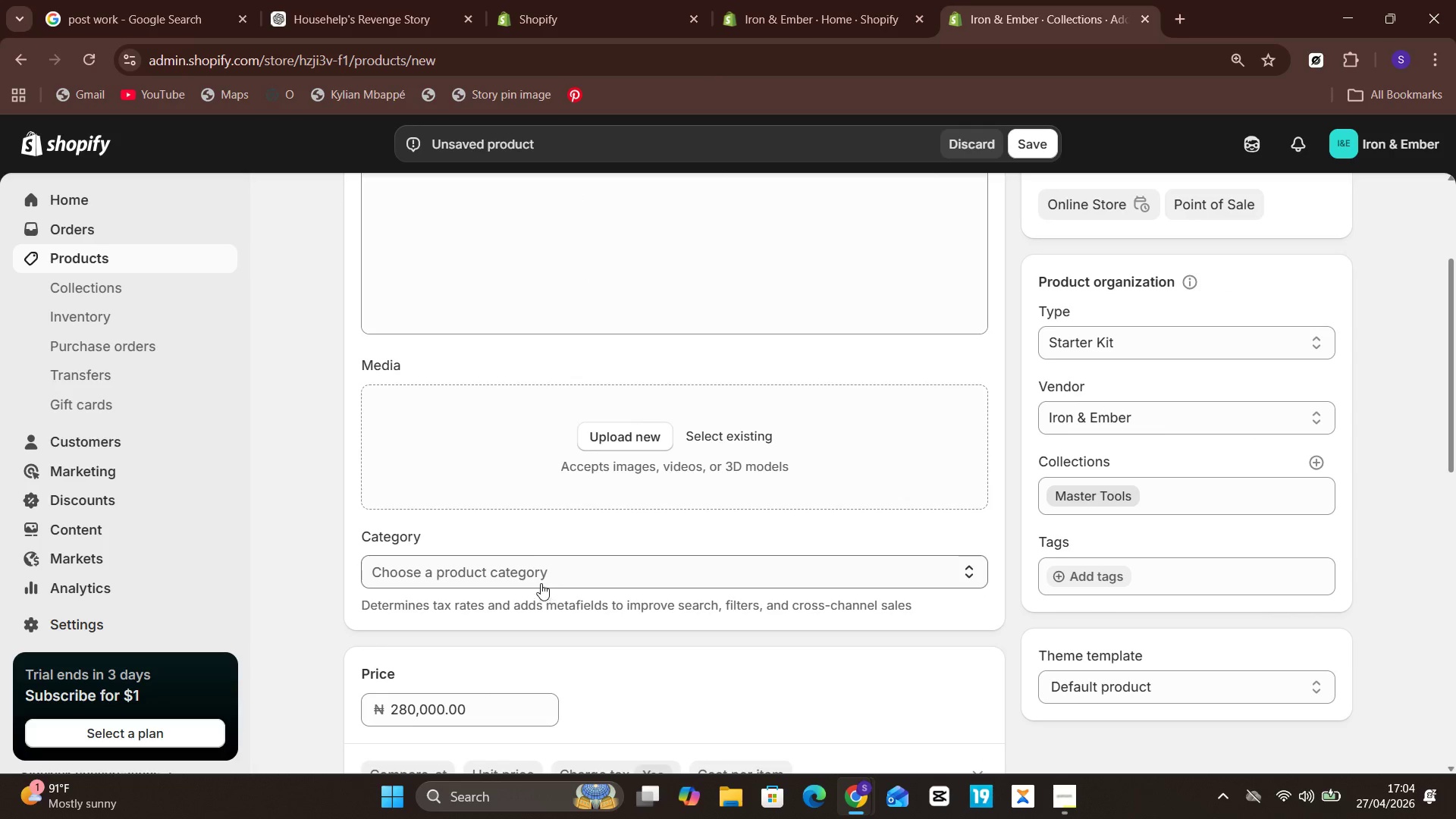 
mouse_move([563, 588])
 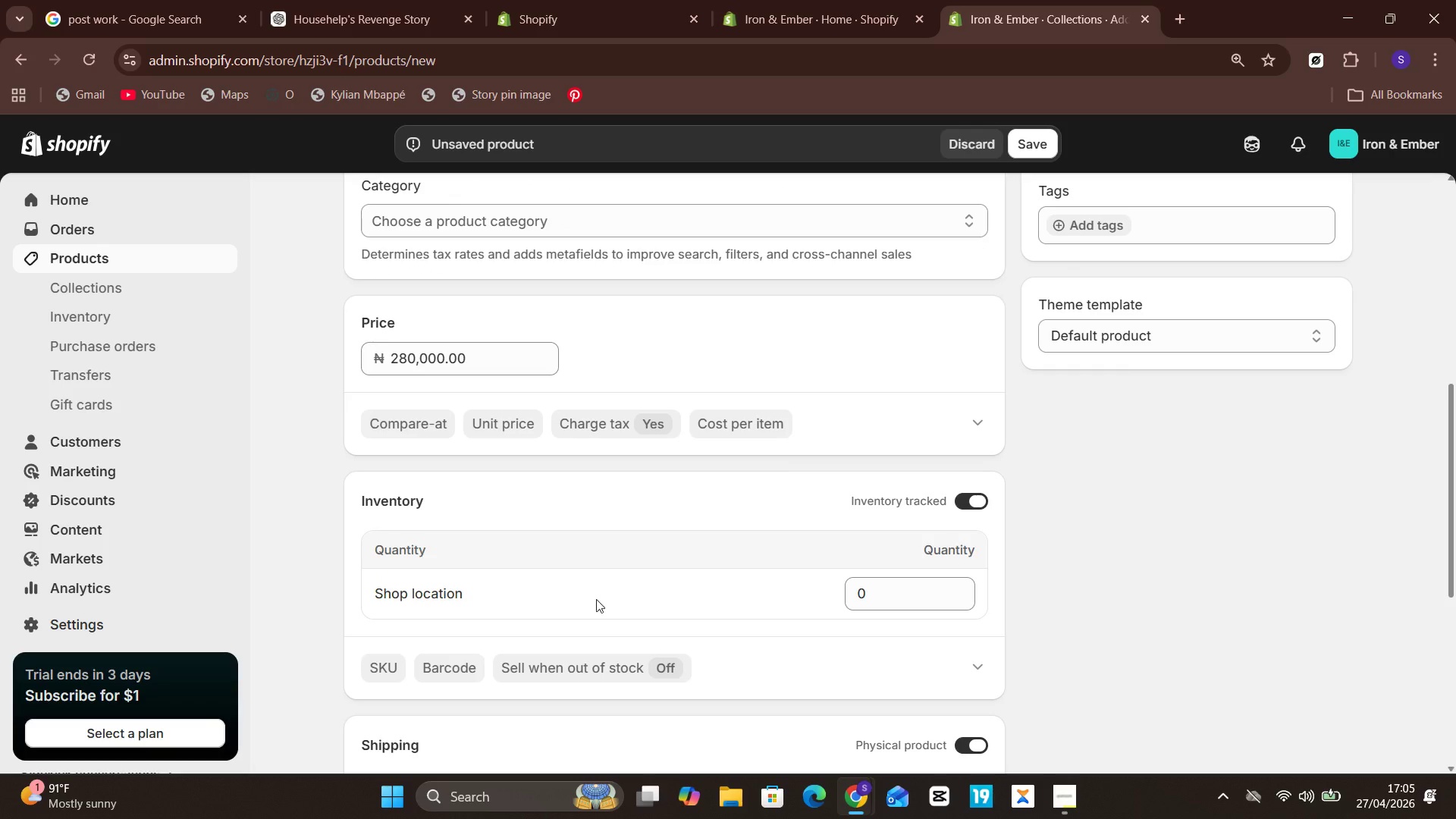 
wait(7.99)
 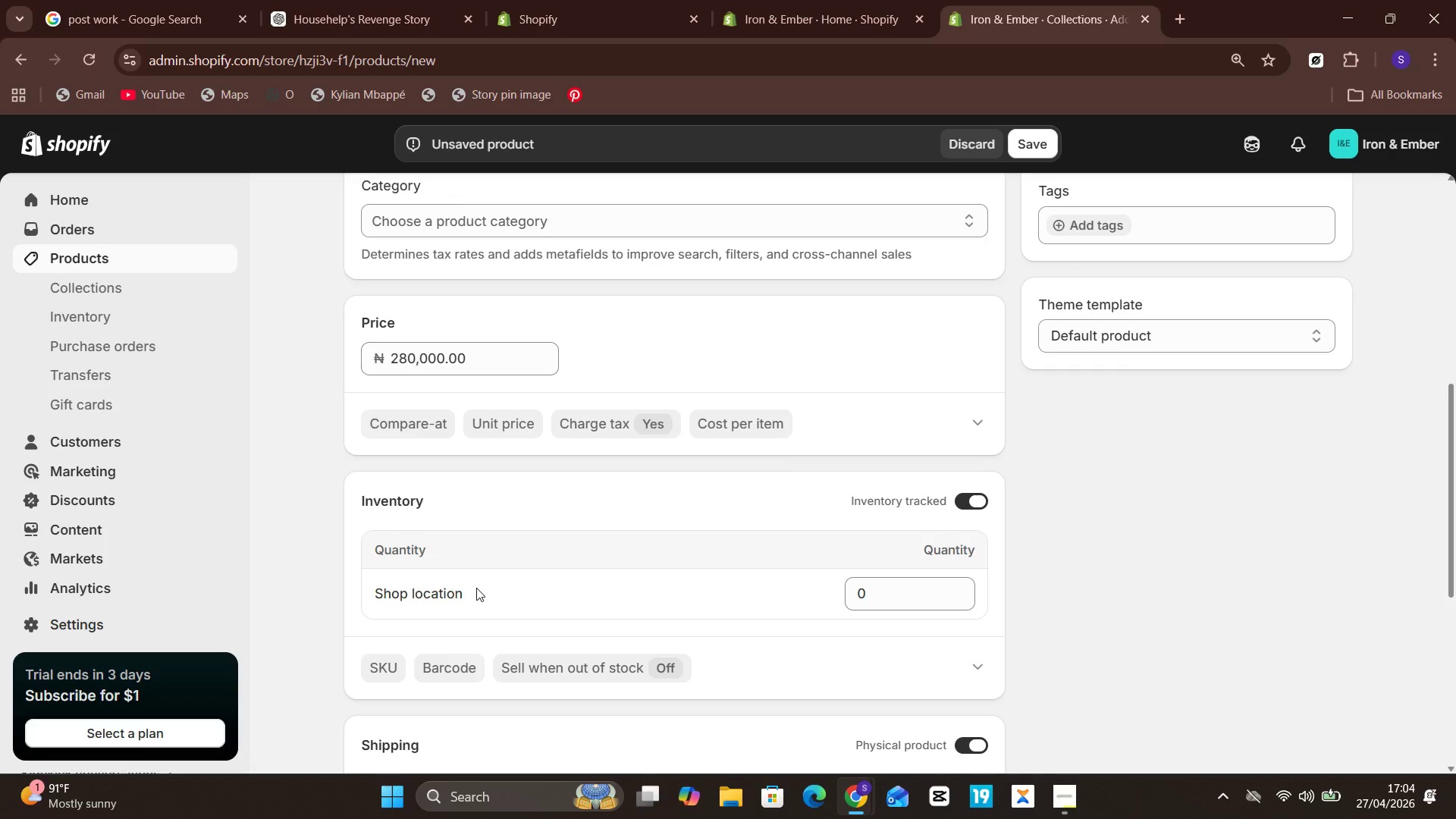 
left_click([378, 670])
 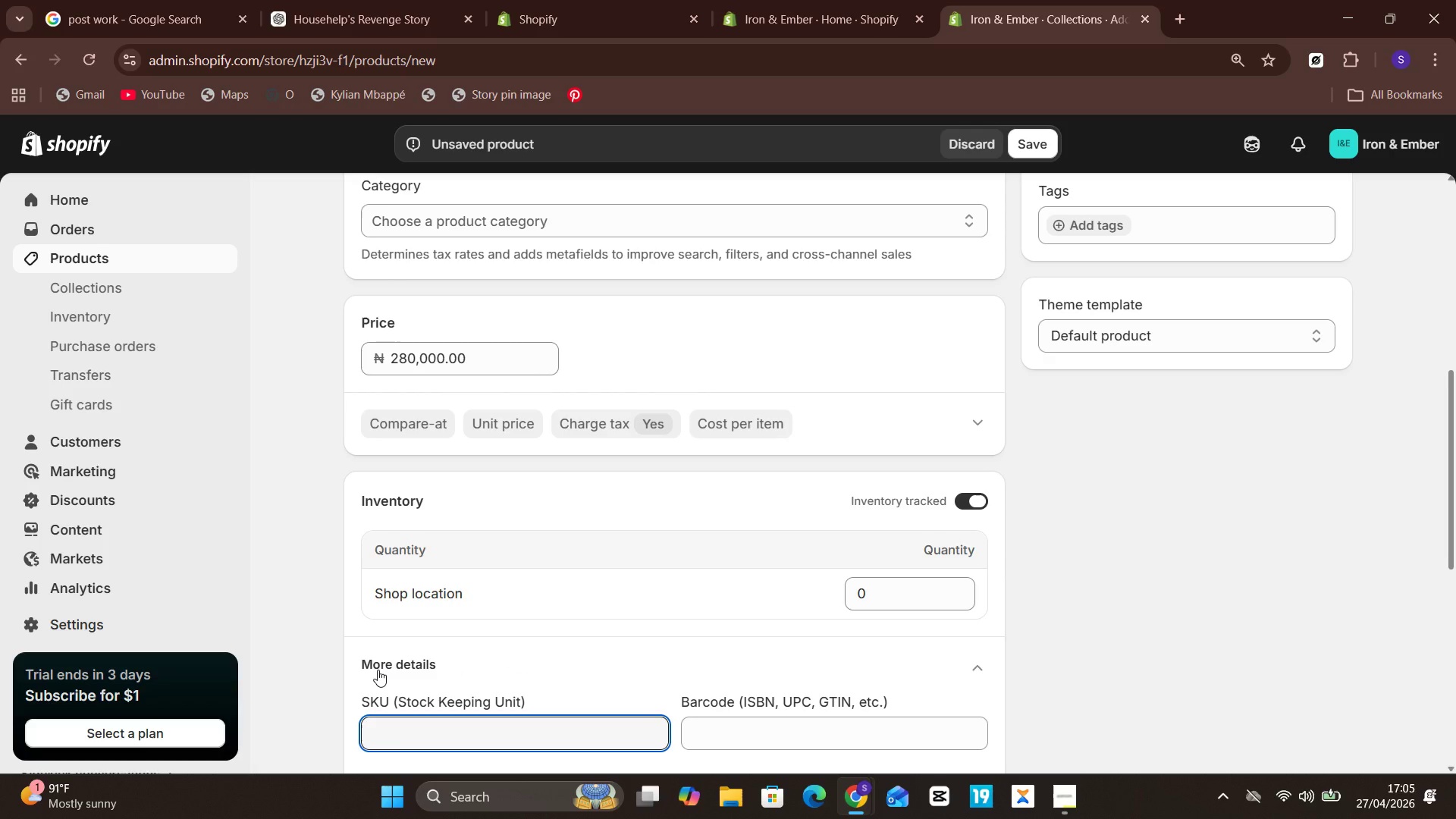 
type(IE-KIT-ANVIL-HAMMER)
 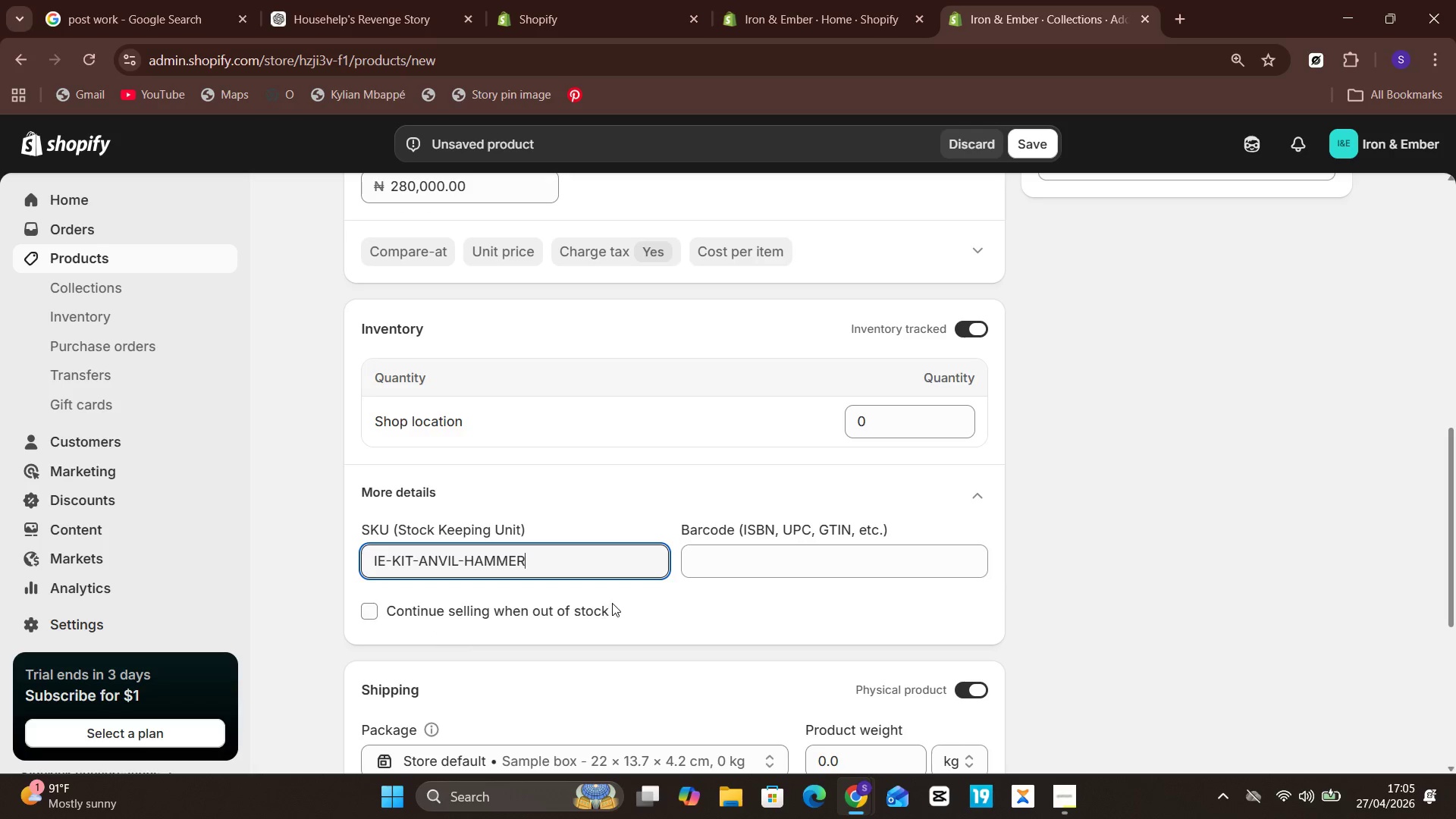 
left_click([605, 506])
 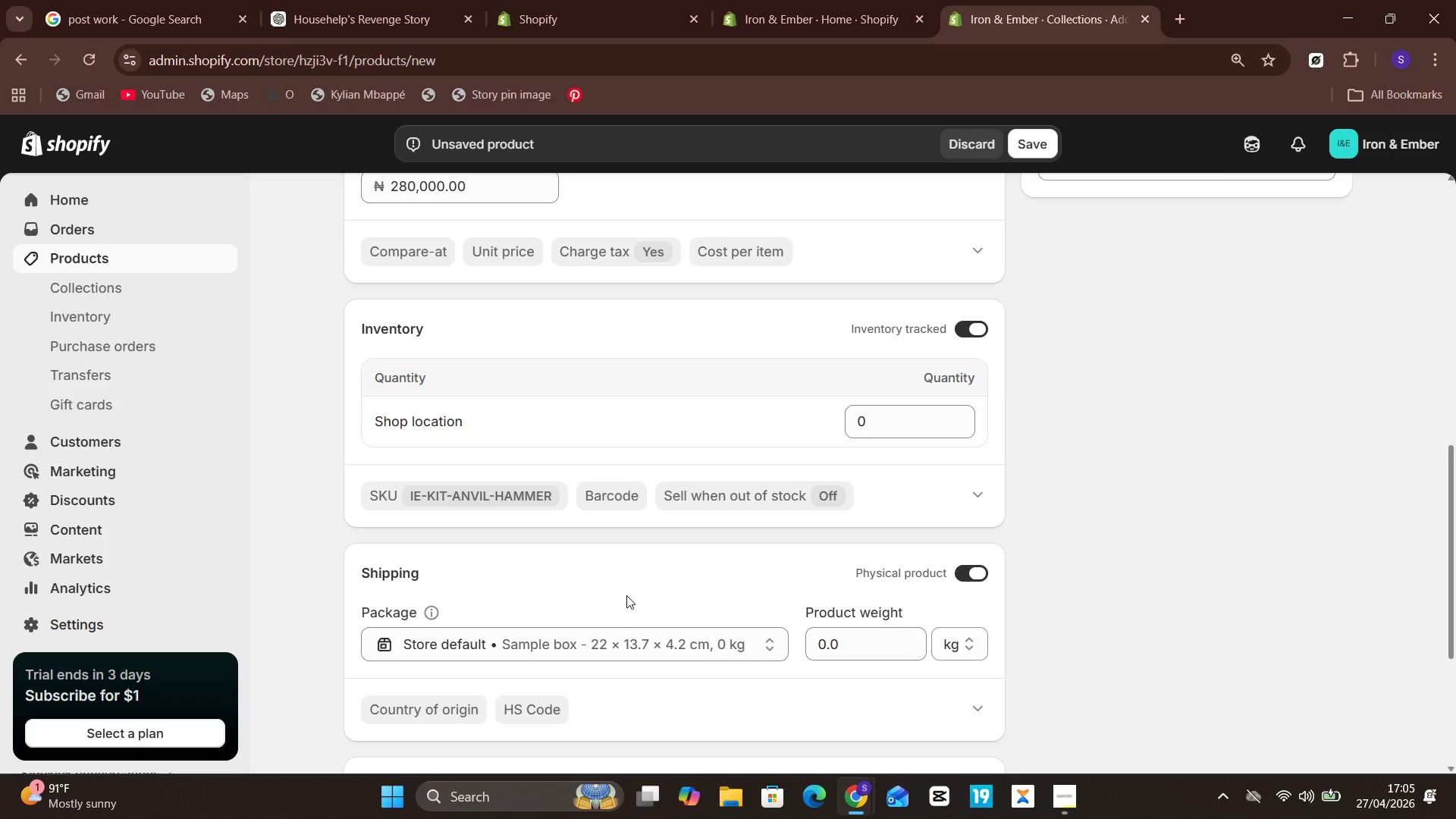 
wait(5.3)
 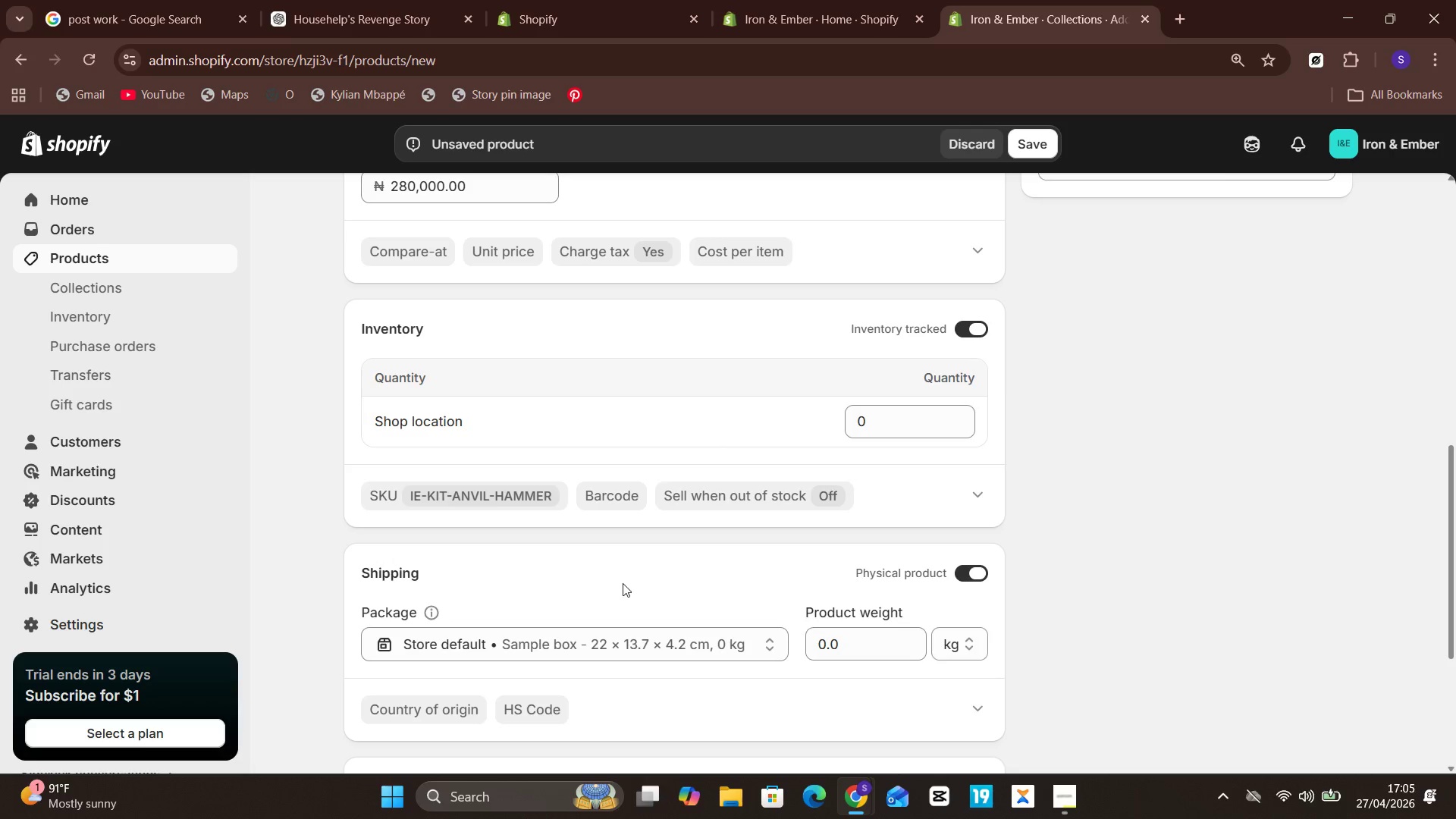 
left_click([842, 633])
 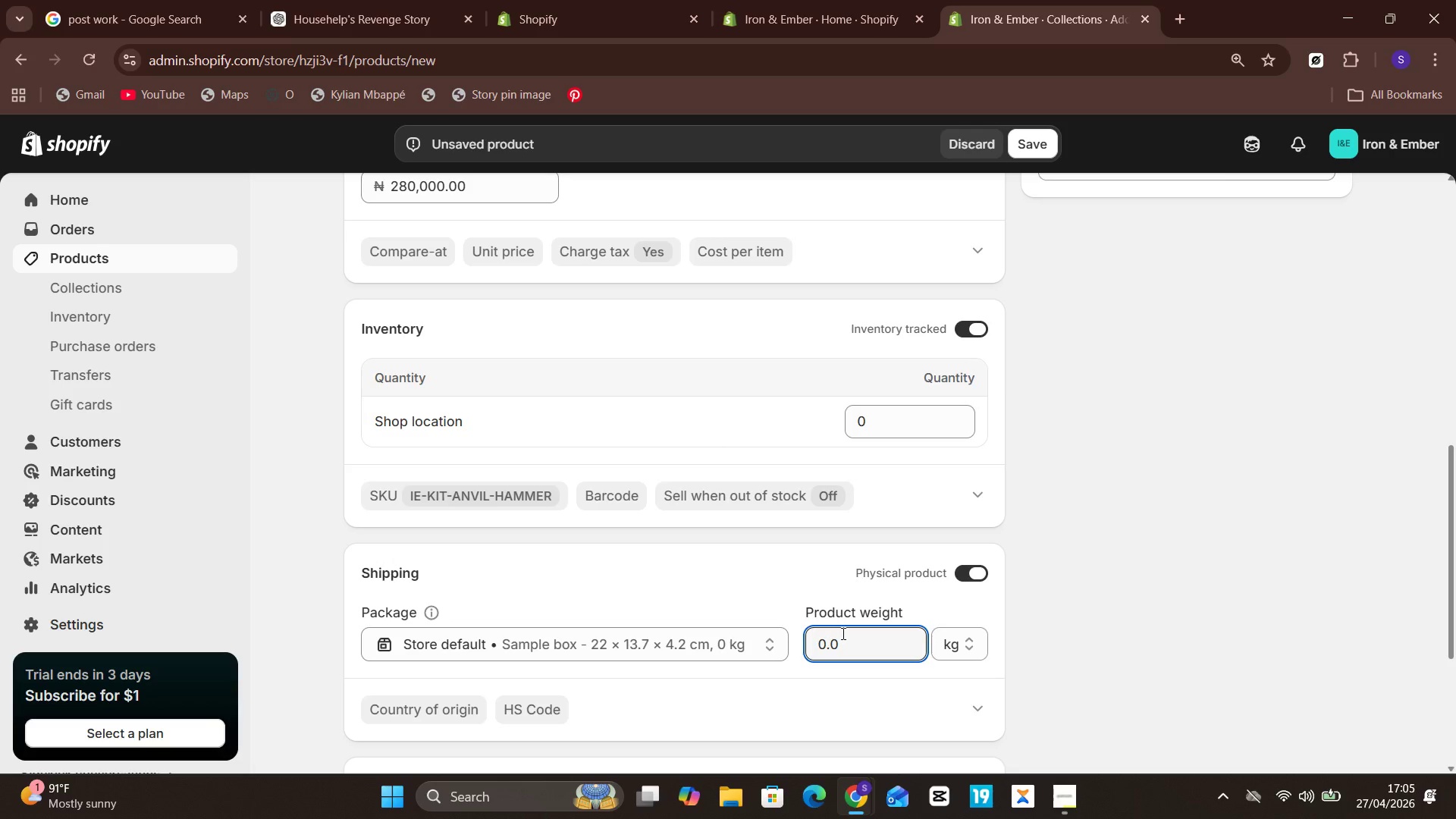 
key(Backspace)
key(Backspace)
key(Backspace)
type(25)
 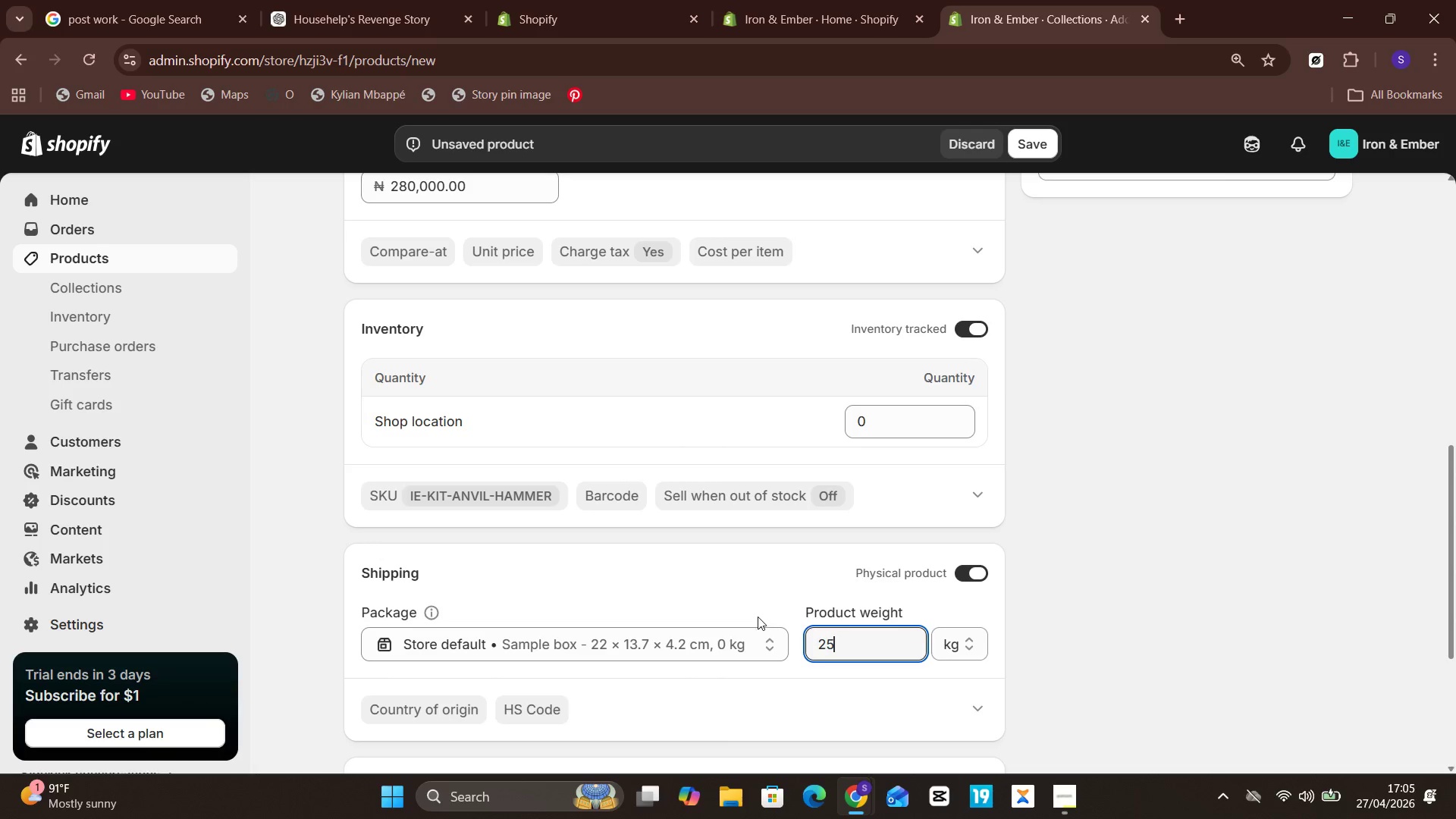 
left_click([748, 588])
 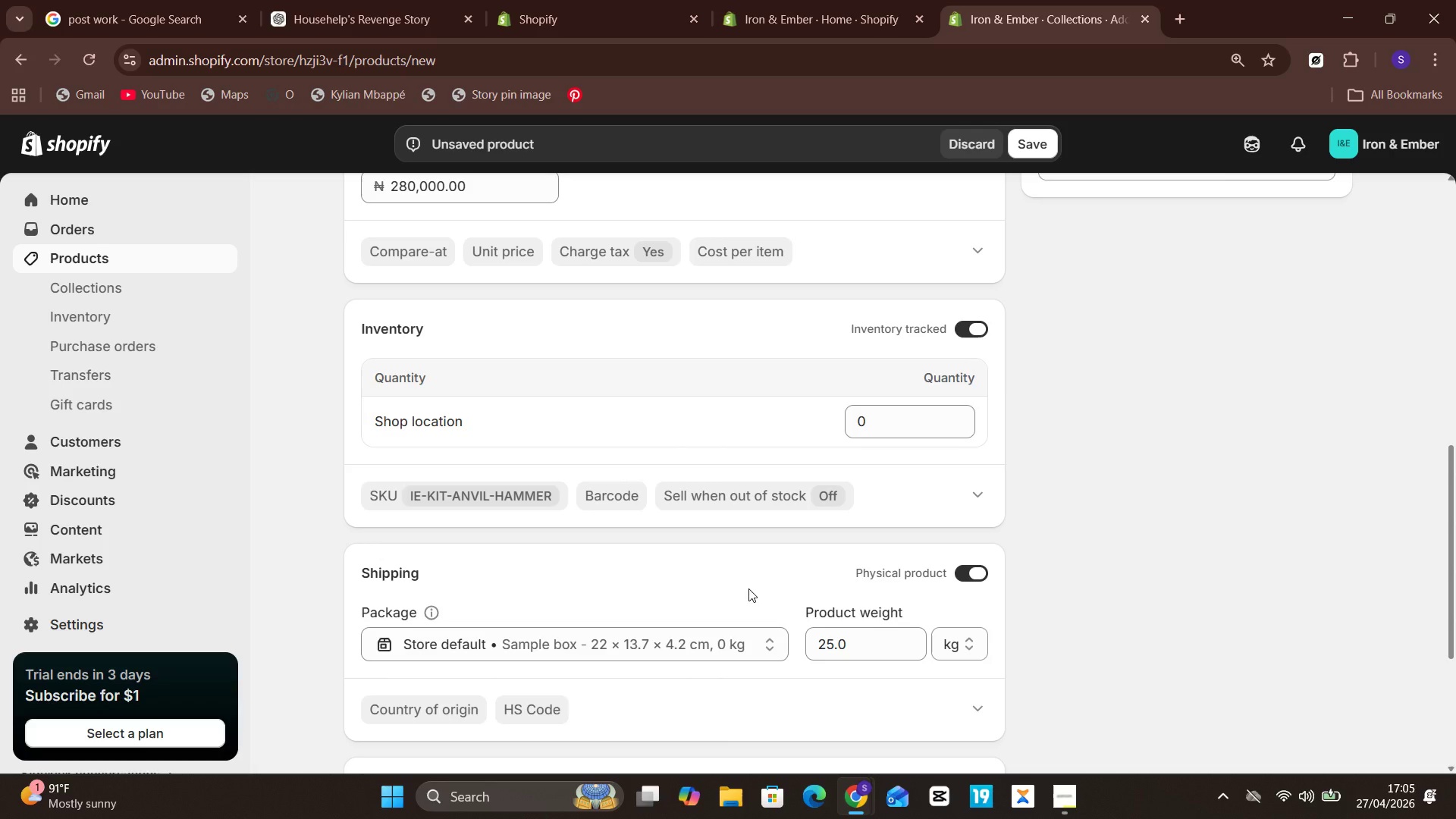 
wait(23.36)
 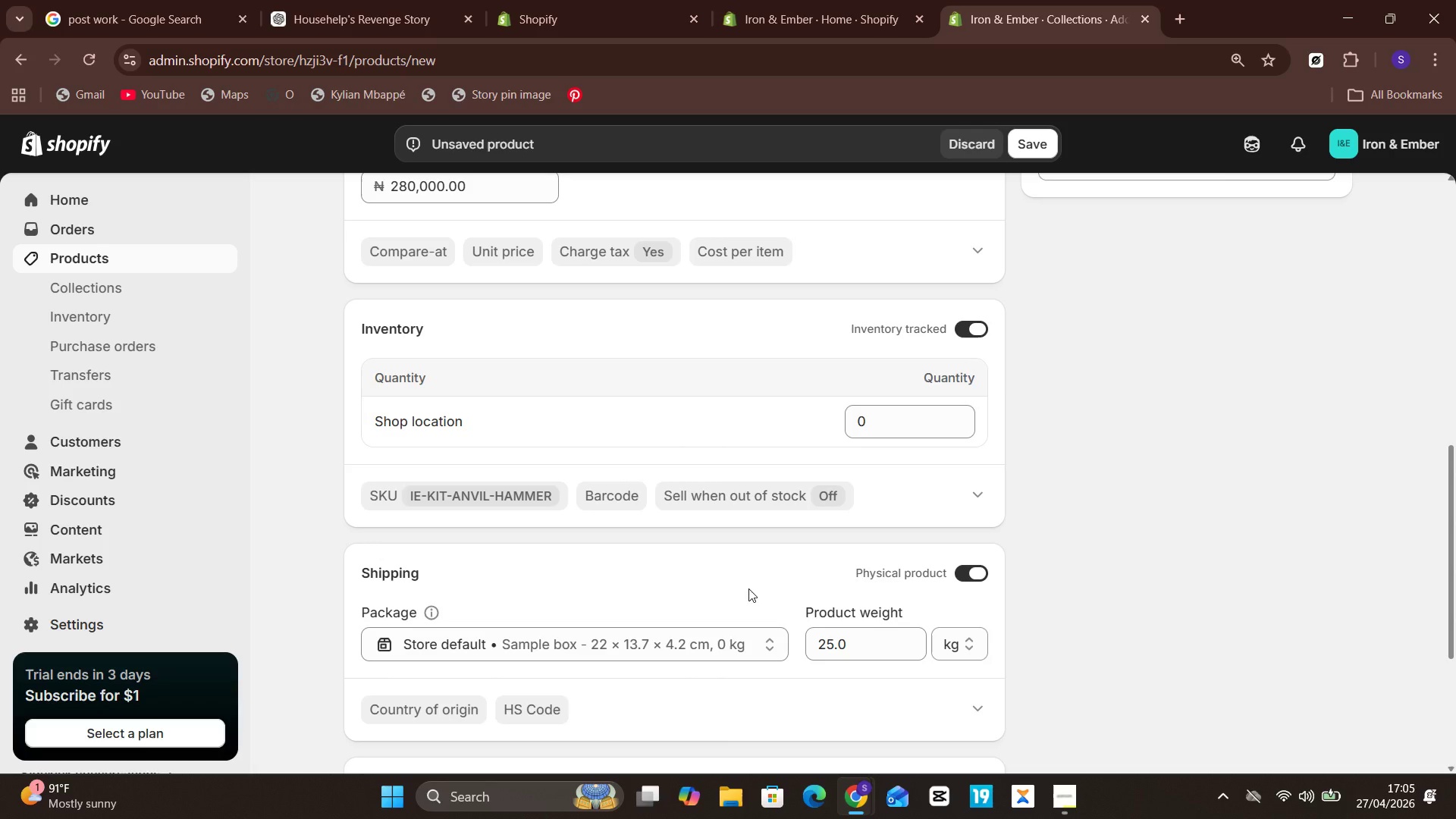 
left_click([1098, 354])
 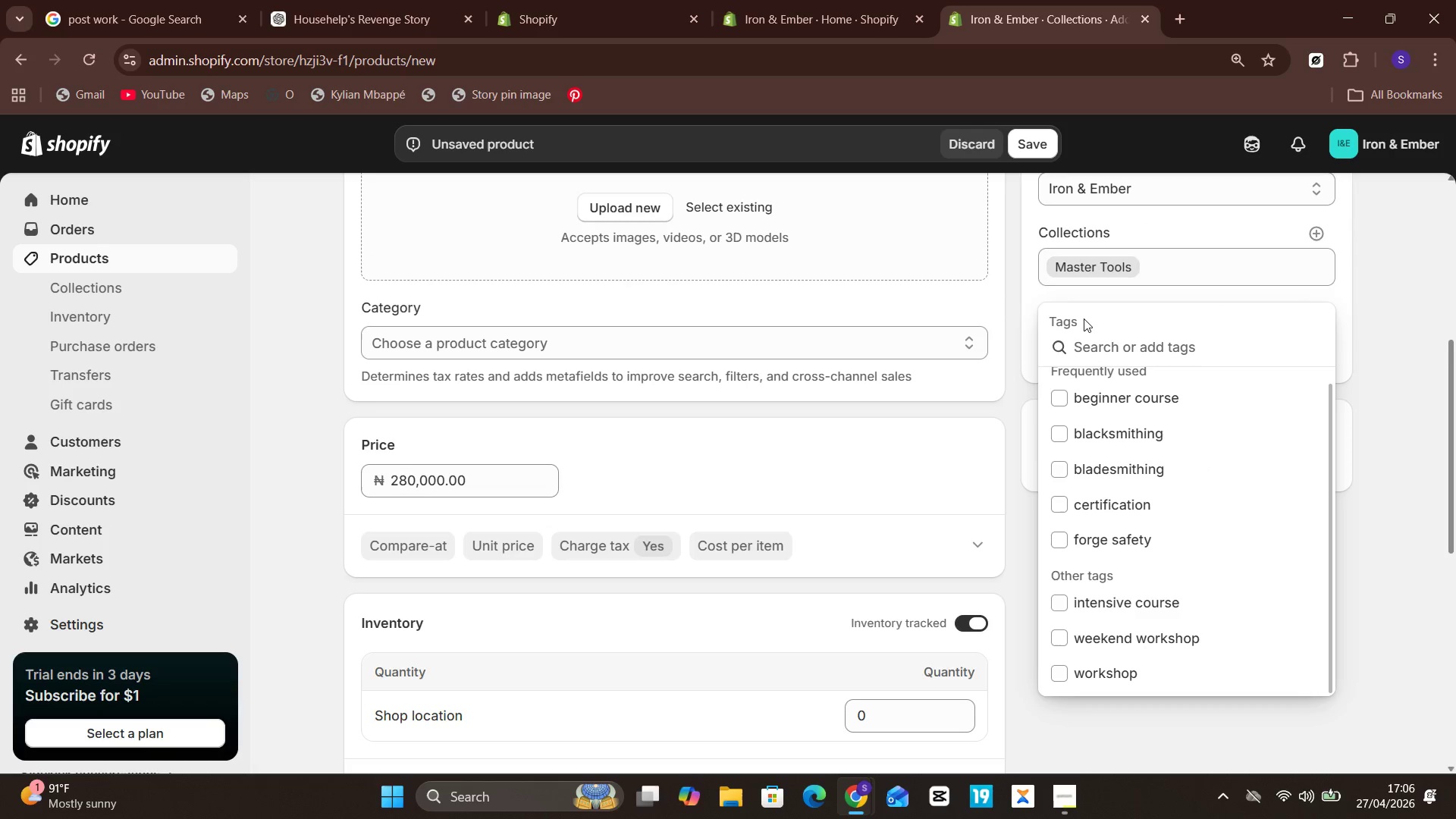 
type(S)
key(Backspace)
type(starter kit, anvil, hammer, forgetools, beginner tools)
 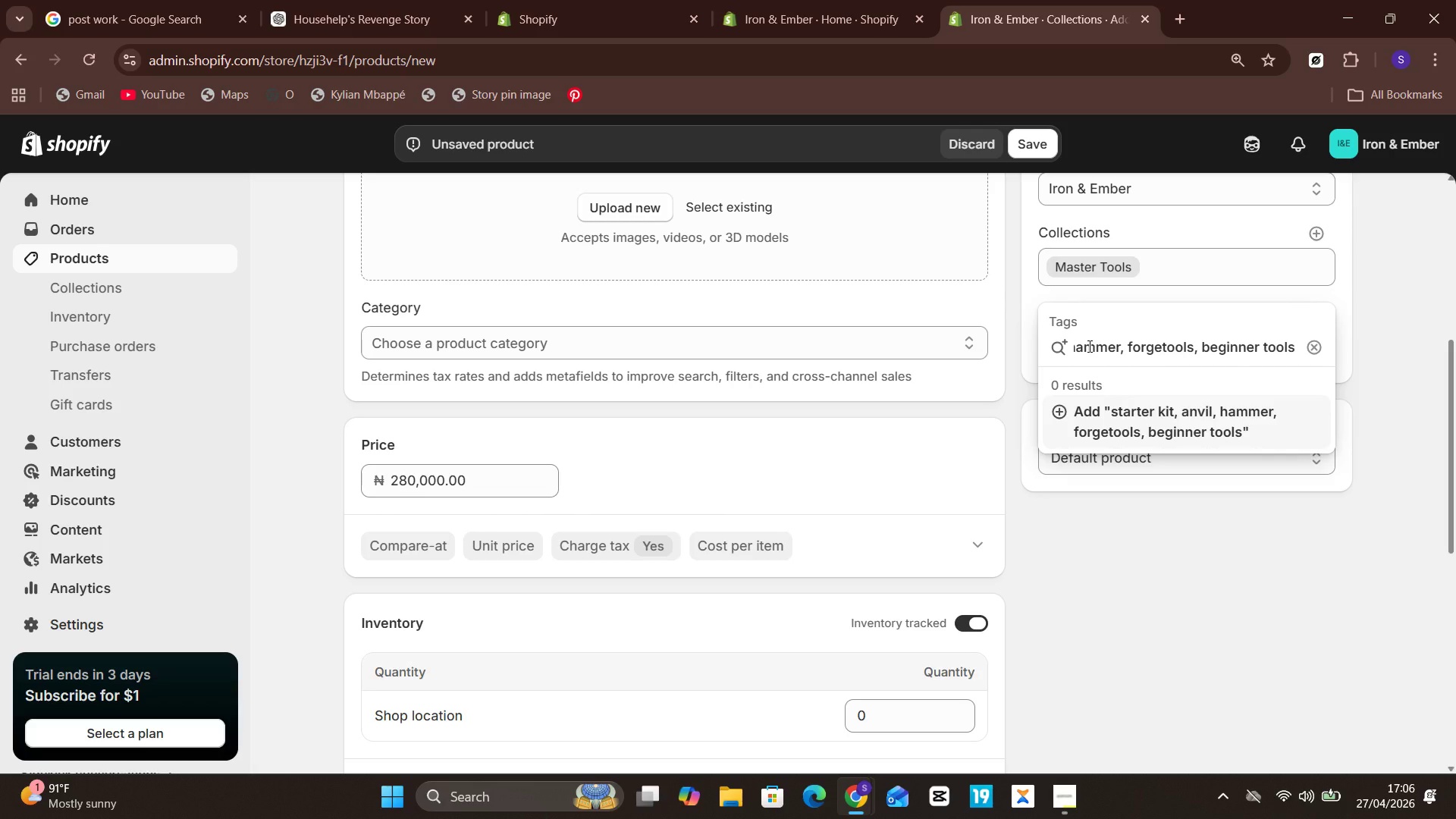 
key(Enter)
 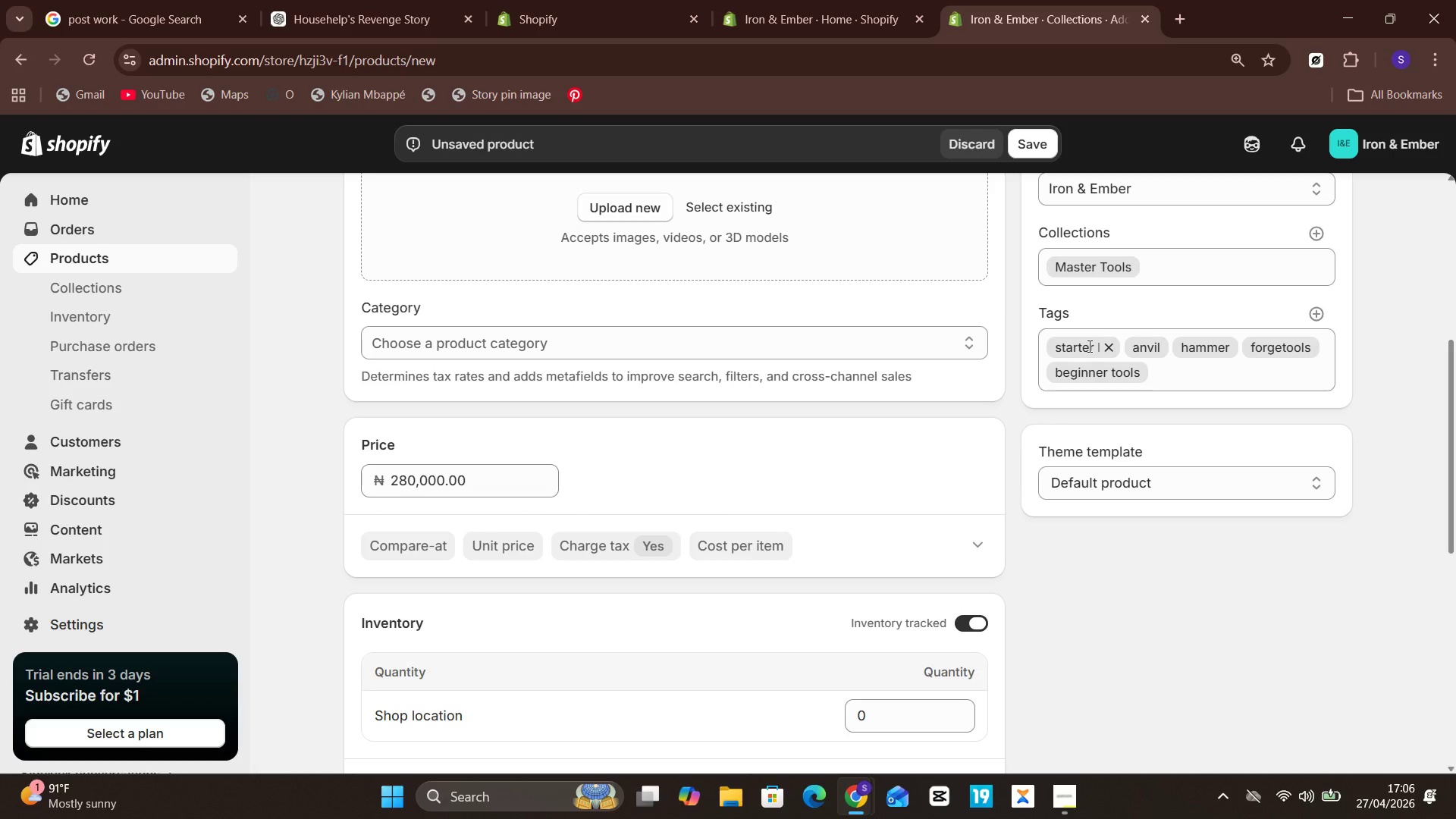 
wait(16.25)
 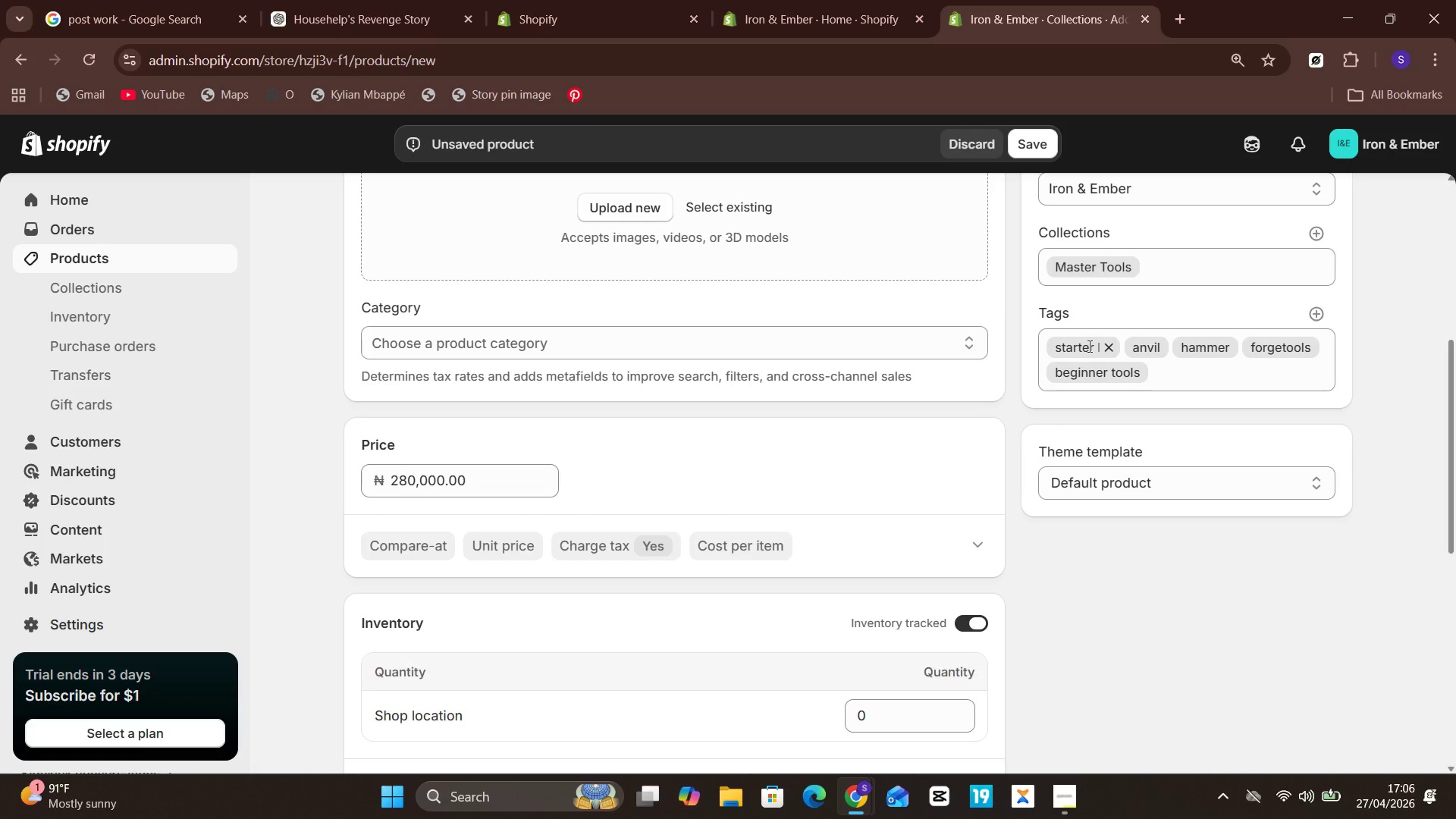 
left_click([681, 296])
 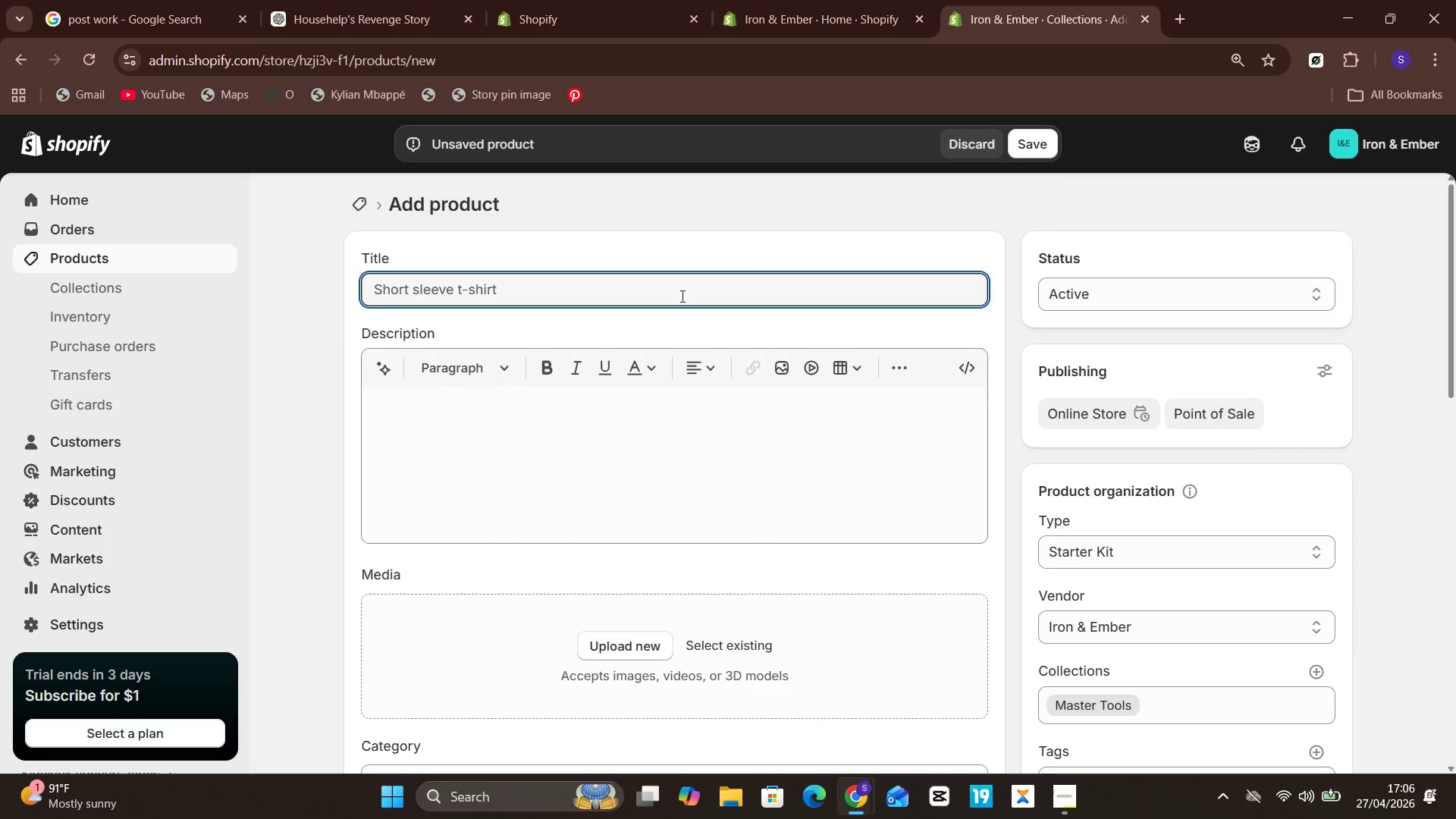 
type(The Apprentice Anvil & Hammer Set)
 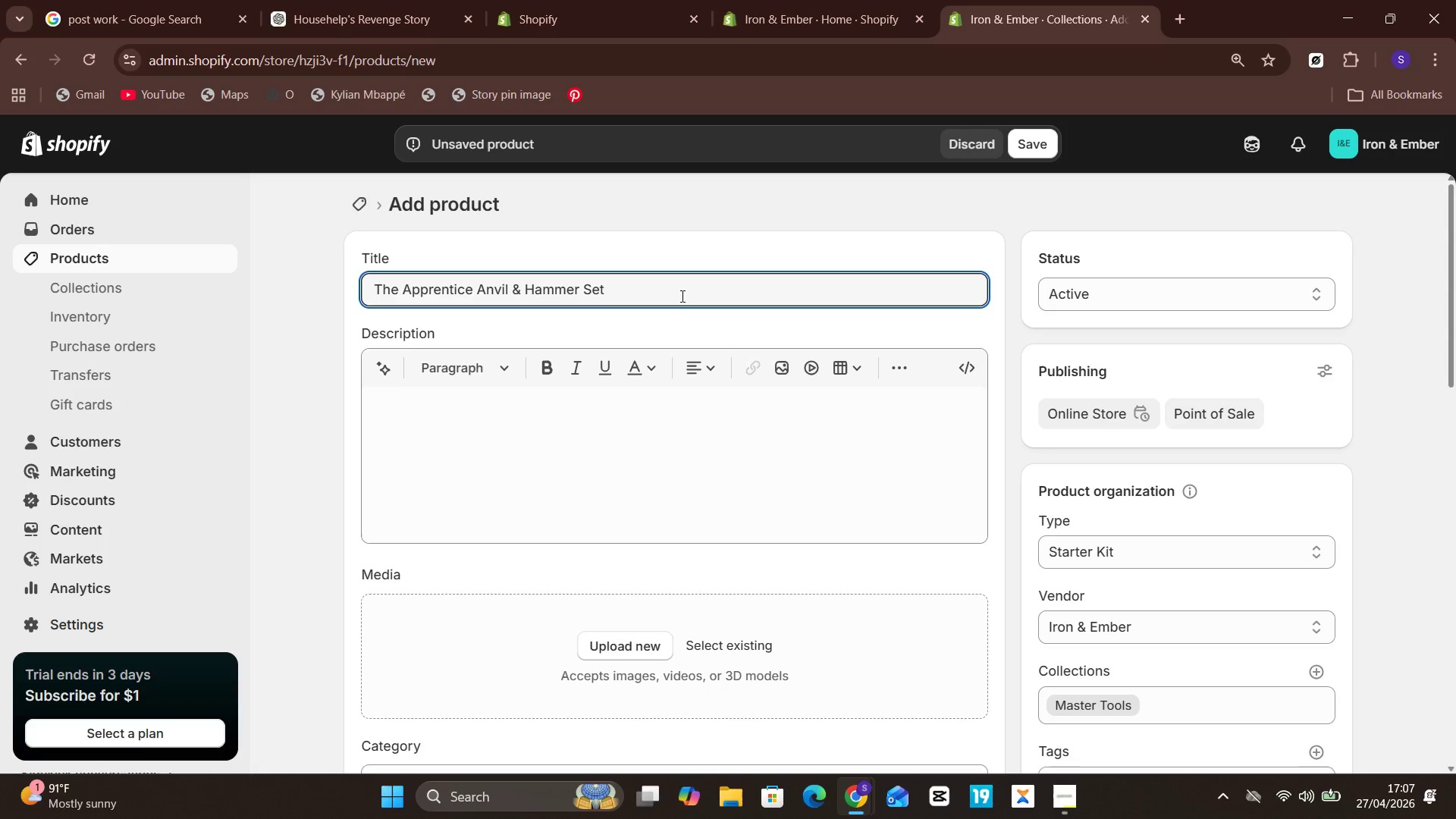 
left_click([673, 457])
 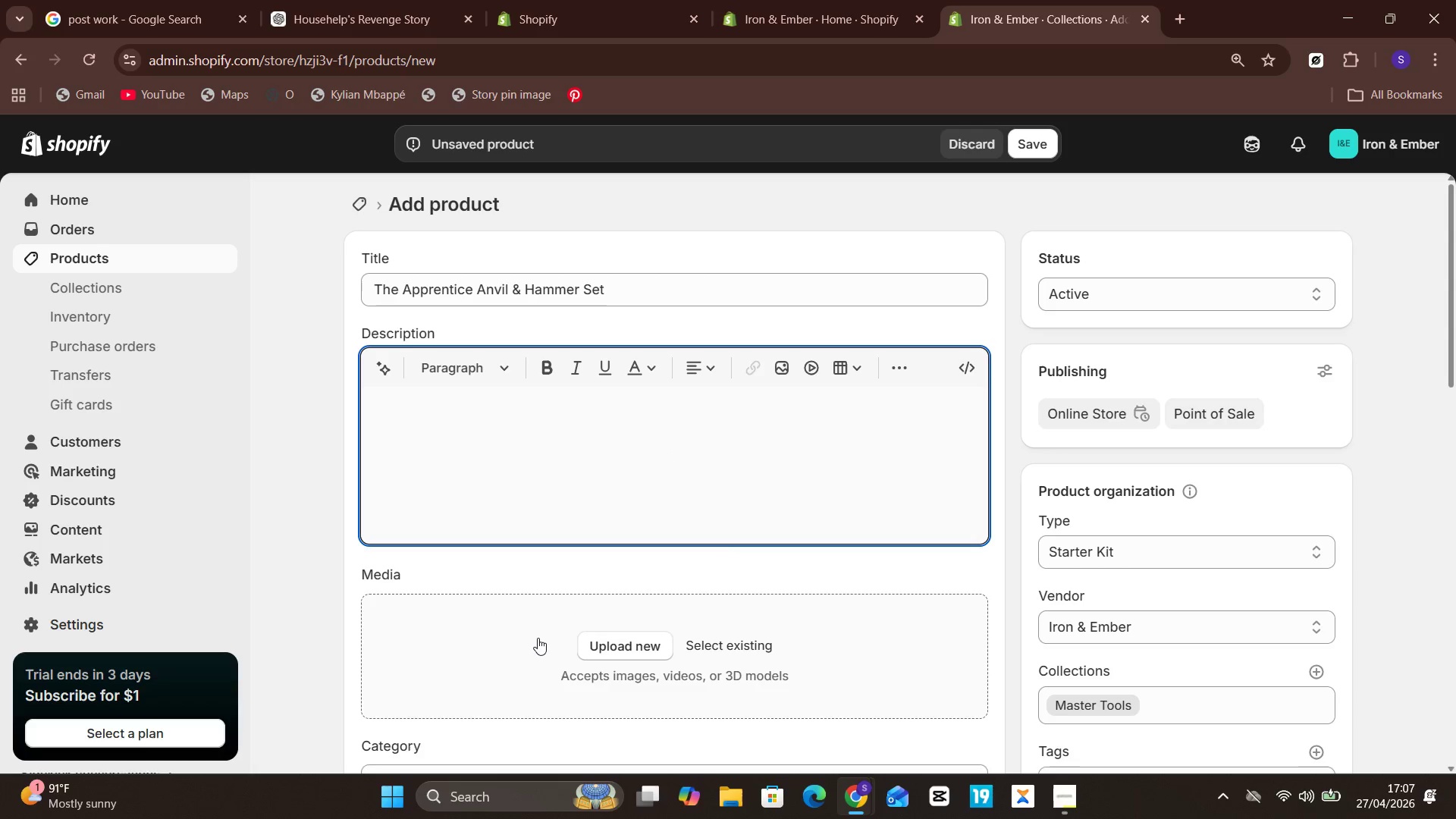 
left_click([538, 638])
 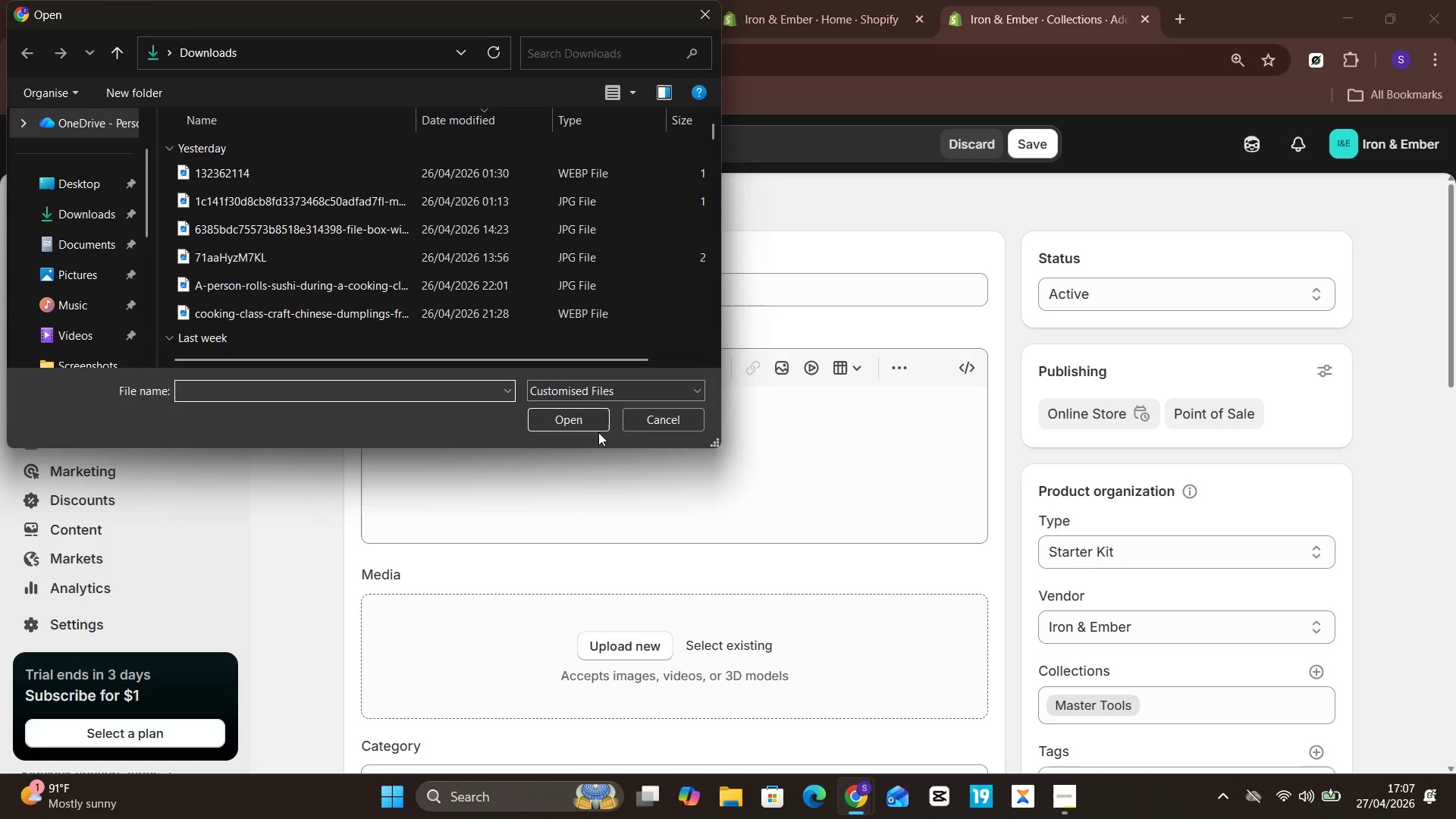 
left_click([648, 419])
 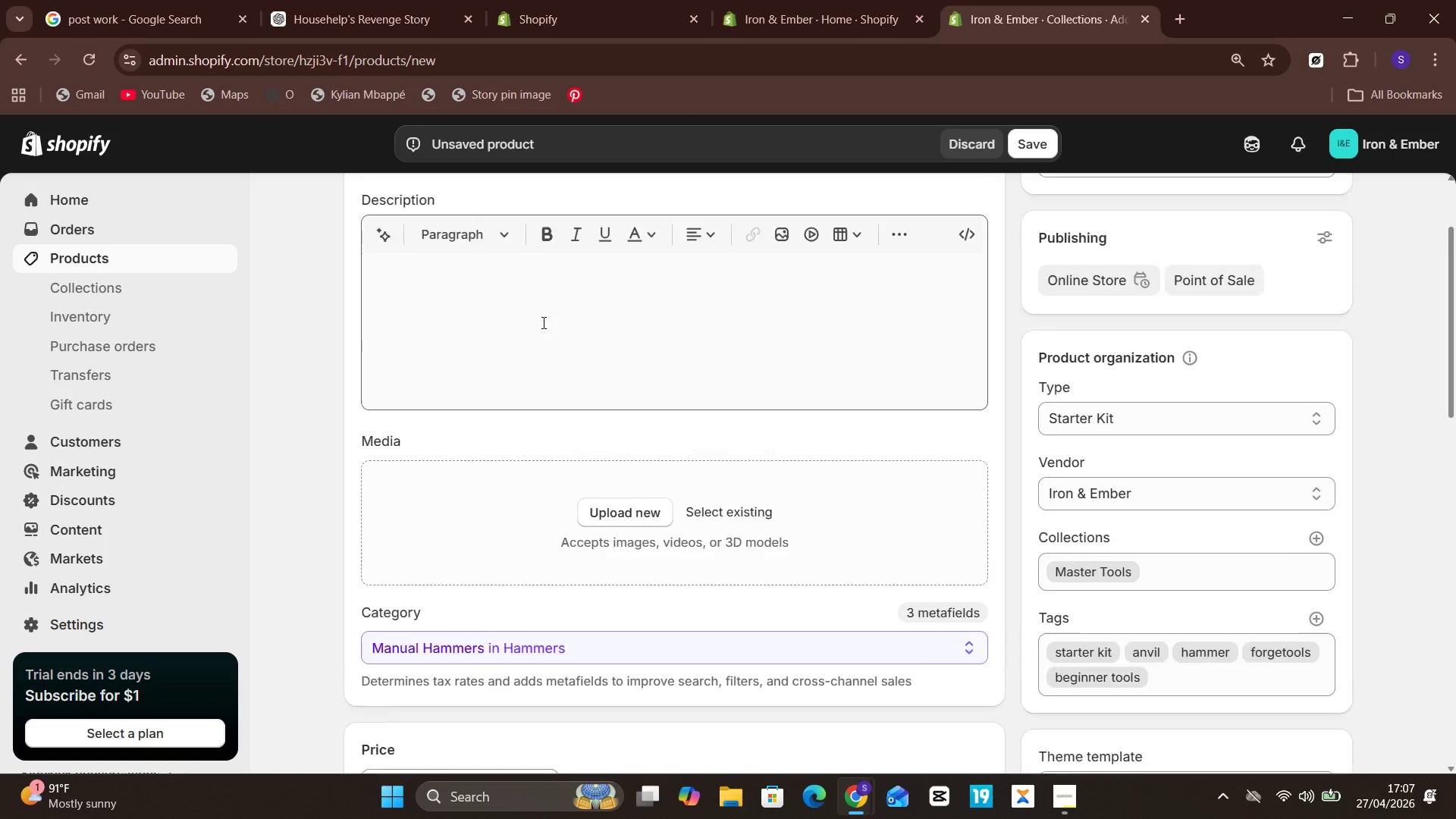 
left_click([519, 416])
 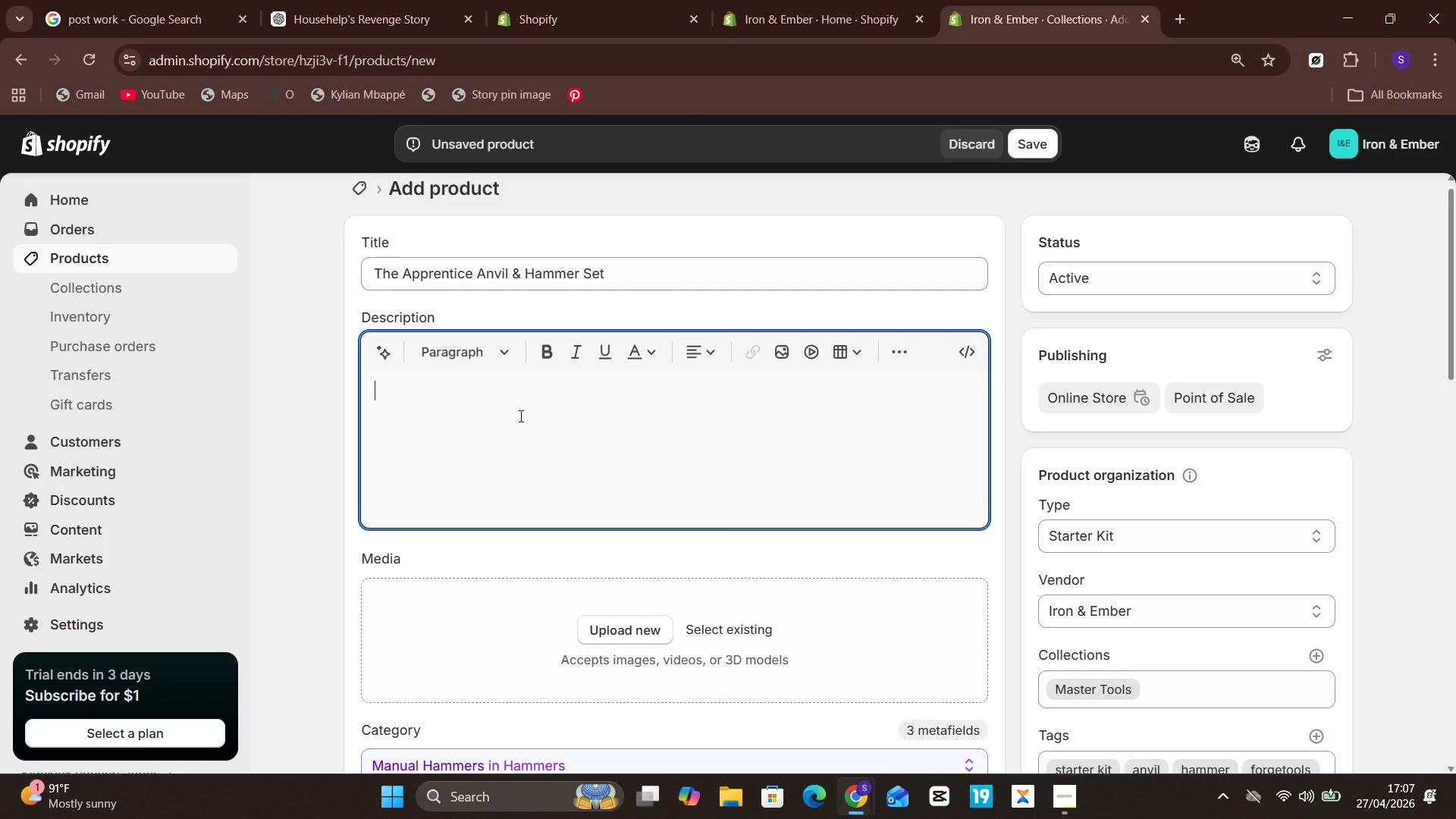 
type(A practical starter kit for new blacksmithing students and home workshop learners. The apprentice Ancil)
key(Backspace)
key(Backspace)
key(Backspace)
type(vil & )
 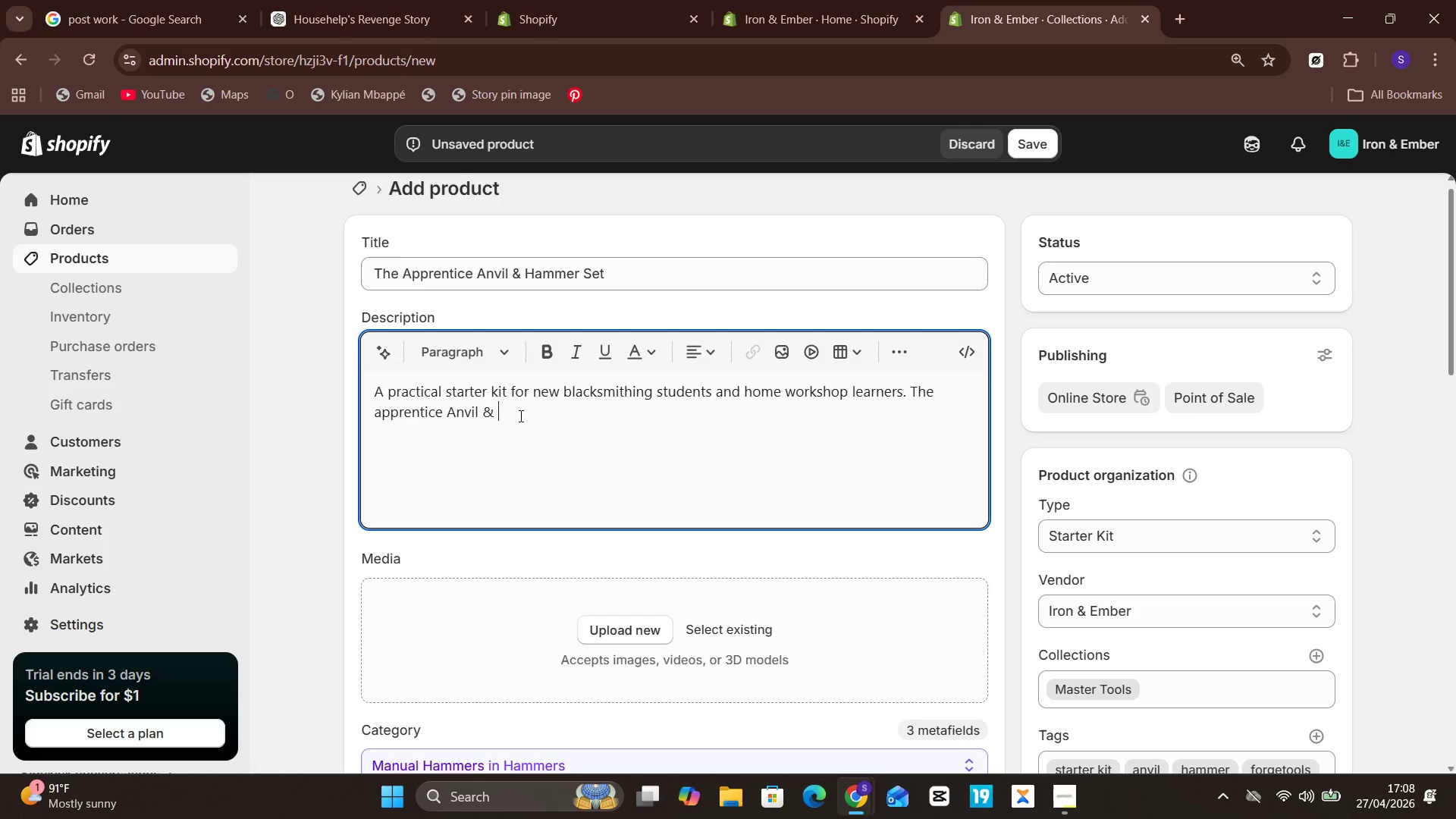 
type(Haa=)
key(Backspace)
key(Backspace)
type(mmer Set includes essential beginner tools selected for balance, durability, and reliable training use. Th)
key(Backspace)
key(Backspace)
 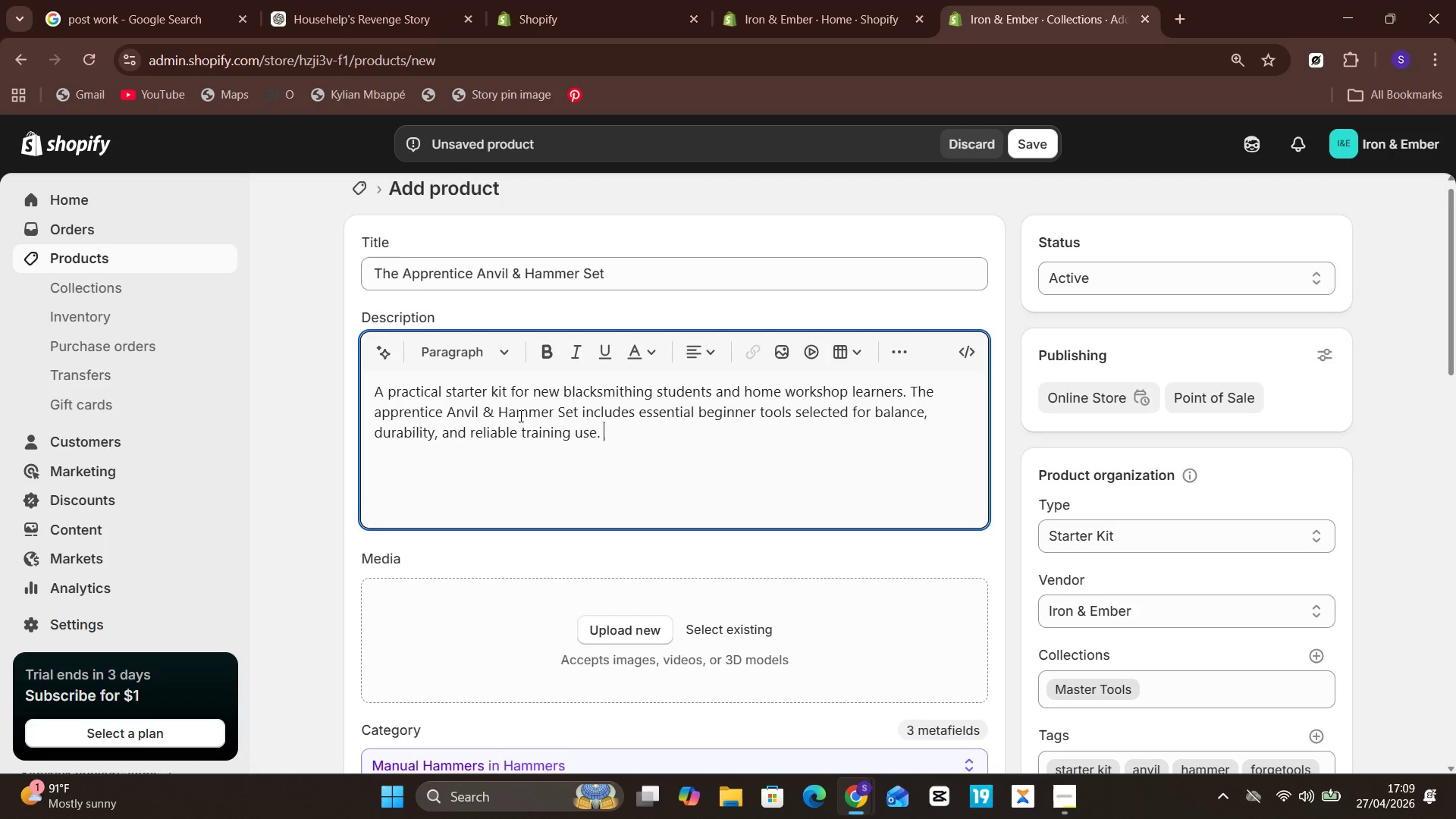 
key(Enter)
 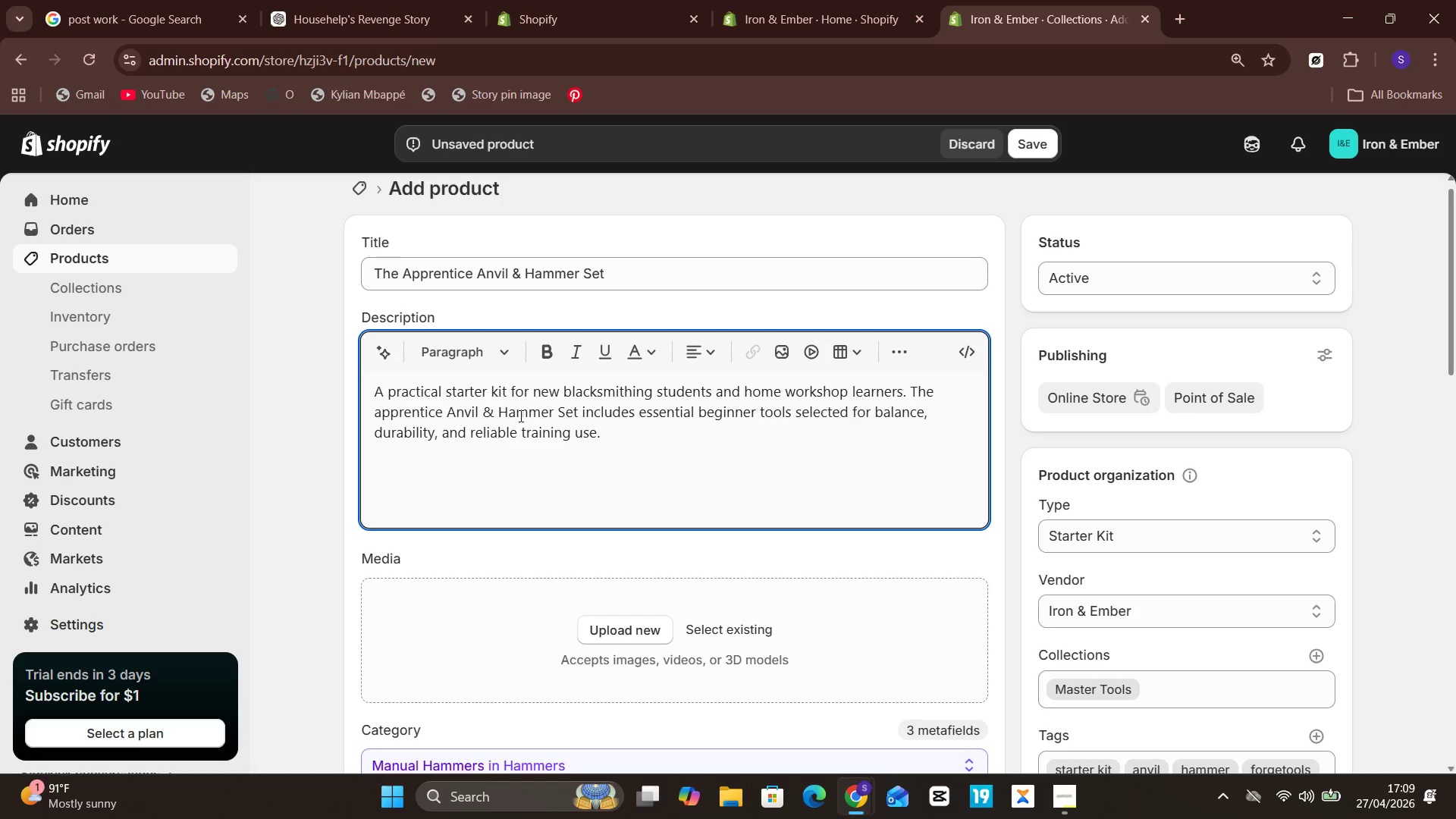 
type(TH)
key(Backspace)
type(his kit is ideal for students joining Iron & Amb)
key(Backspace)
type(ber)
 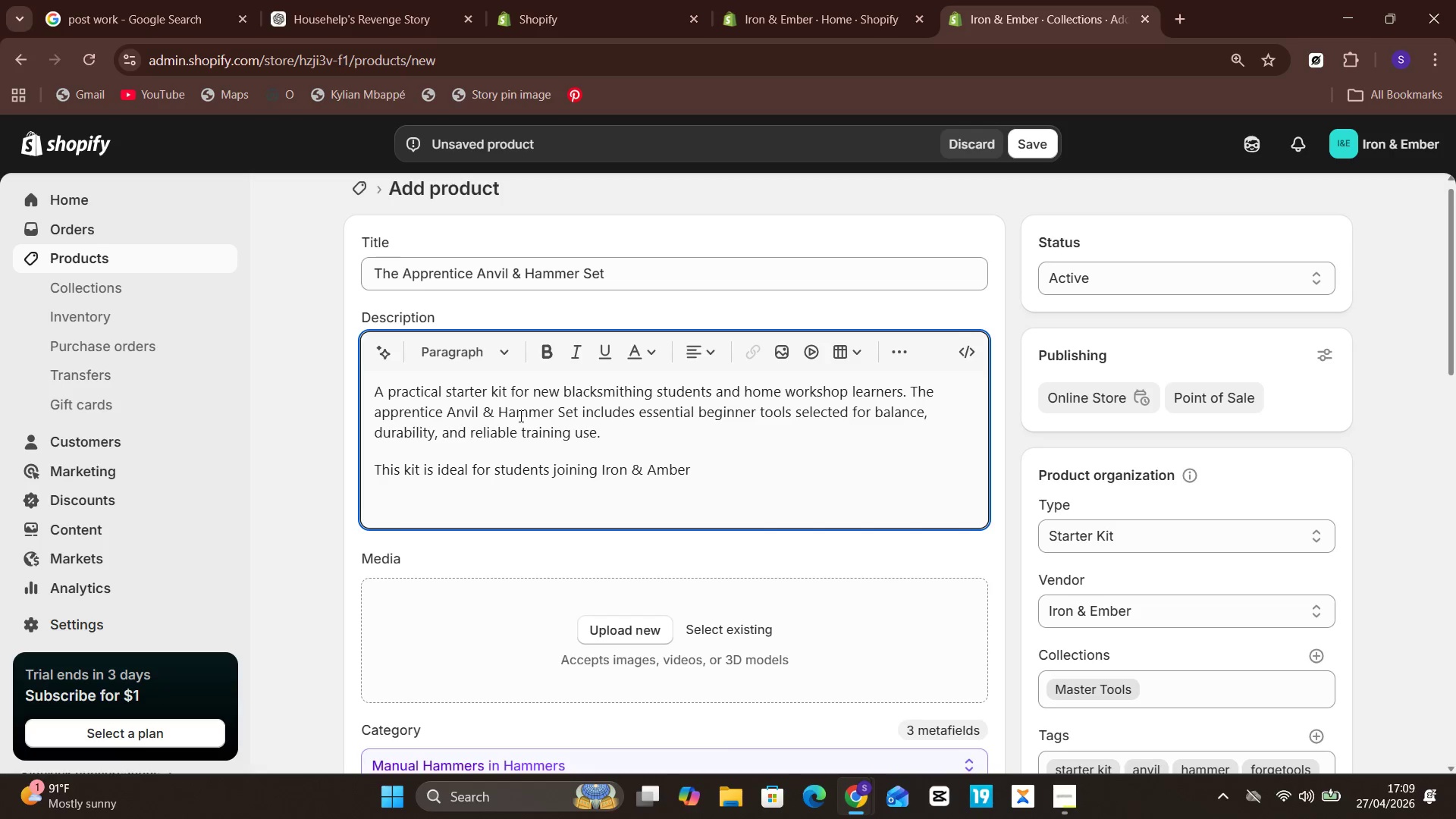 
wait(6.66)
 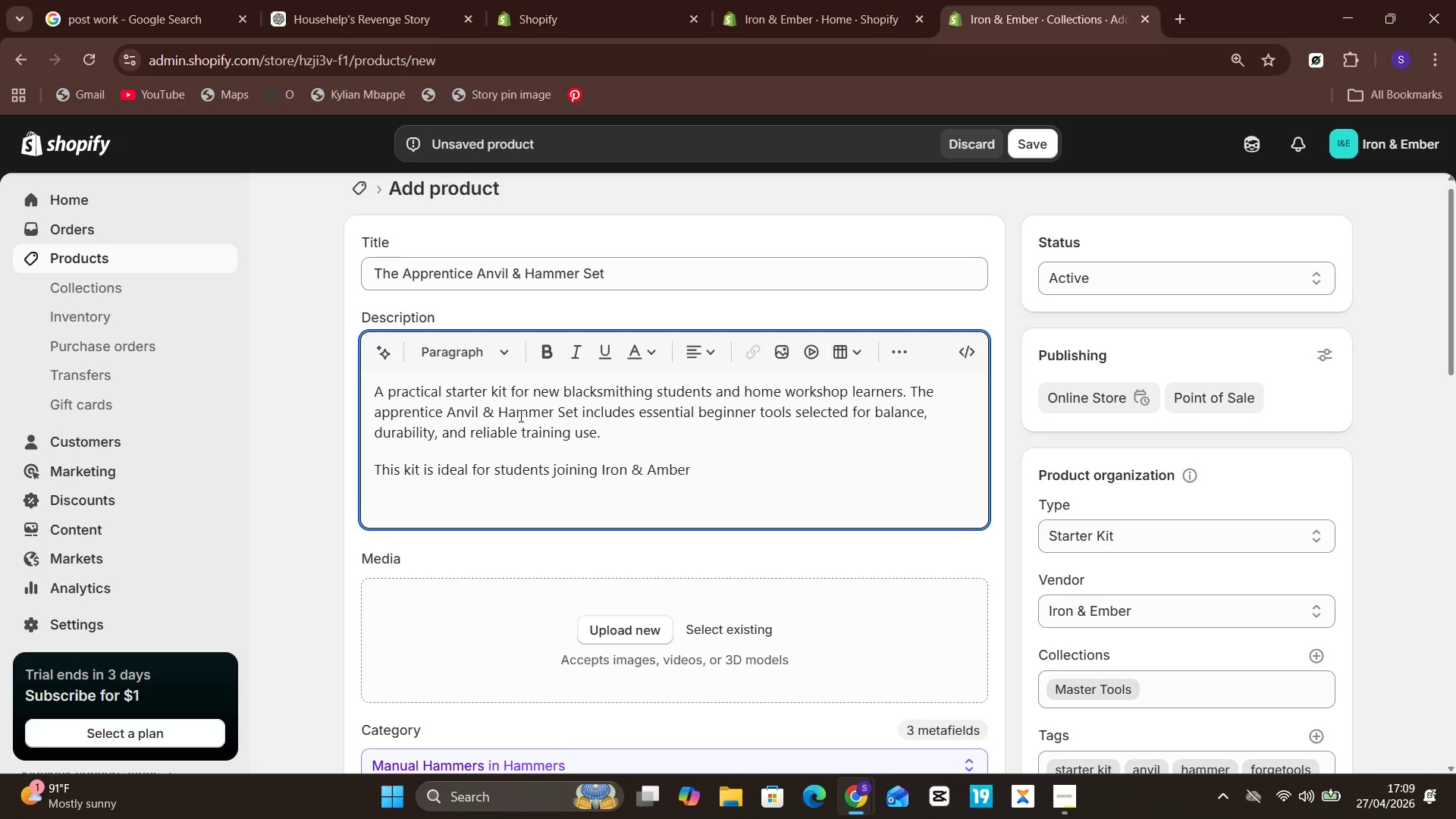 
type( worksj)
key(Backspace)
type(hops or setting up a basic forge learning space.)
 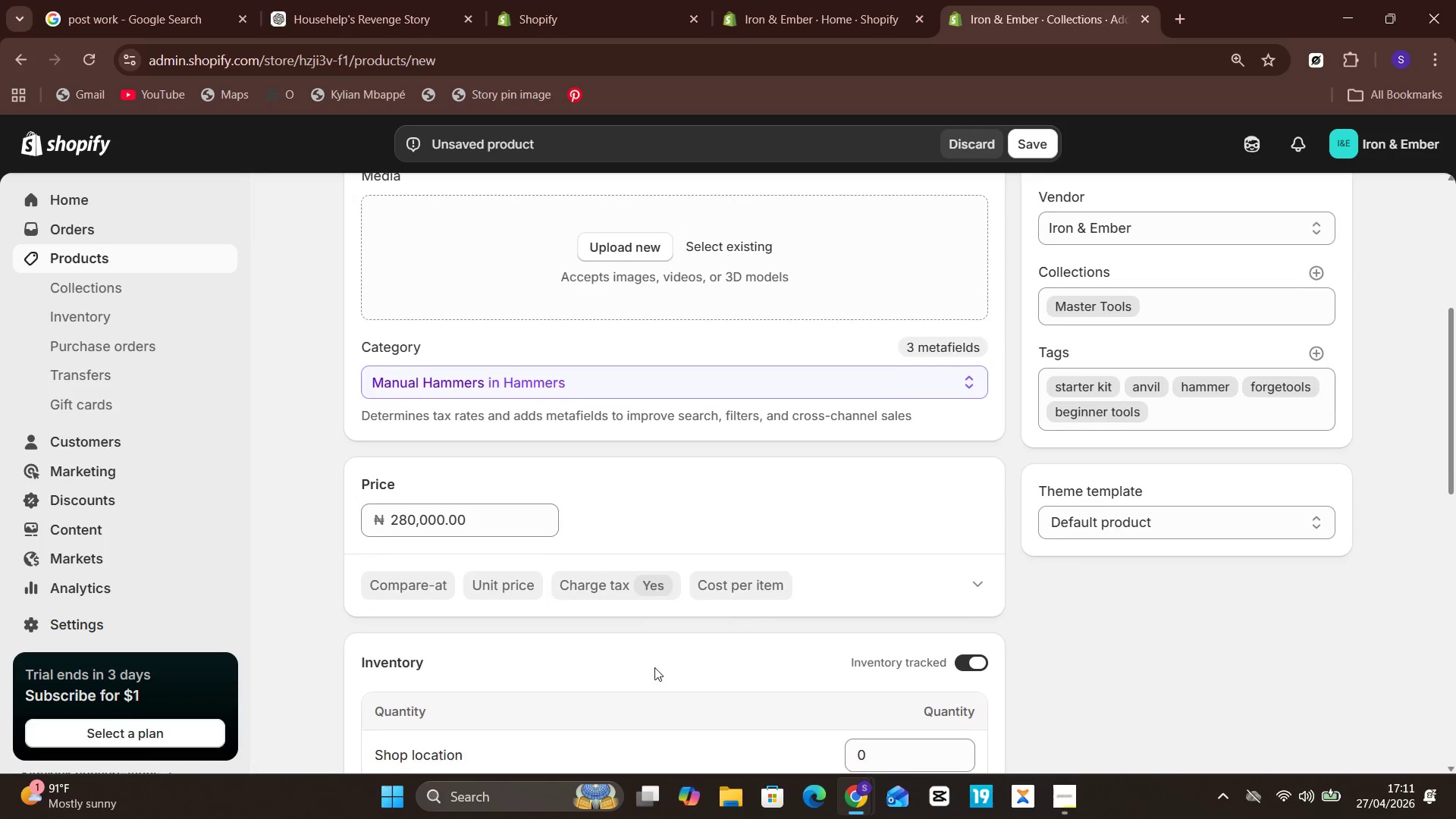 
wait(106.81)
 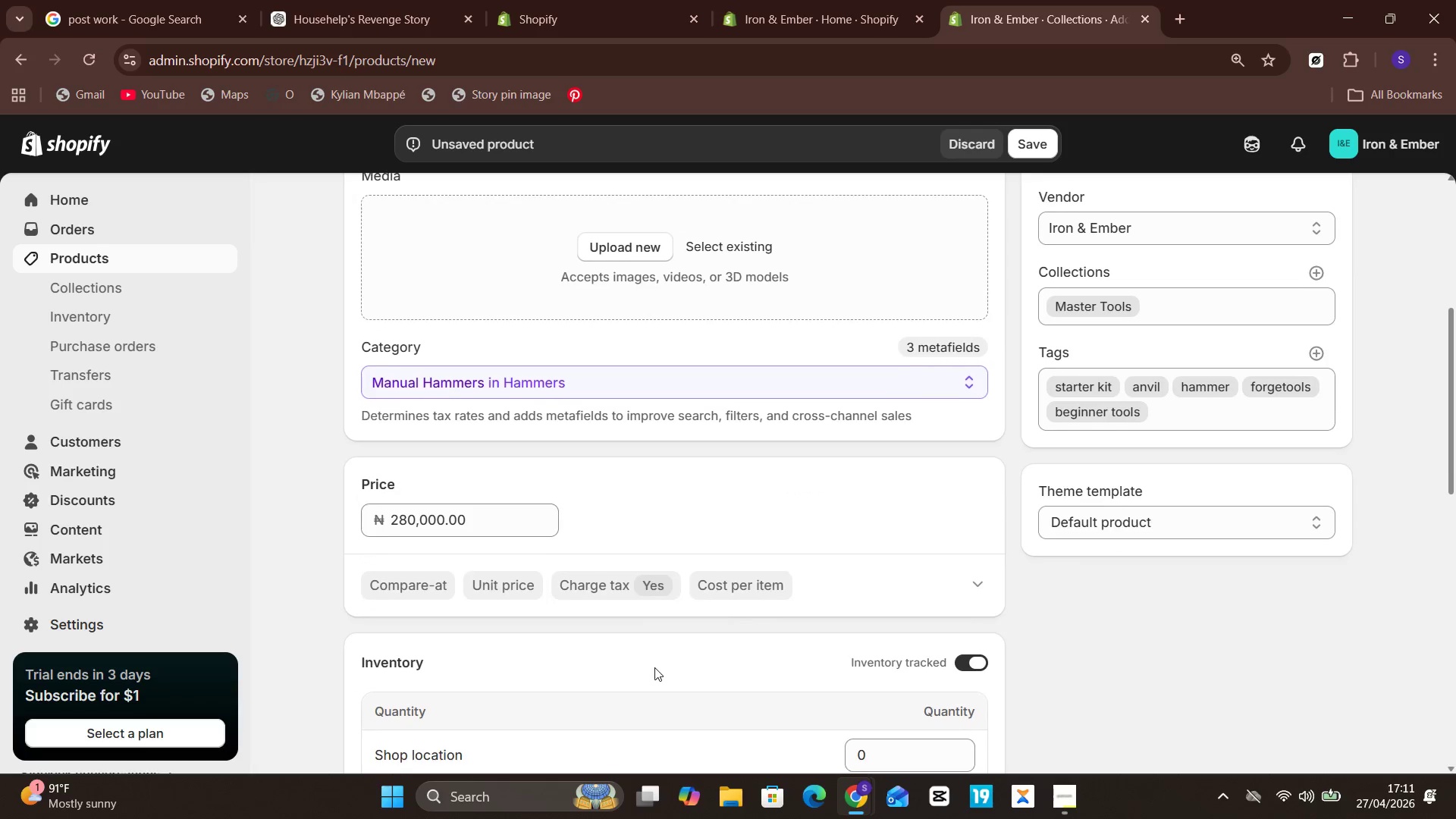 
left_click([472, 570])
 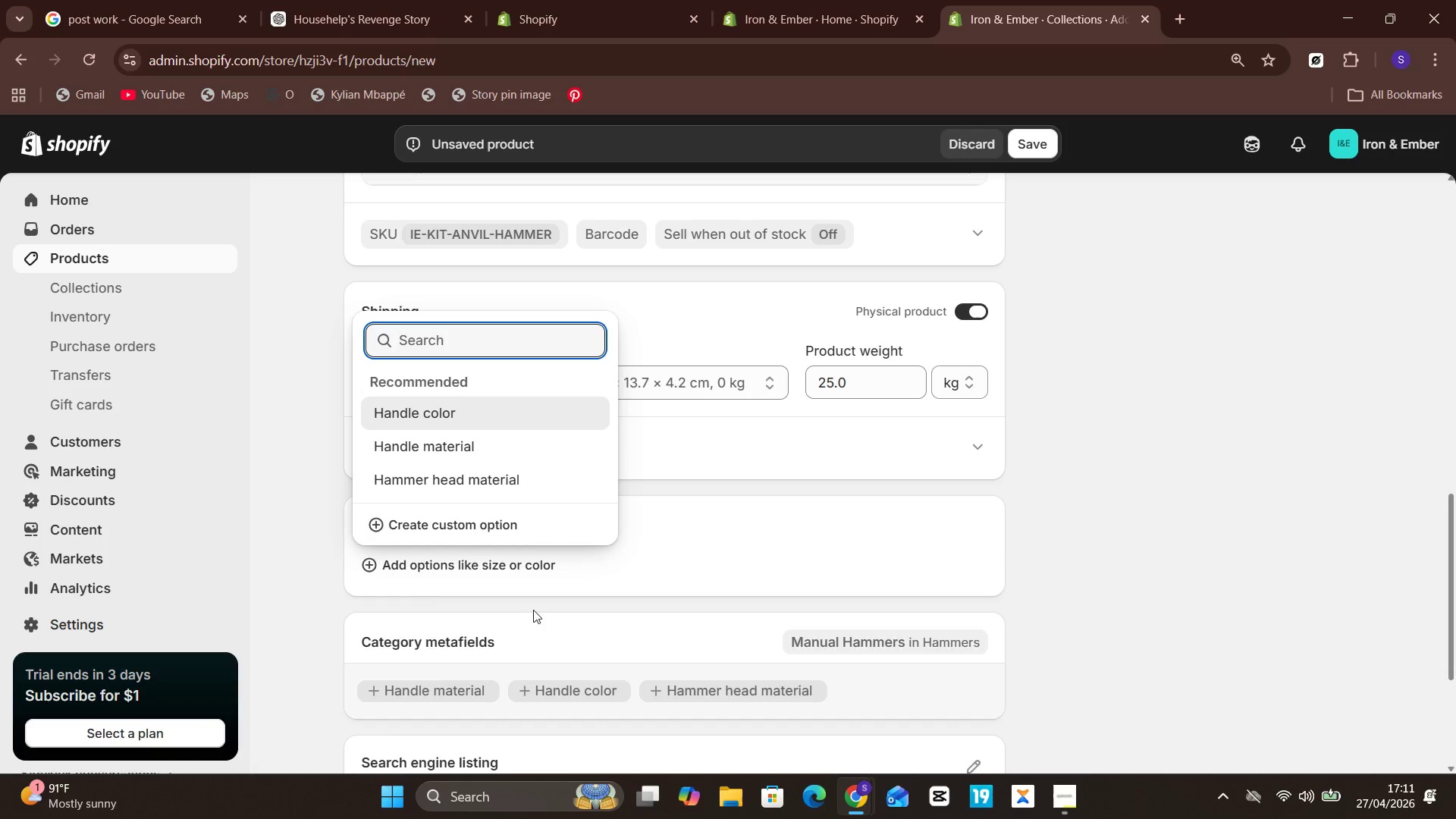 
left_click([492, 518])
 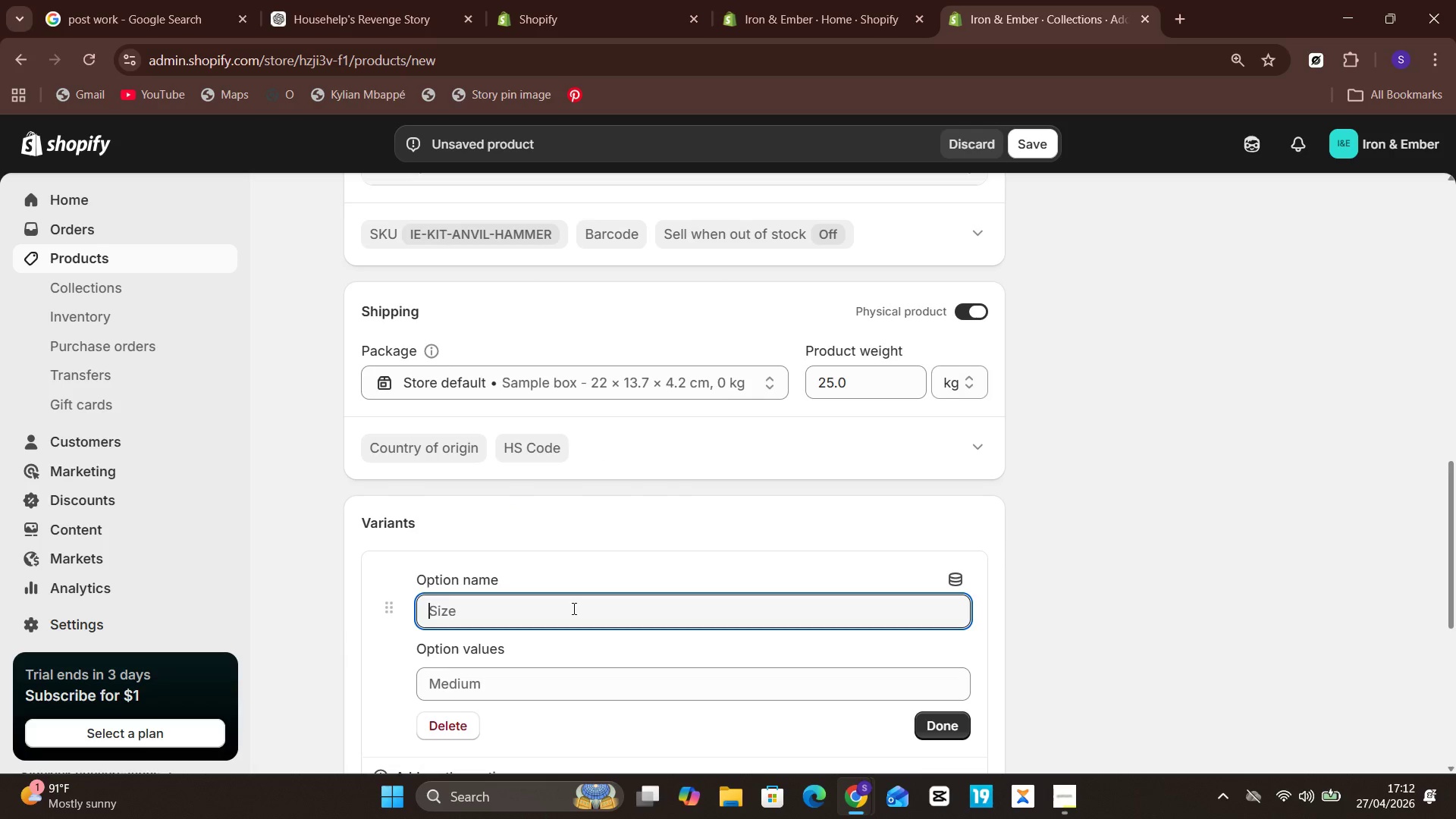 
wait(7.81)
 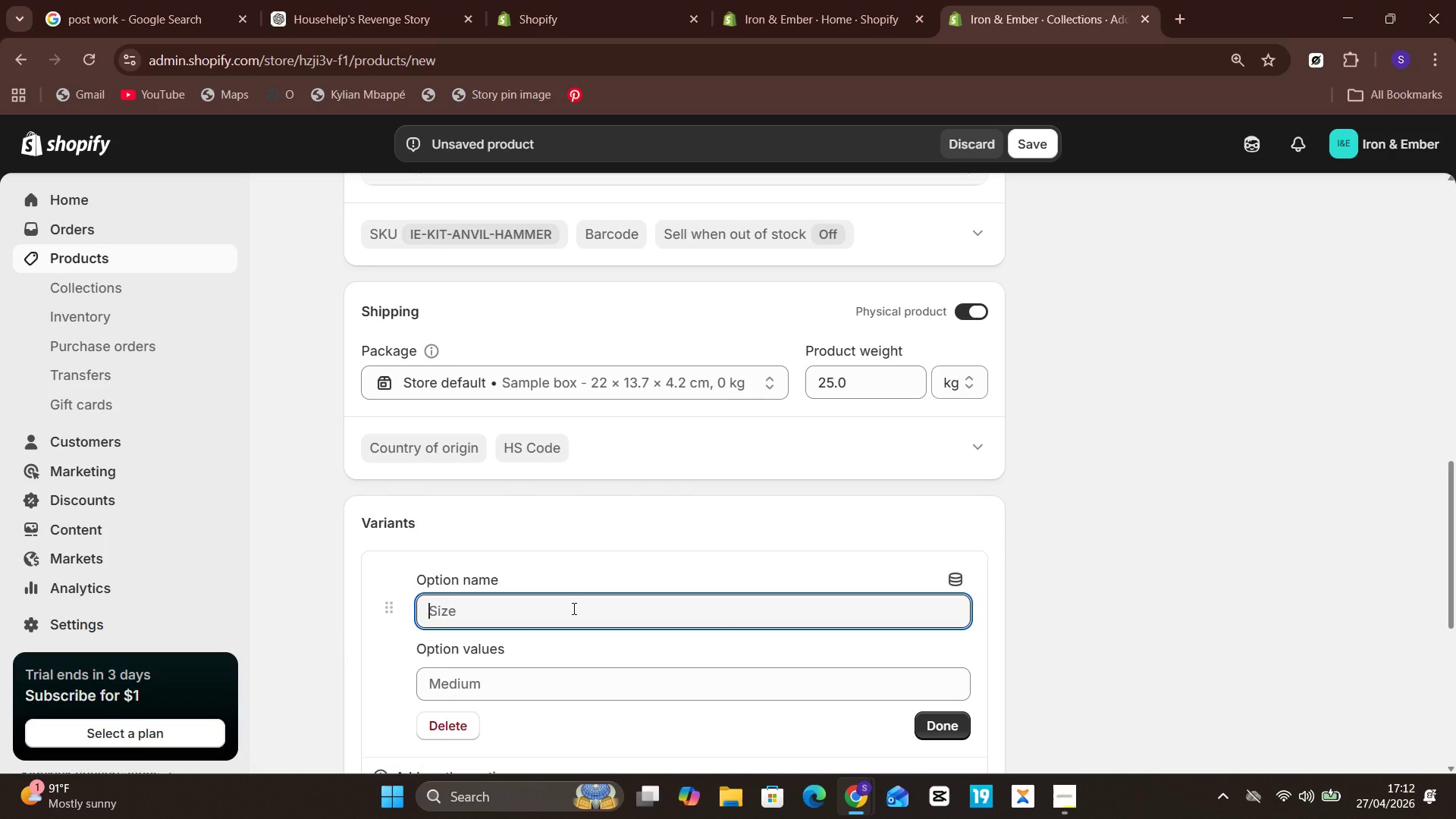 
type(Weight)
 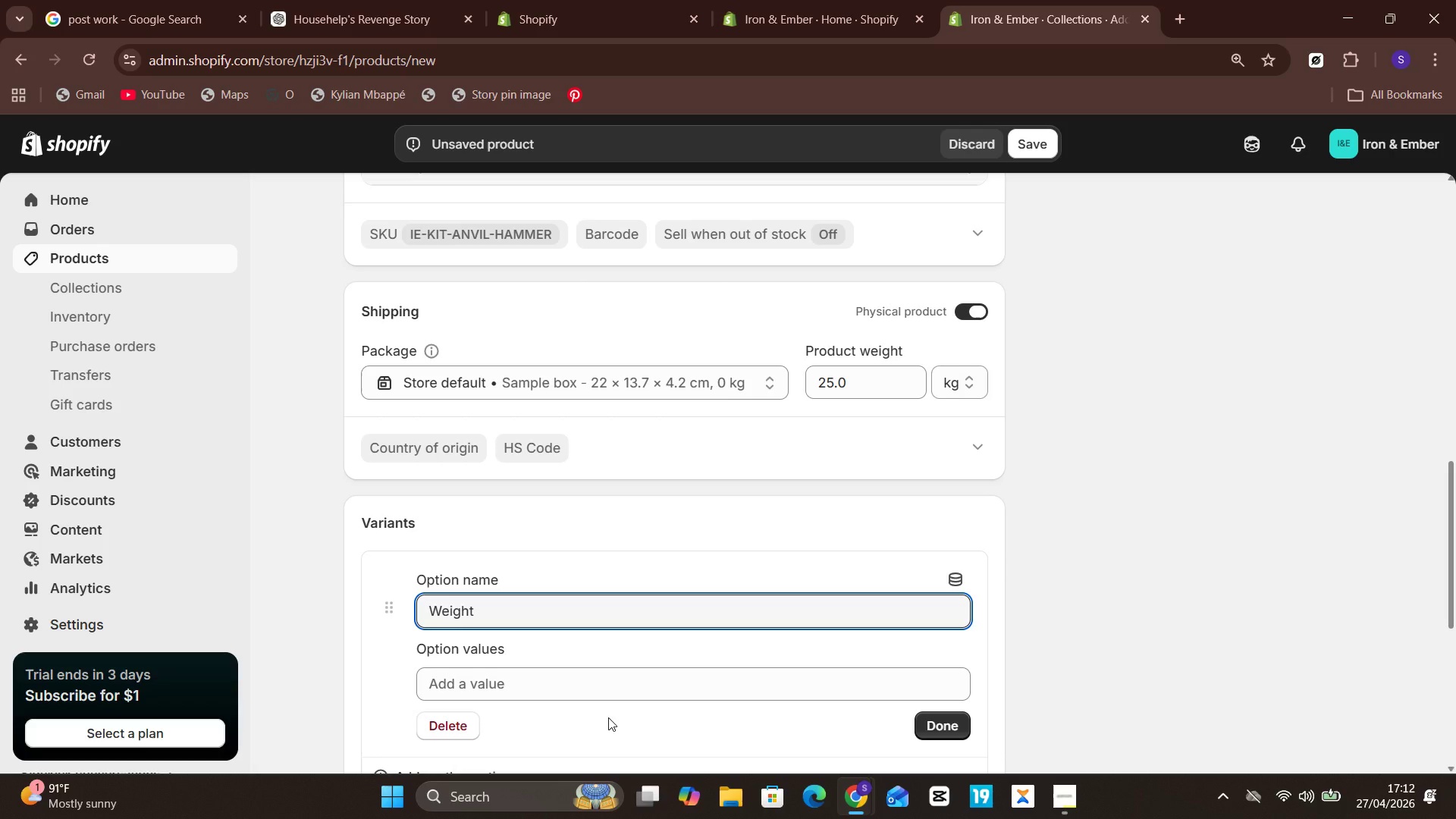 
left_click([614, 692])
 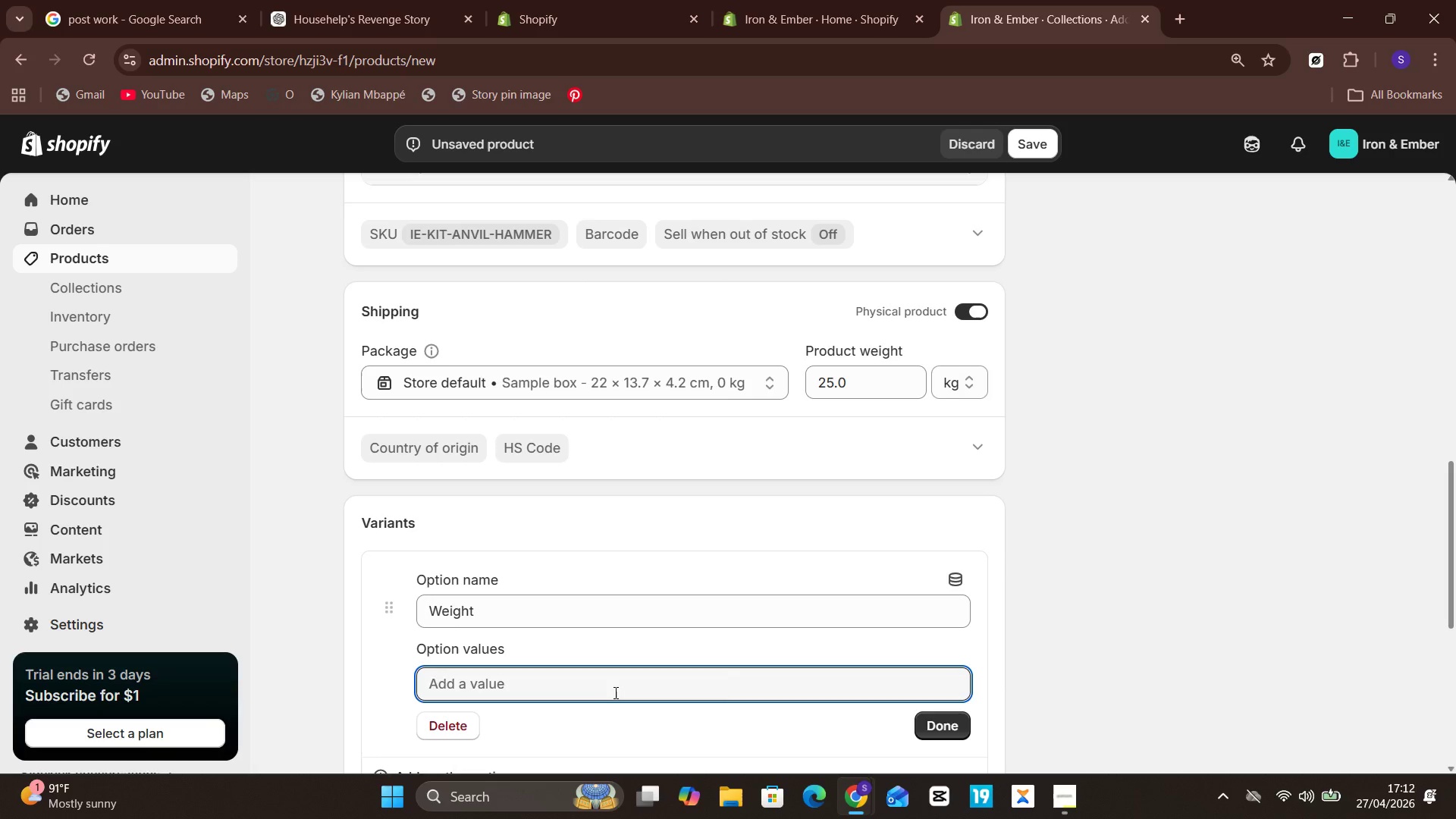 
type(20kg)
 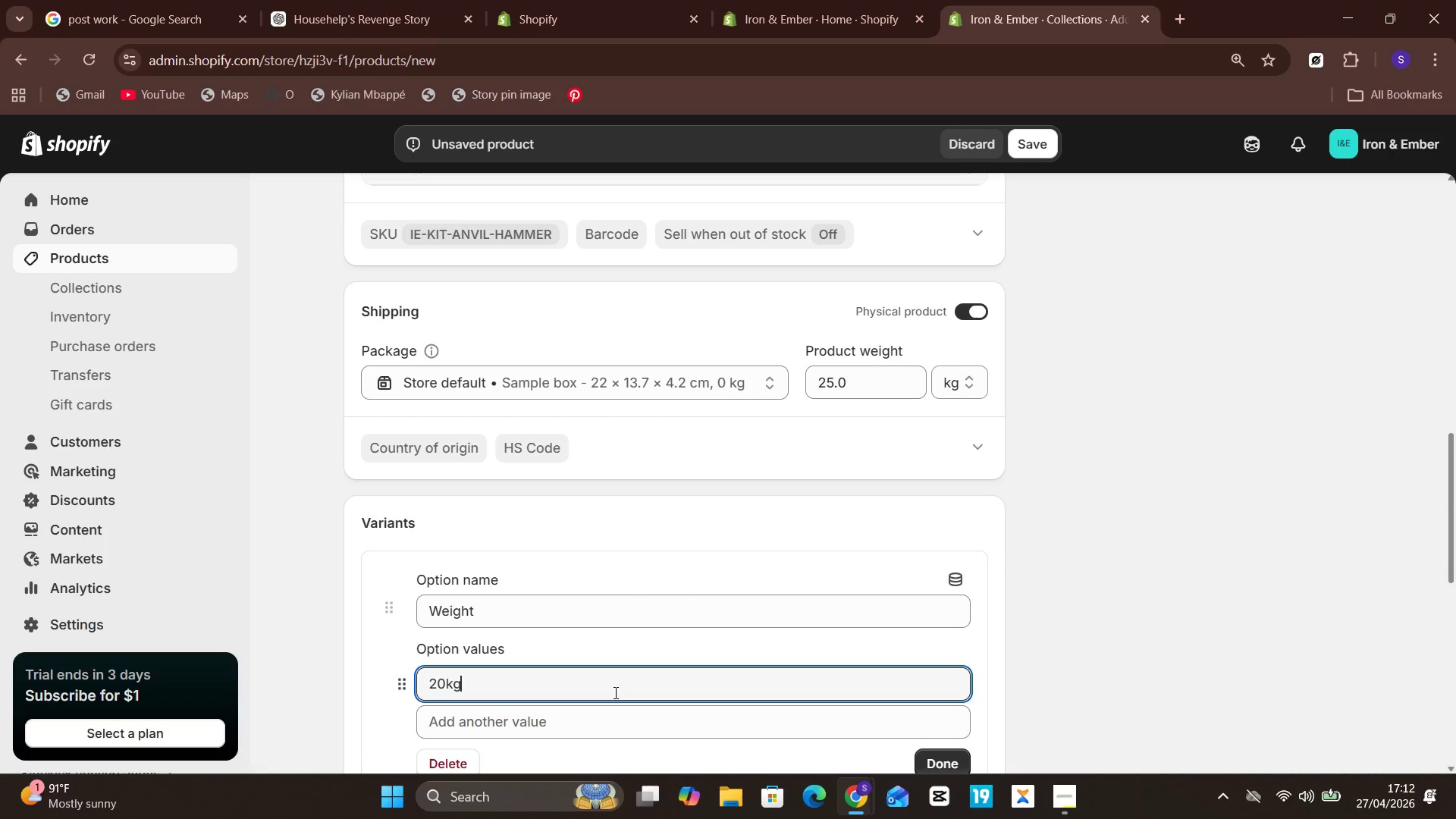 
key(Enter)
 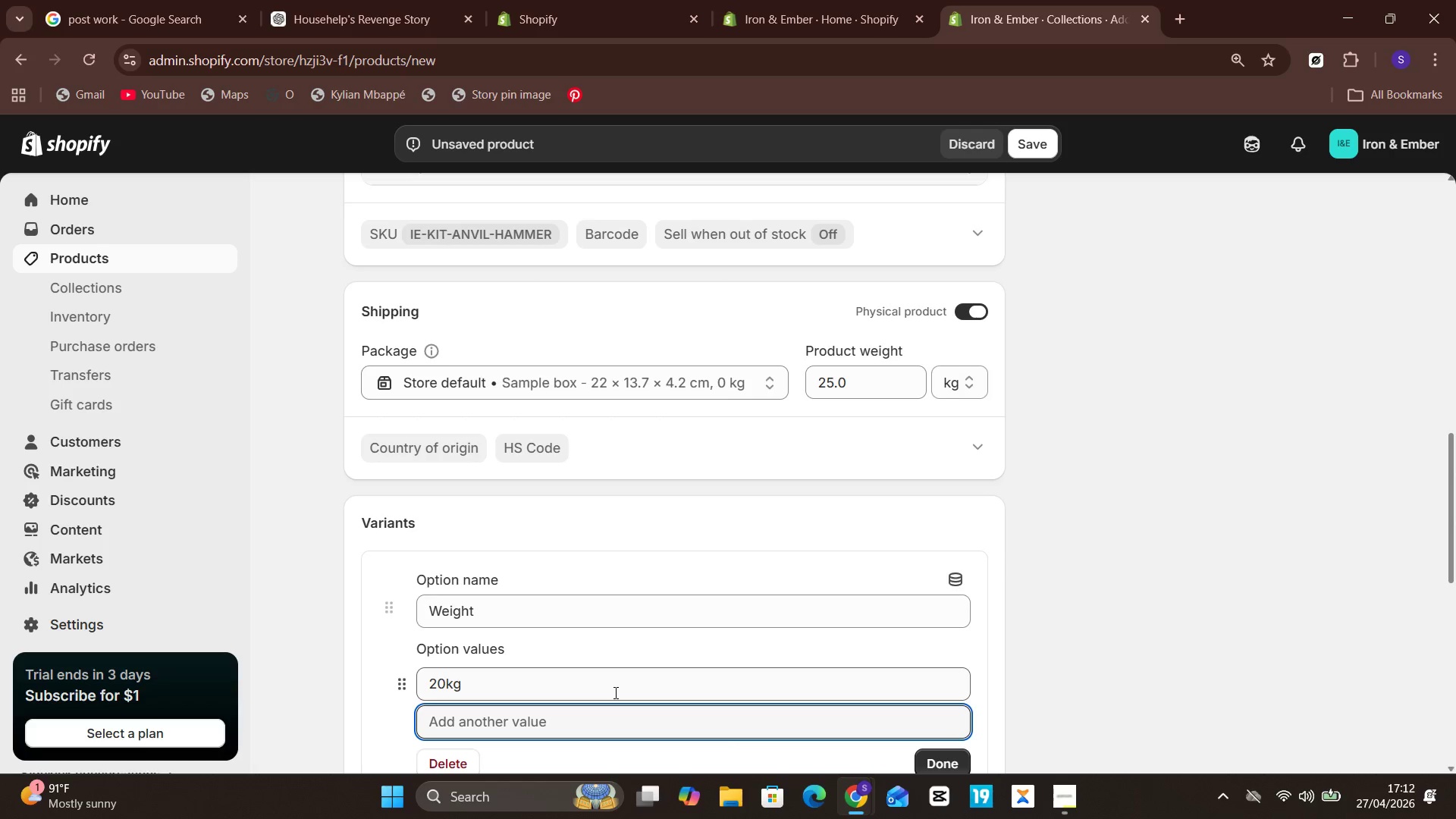 
type(25kg)
 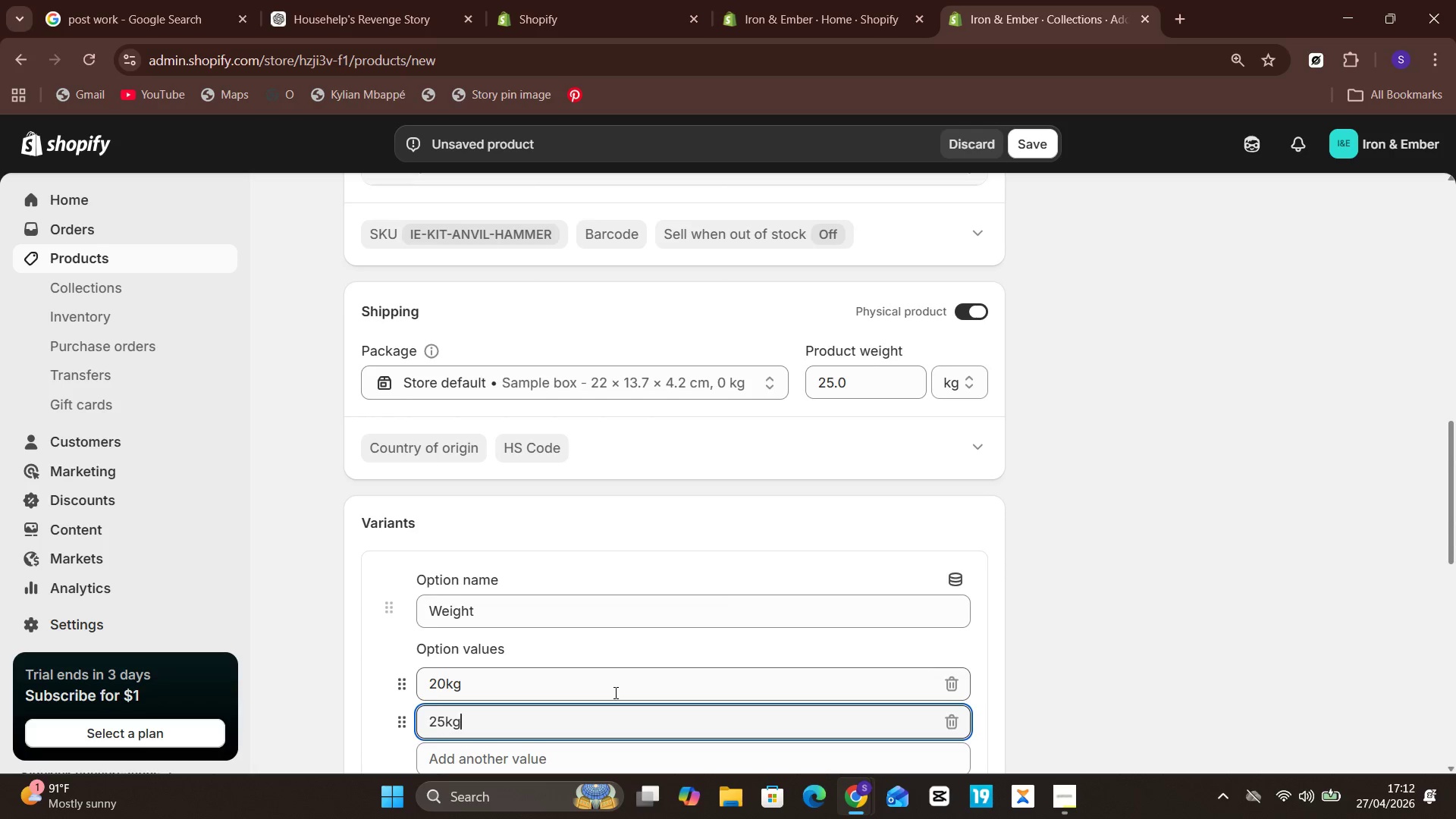 
key(Enter)
 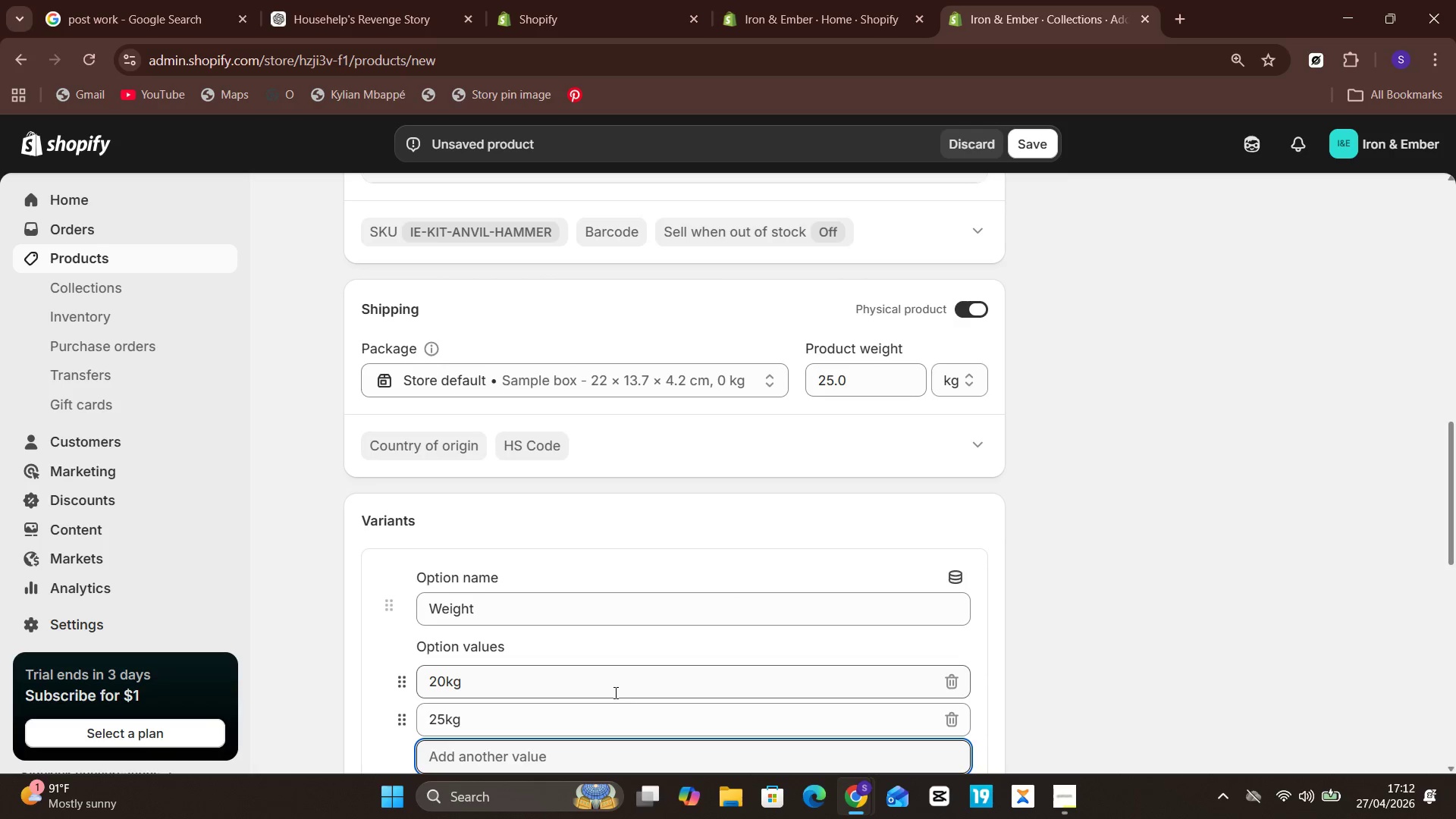 
type(30kg)
 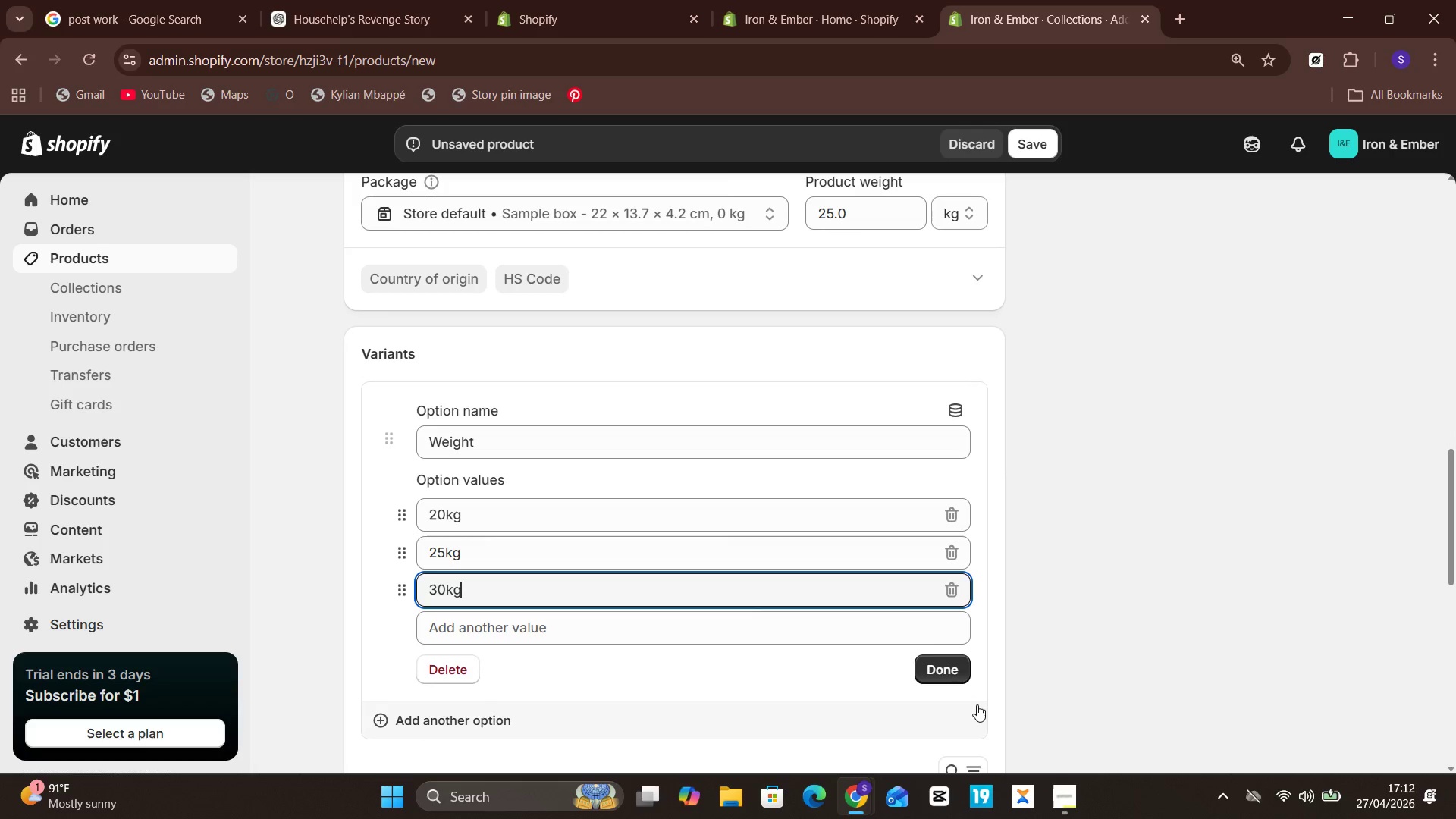 
left_click([952, 677])
 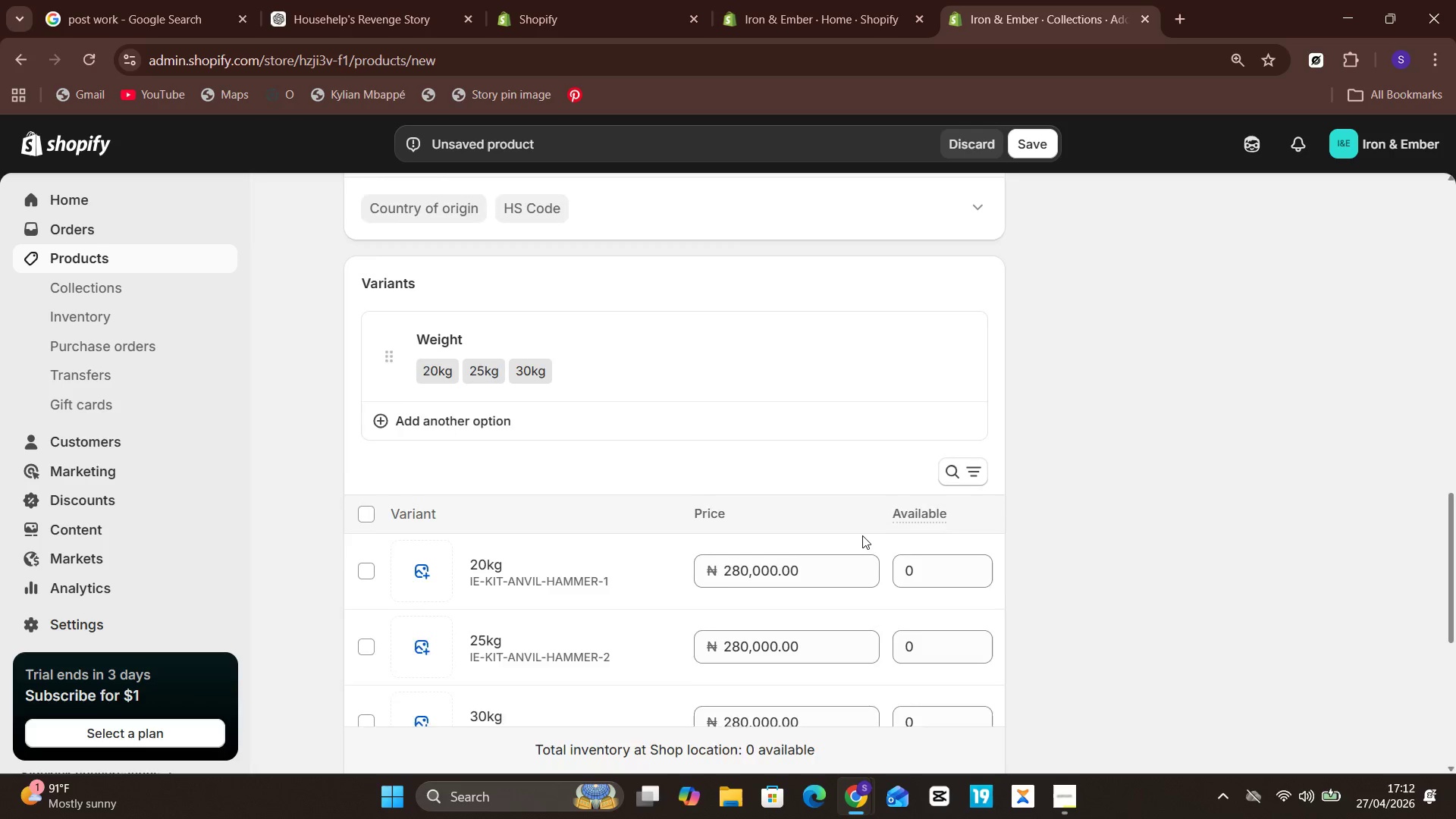 
wait(8.47)
 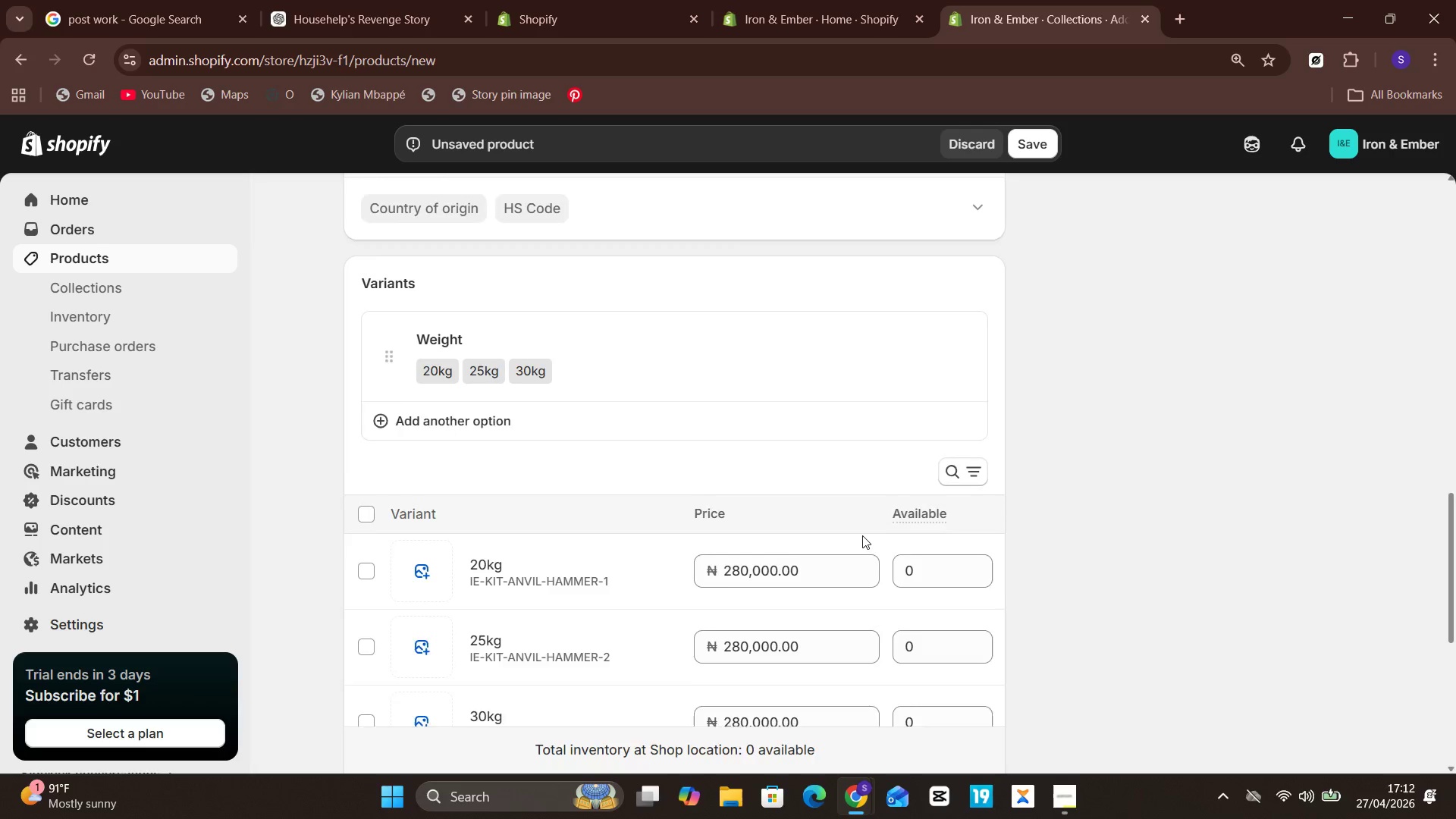 
left_click([740, 507])
 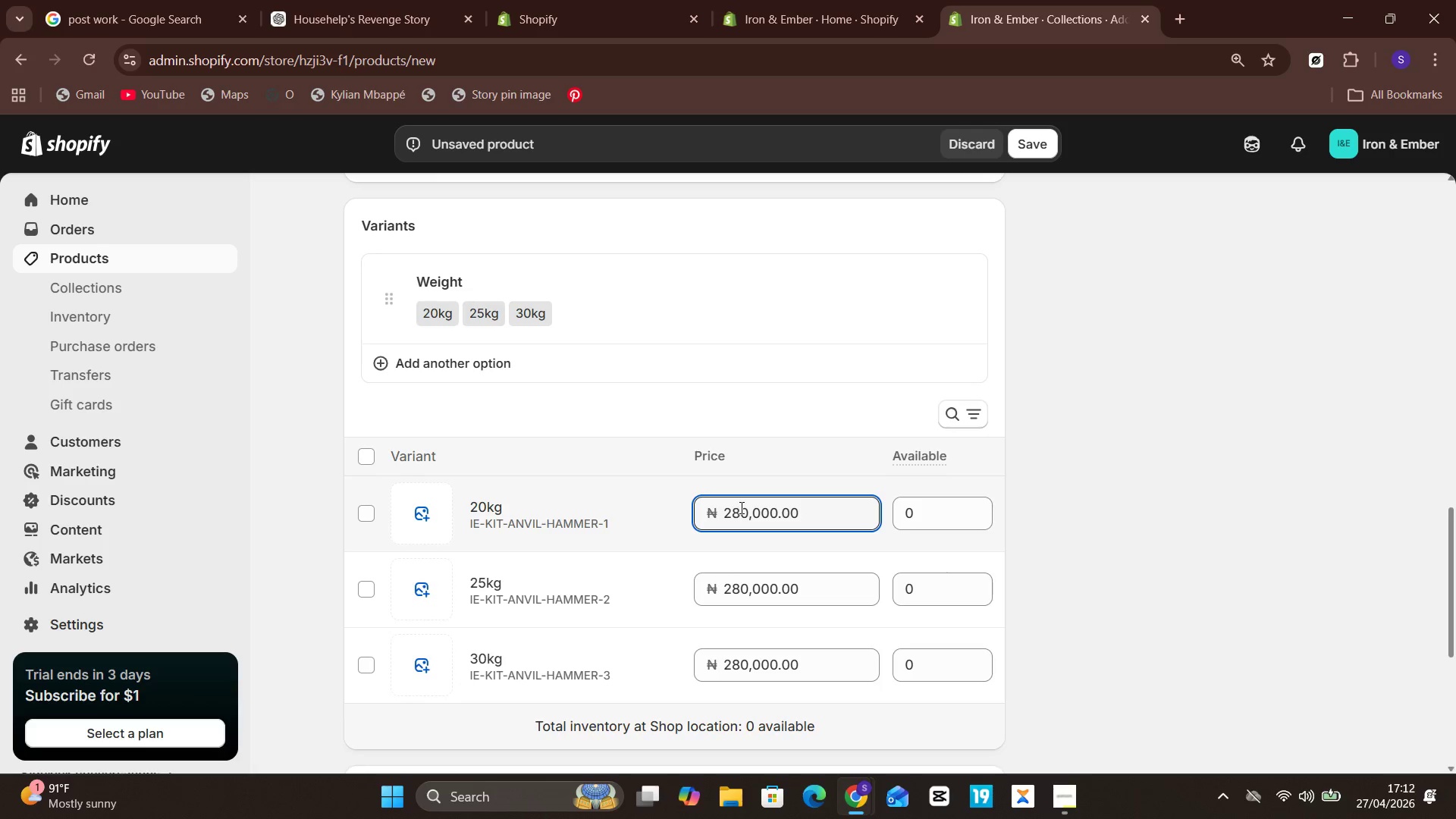 
key(Equal)
 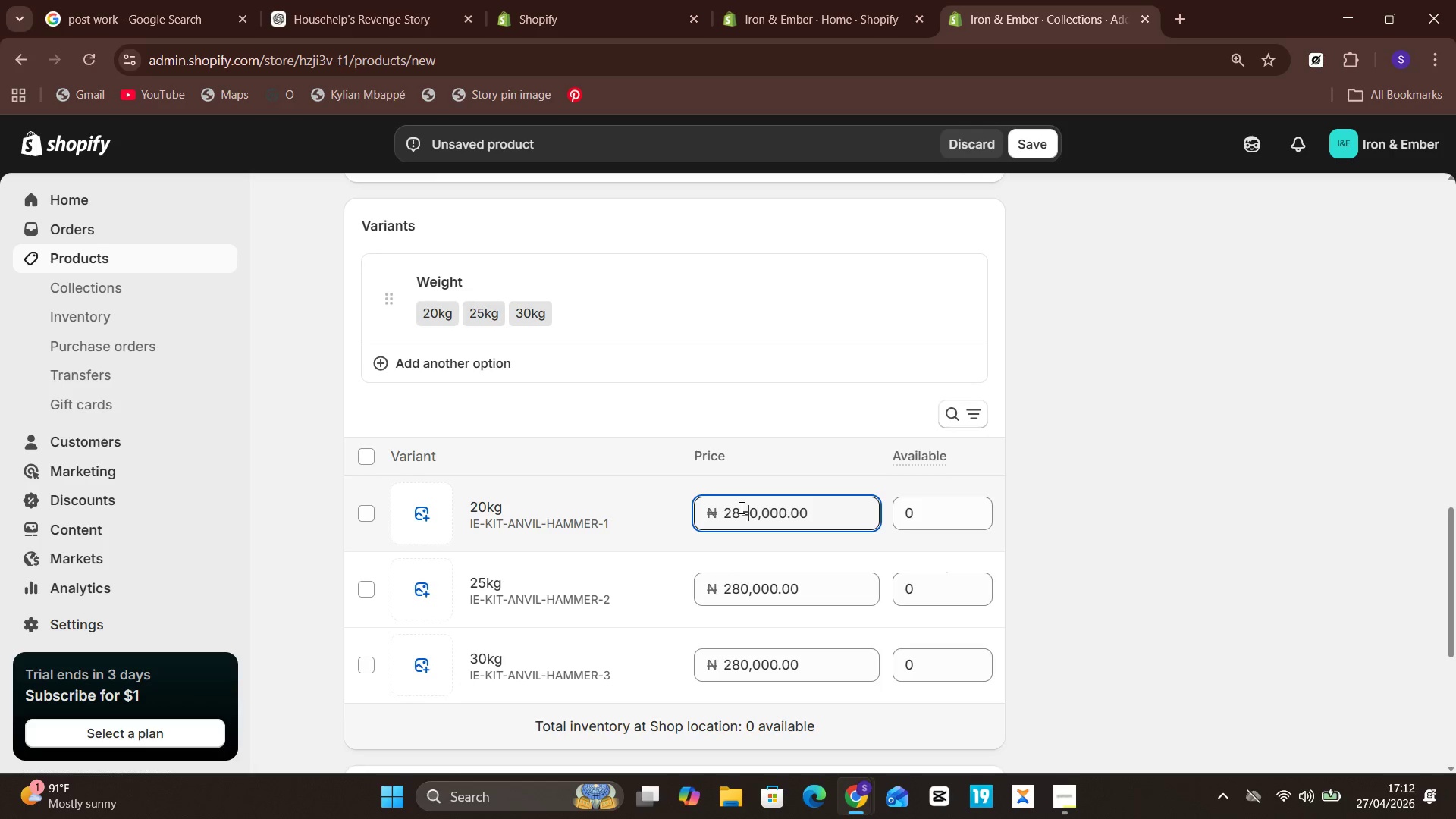 
key(Backspace)
 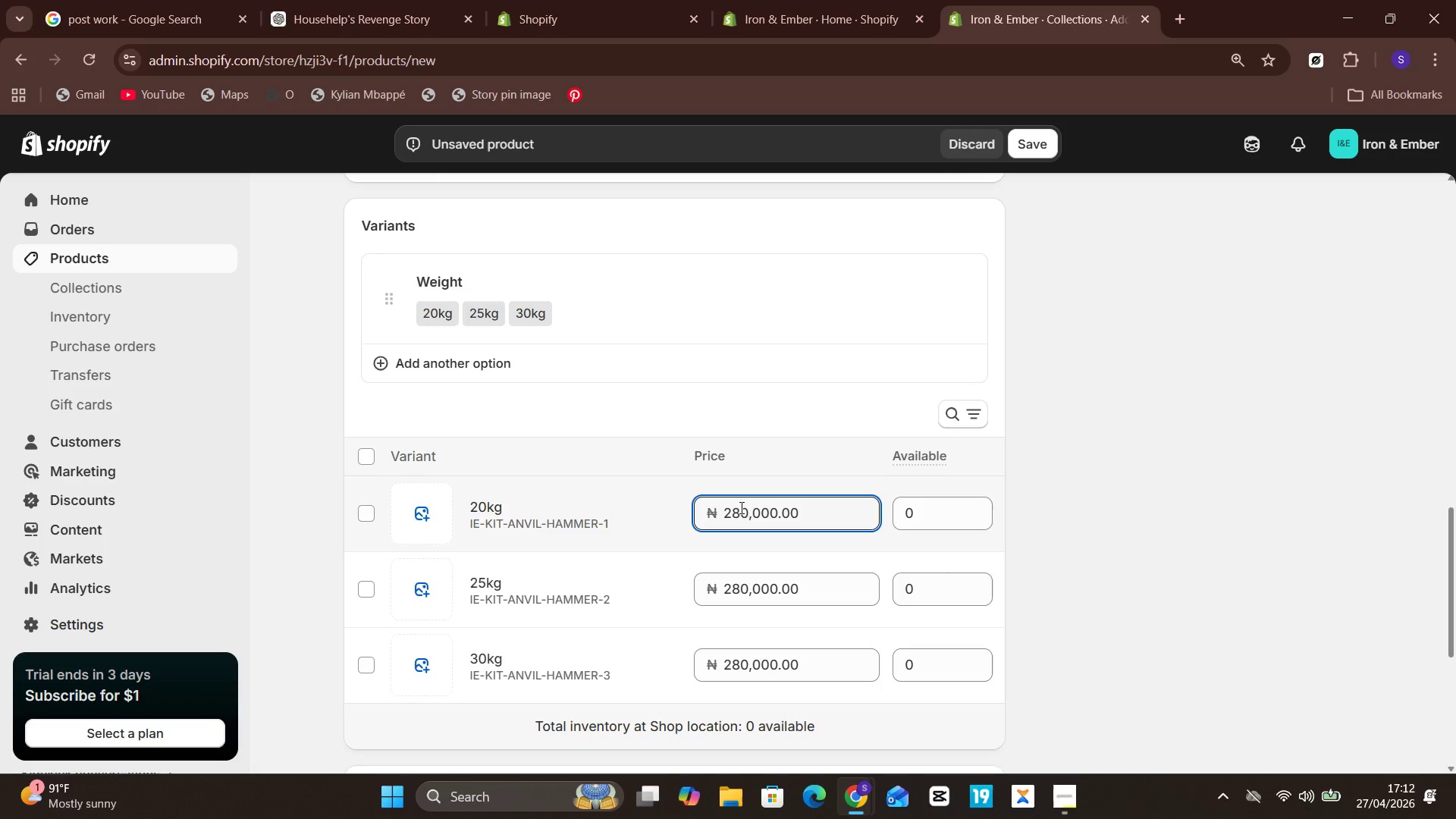 
key(Backspace)
 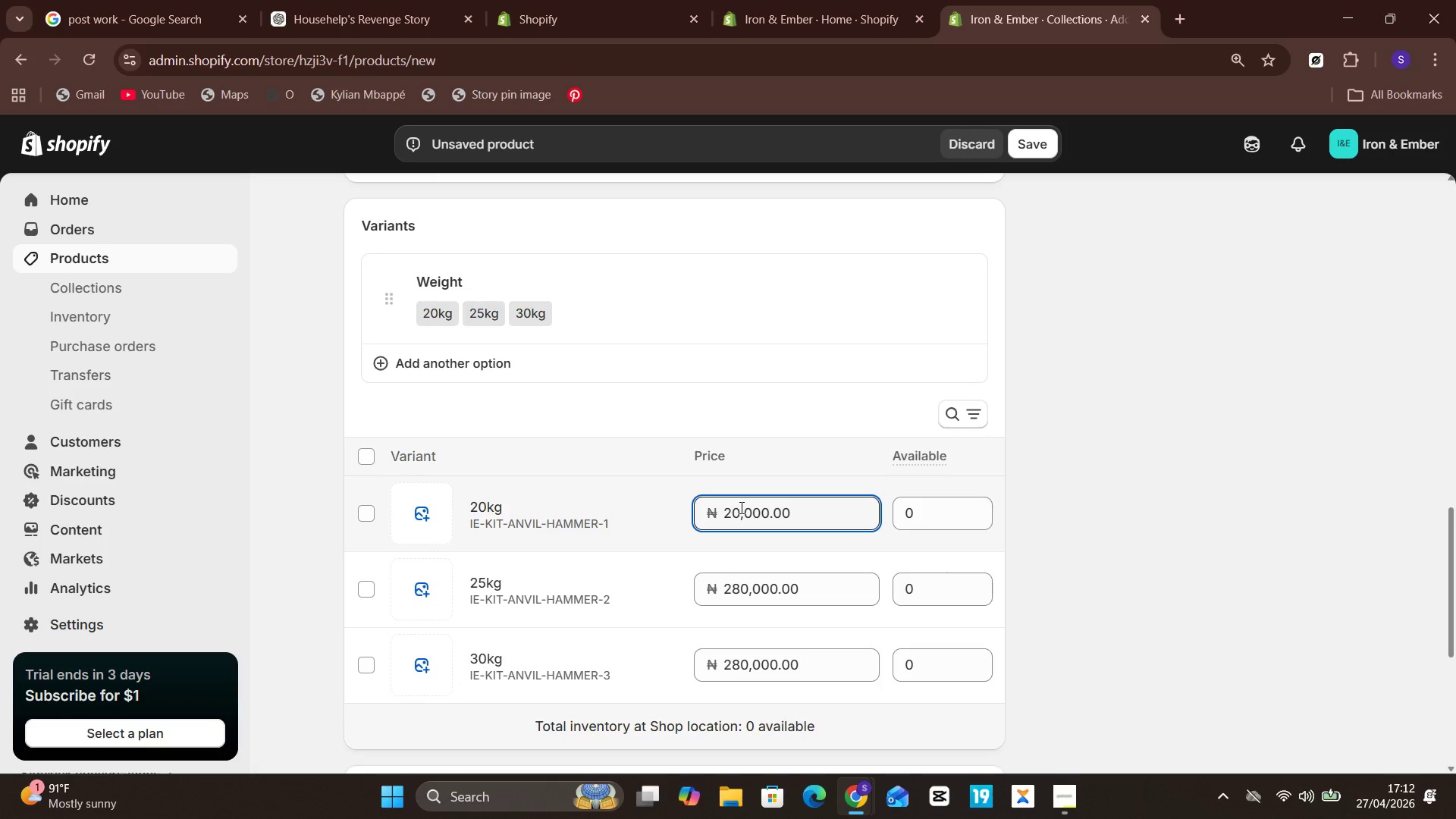 
key(4)
 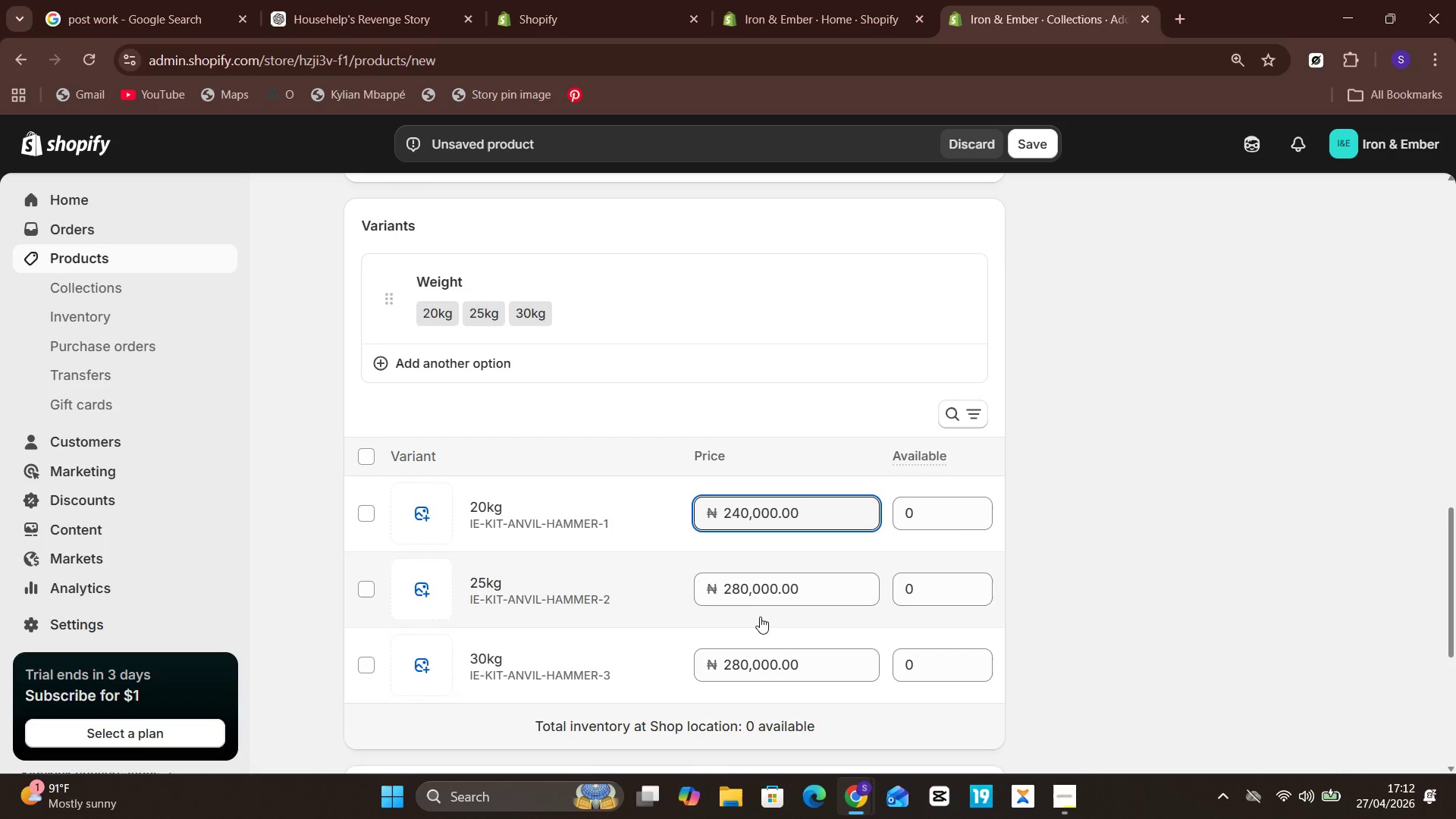 
left_click([739, 594])
 